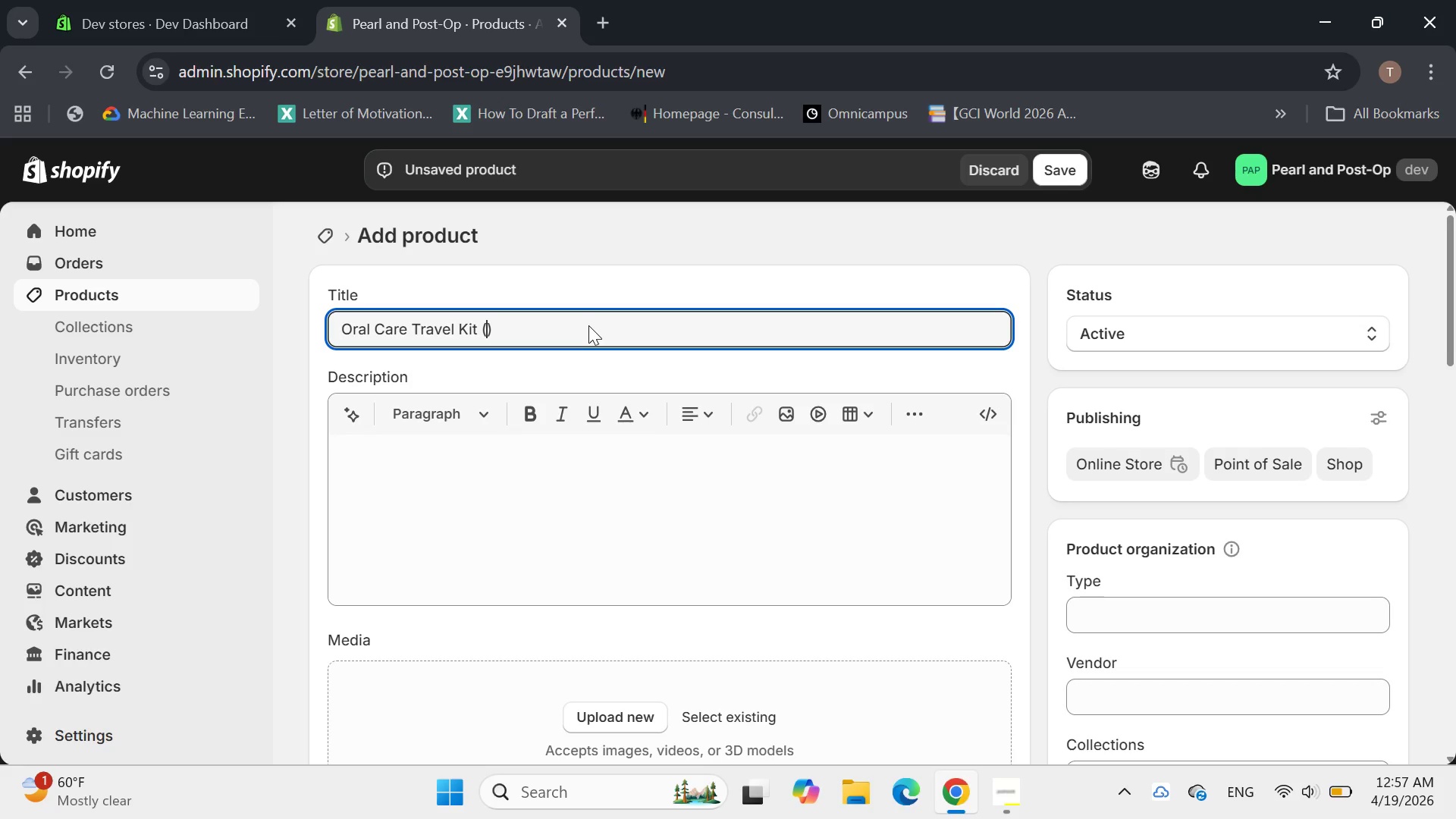 
key(Backspace)
 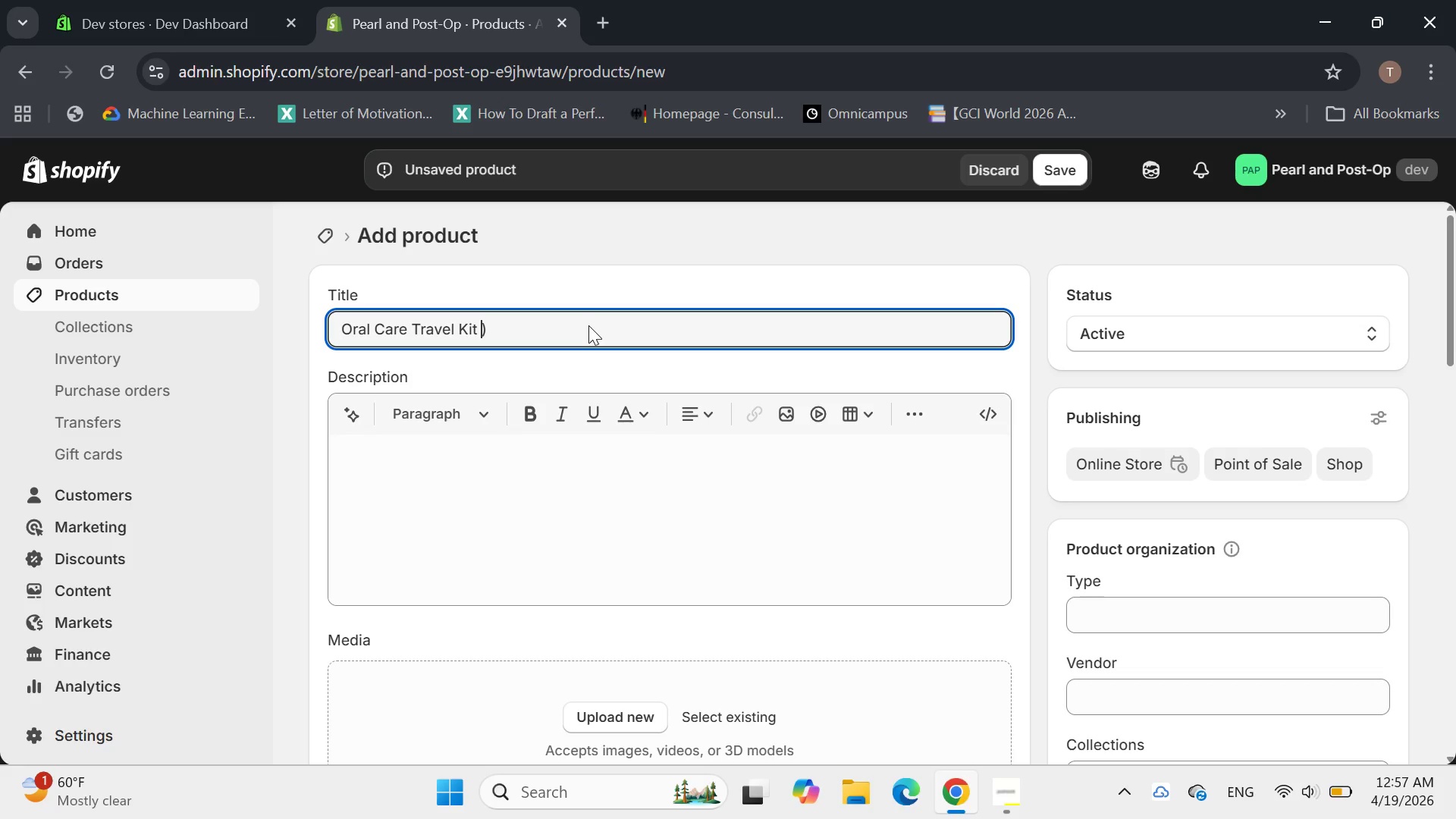 
key(Delete)
 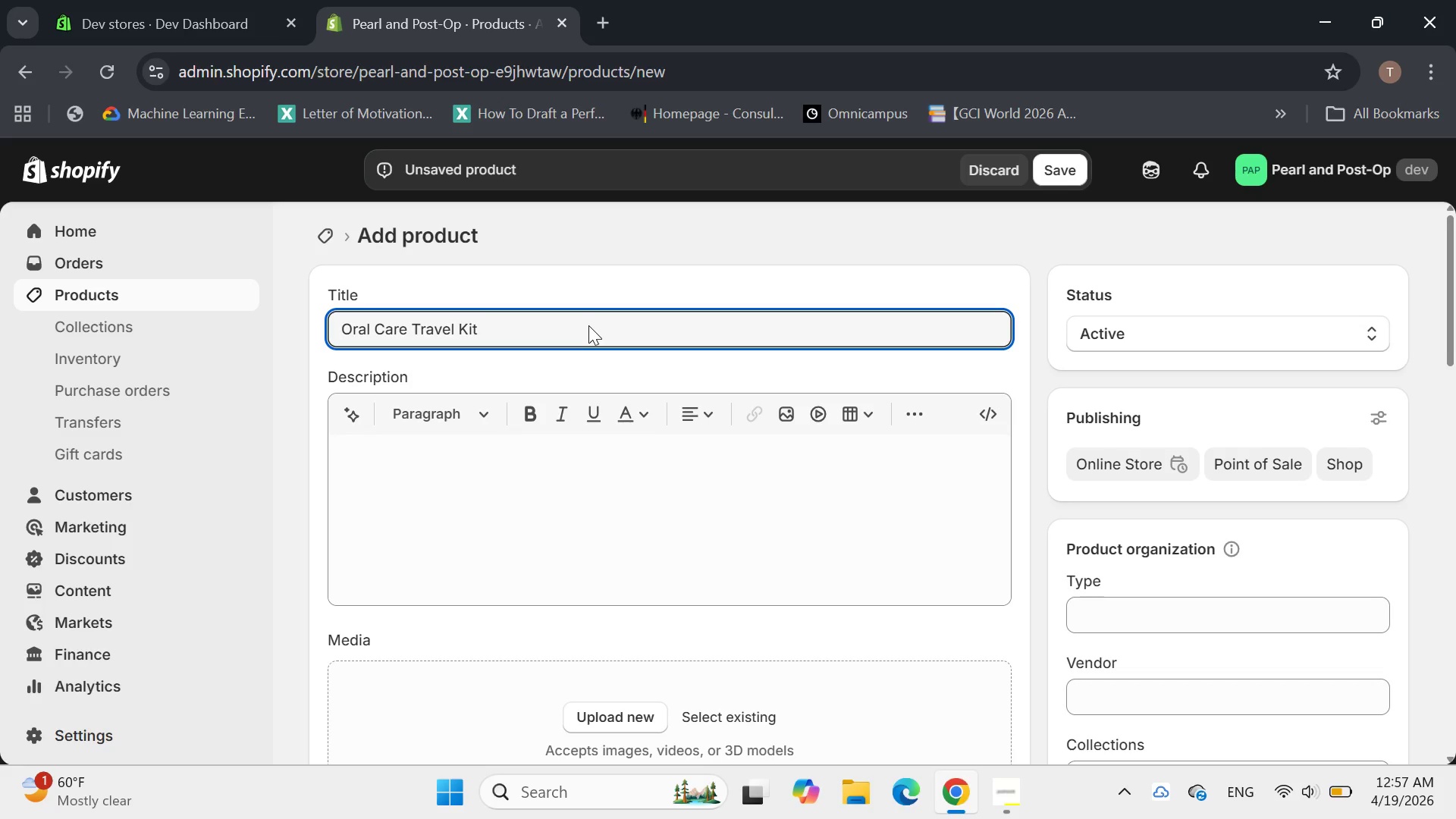 
type( ())
 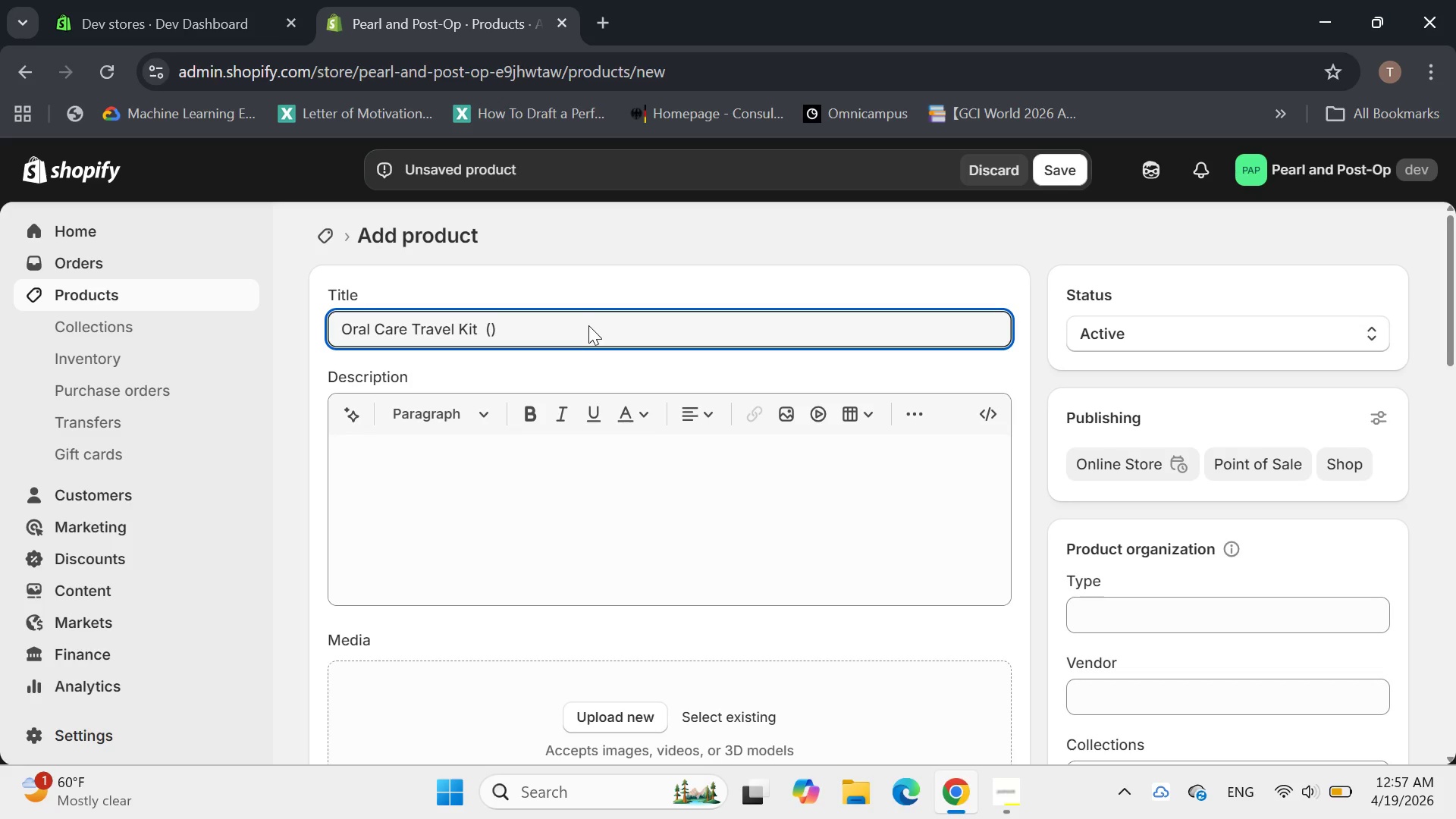 
key(ArrowLeft)
 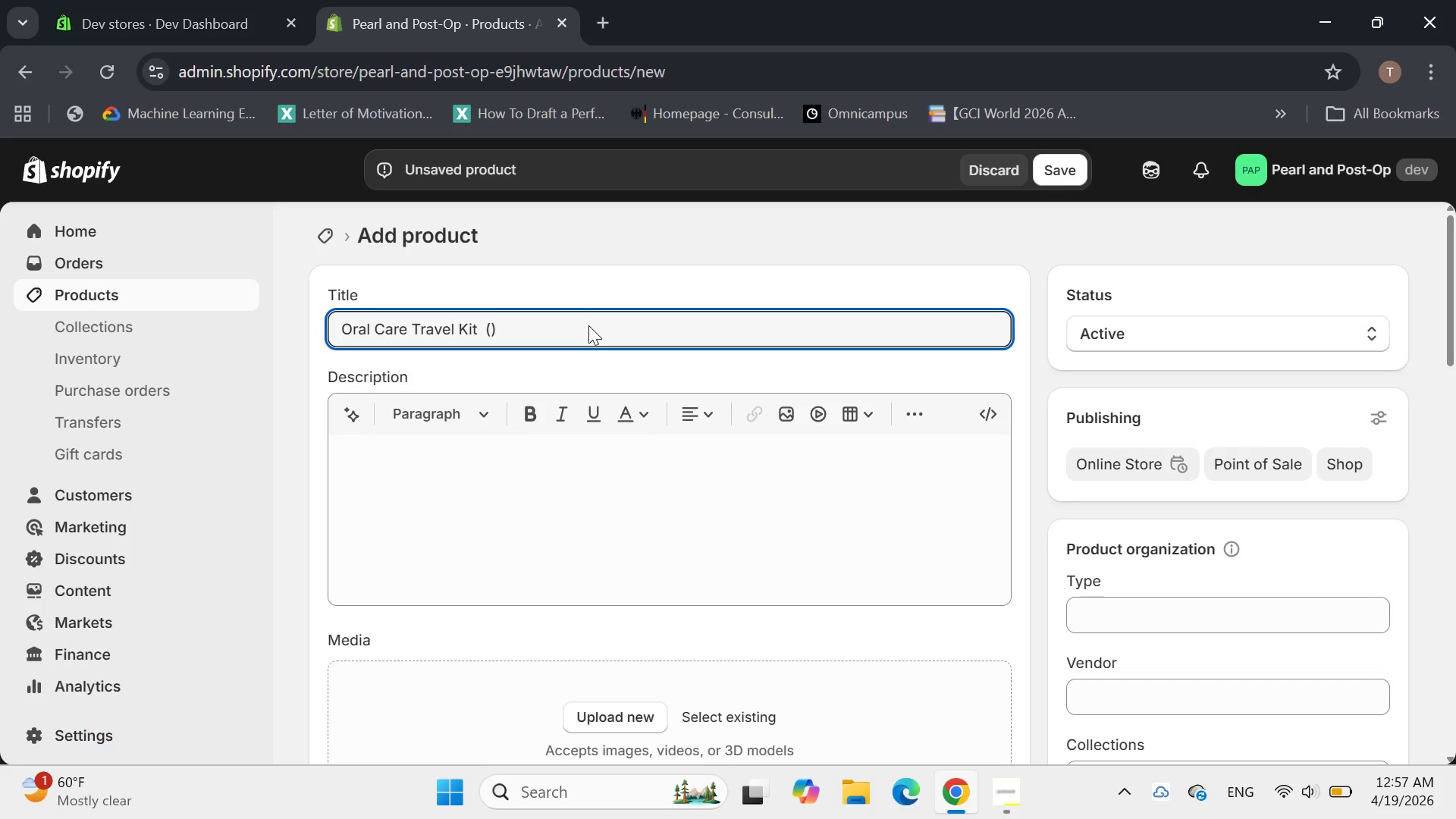 
type(OTC)
 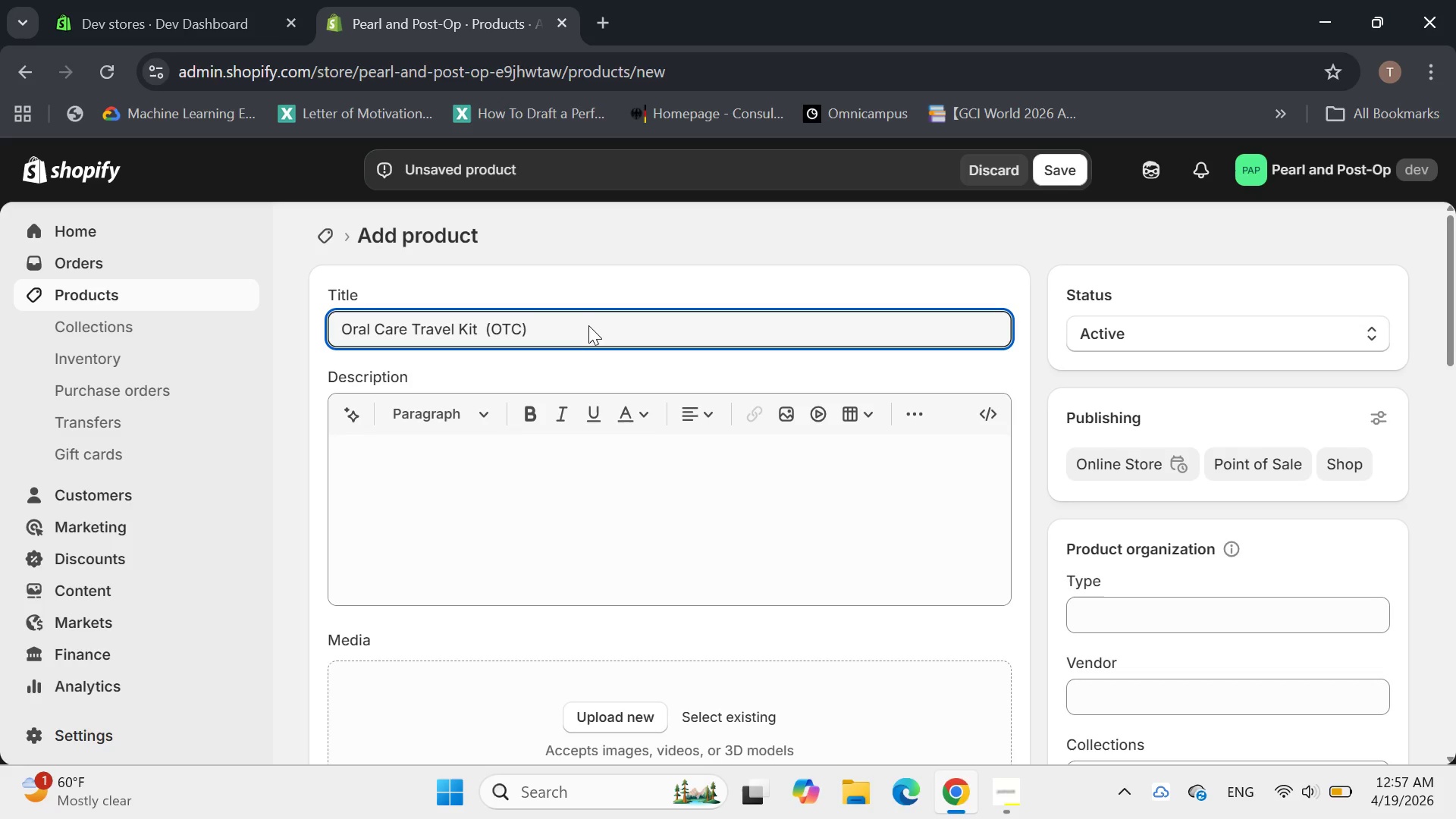 
hold_key(key=ArrowLeft, duration=1.31)
 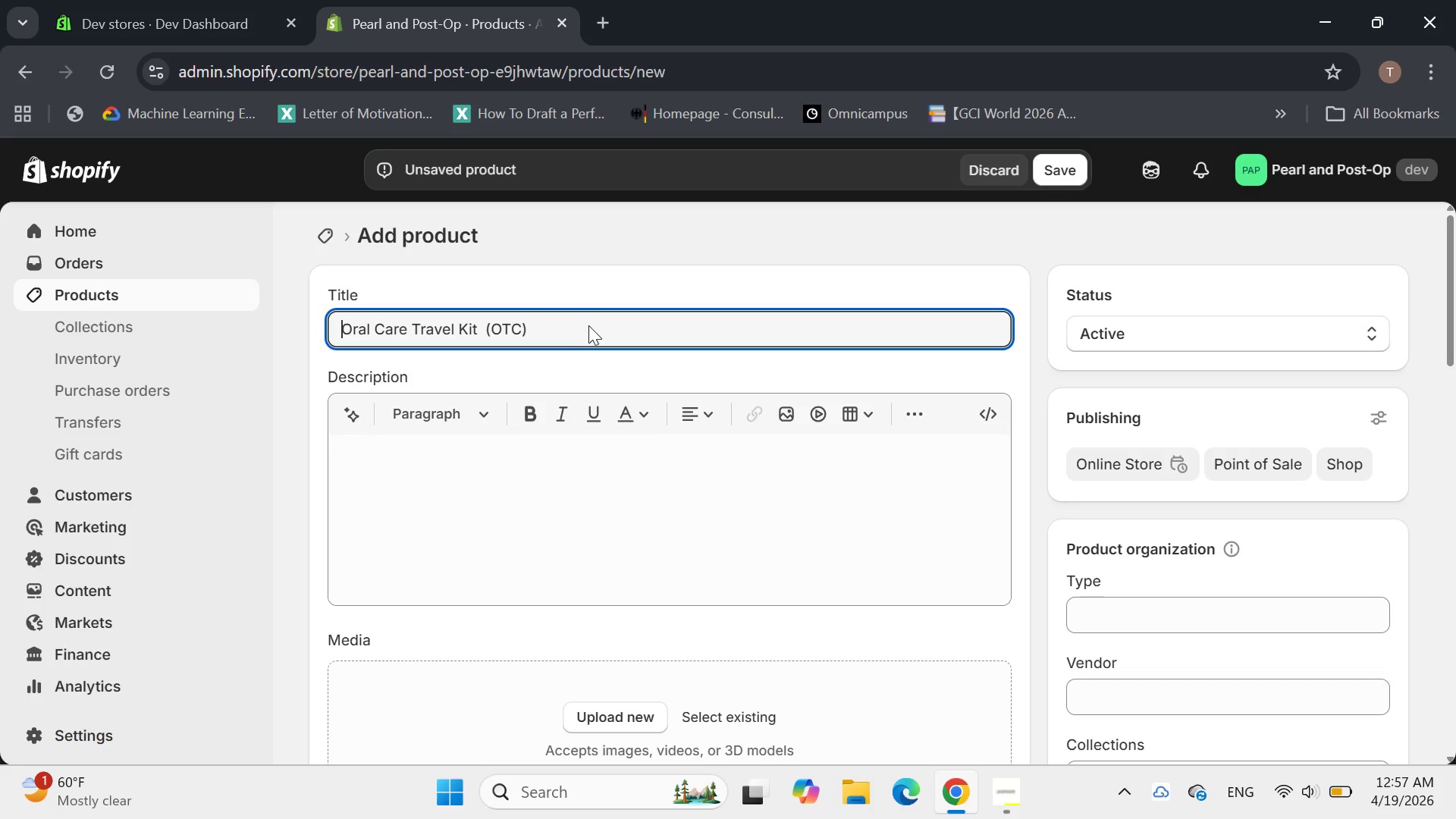 
type(Pear& )
 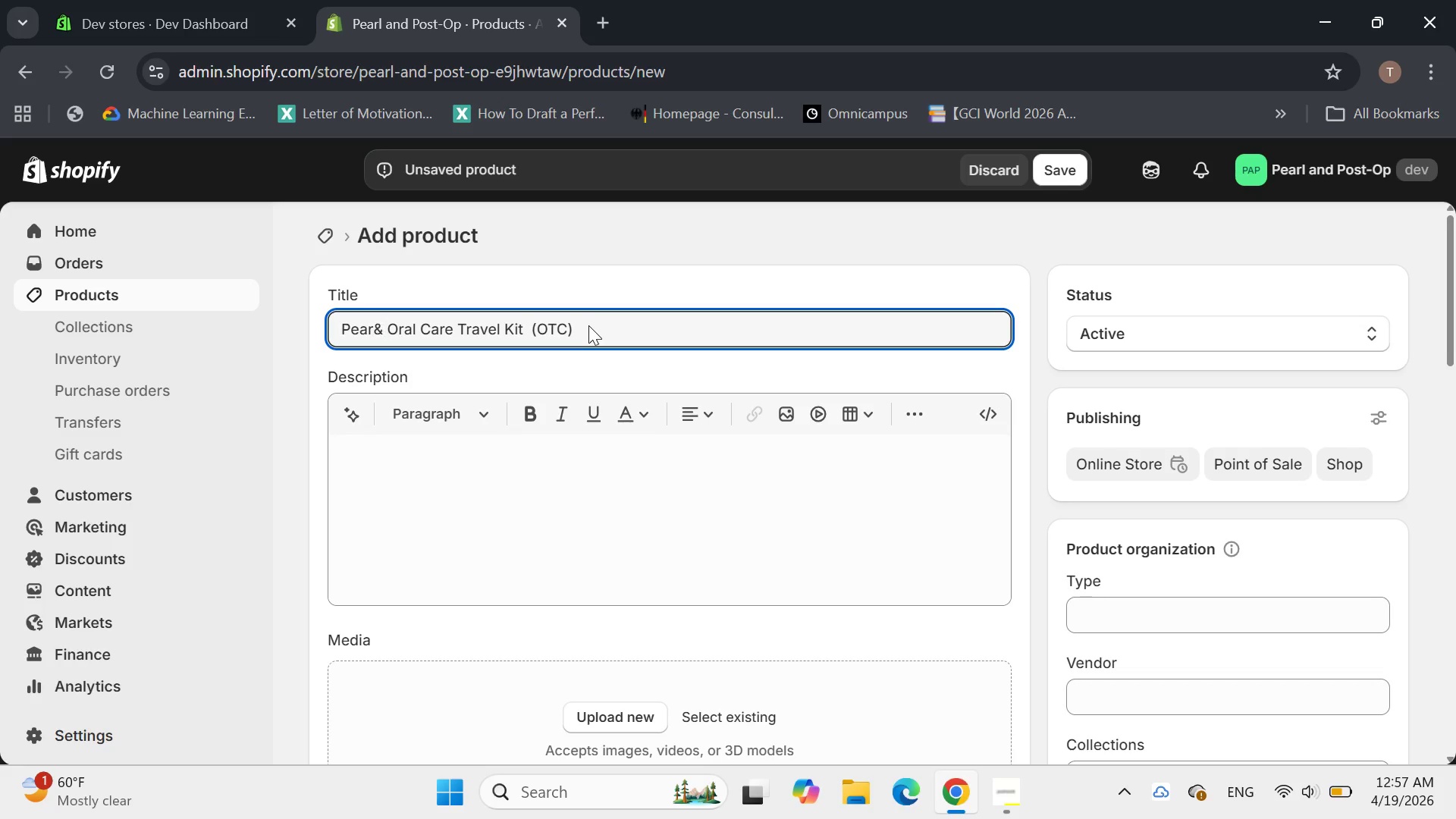 
key(ArrowLeft)
 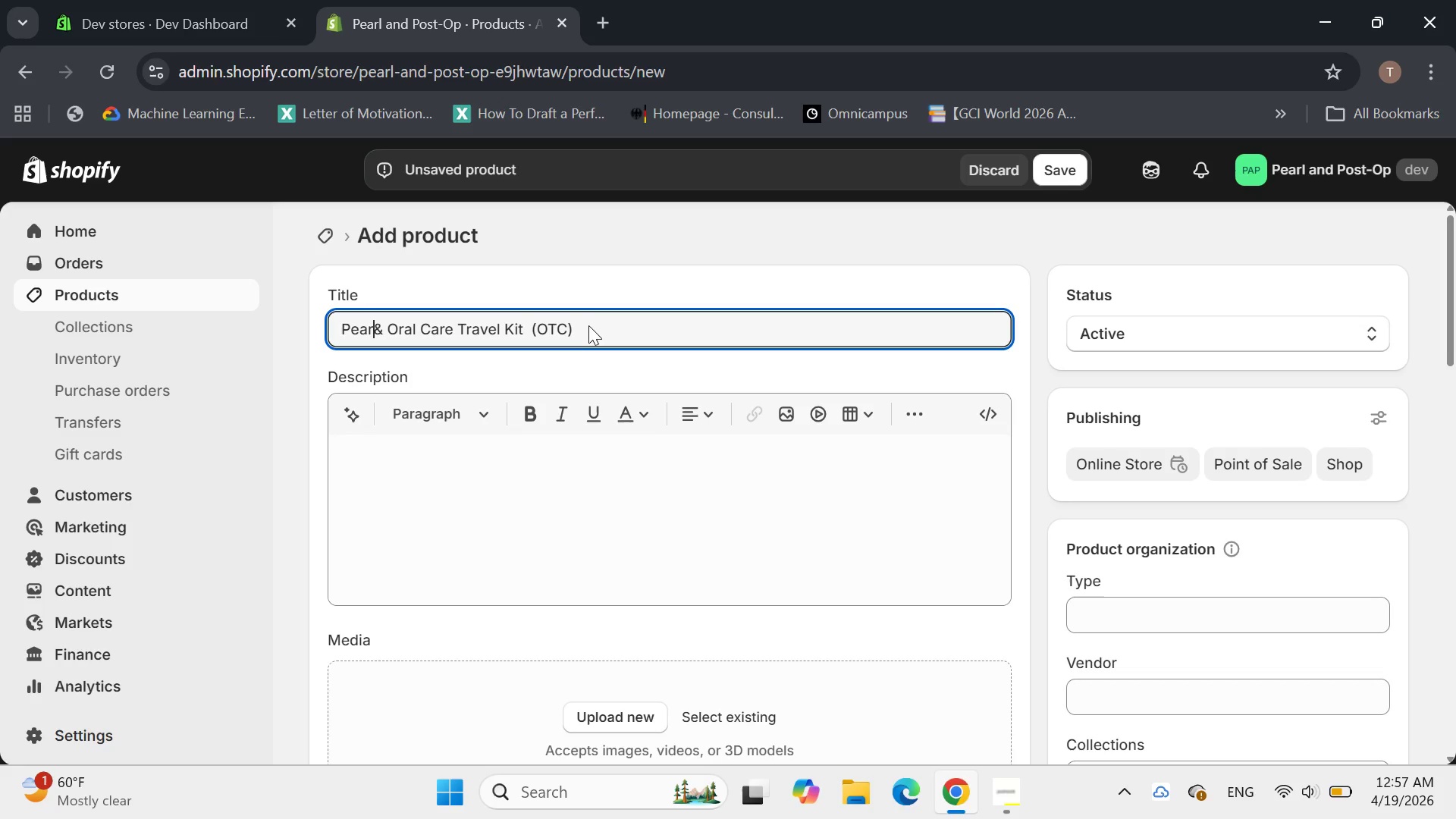 
key(ArrowLeft)
 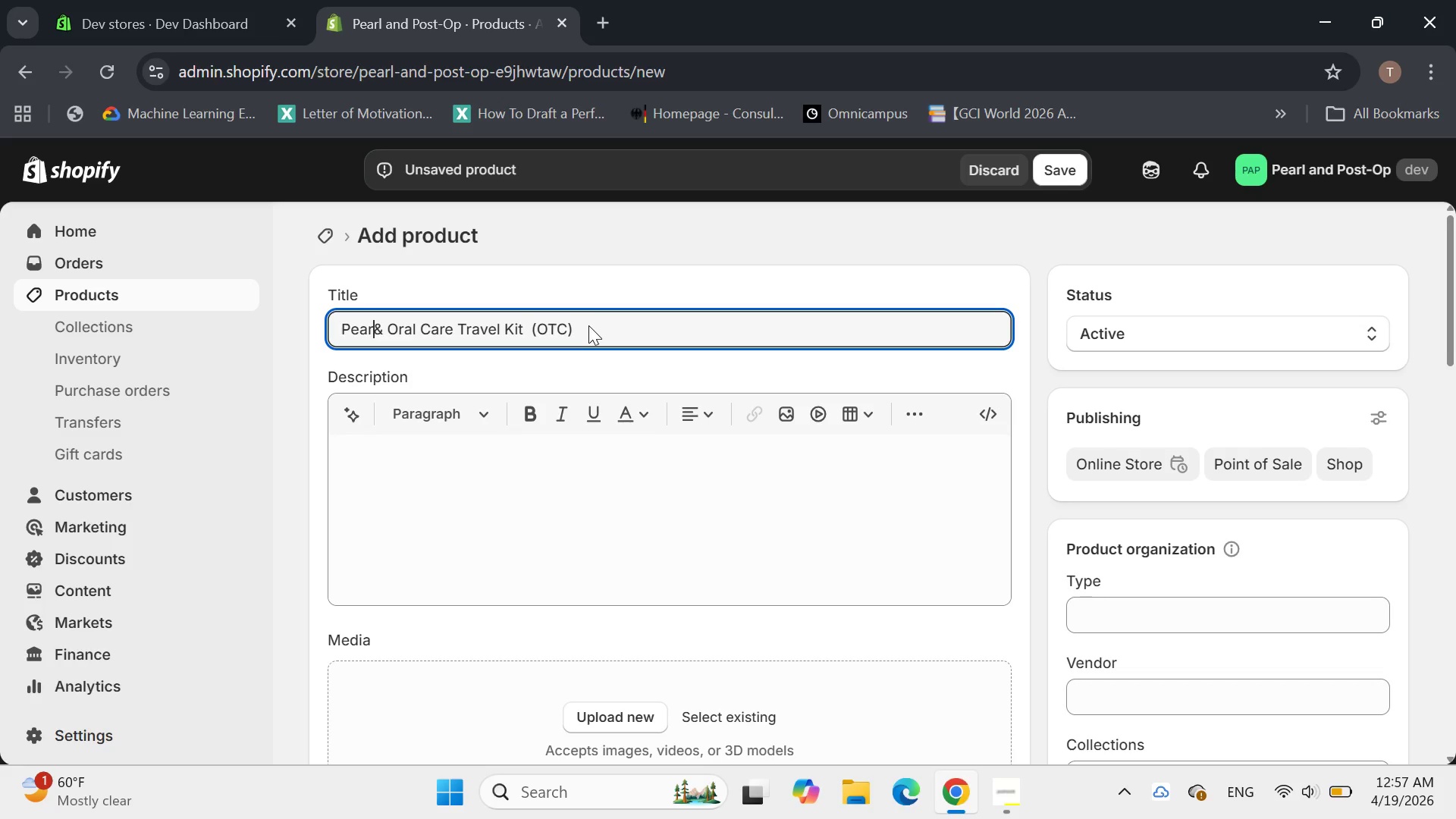 
key(Space)
 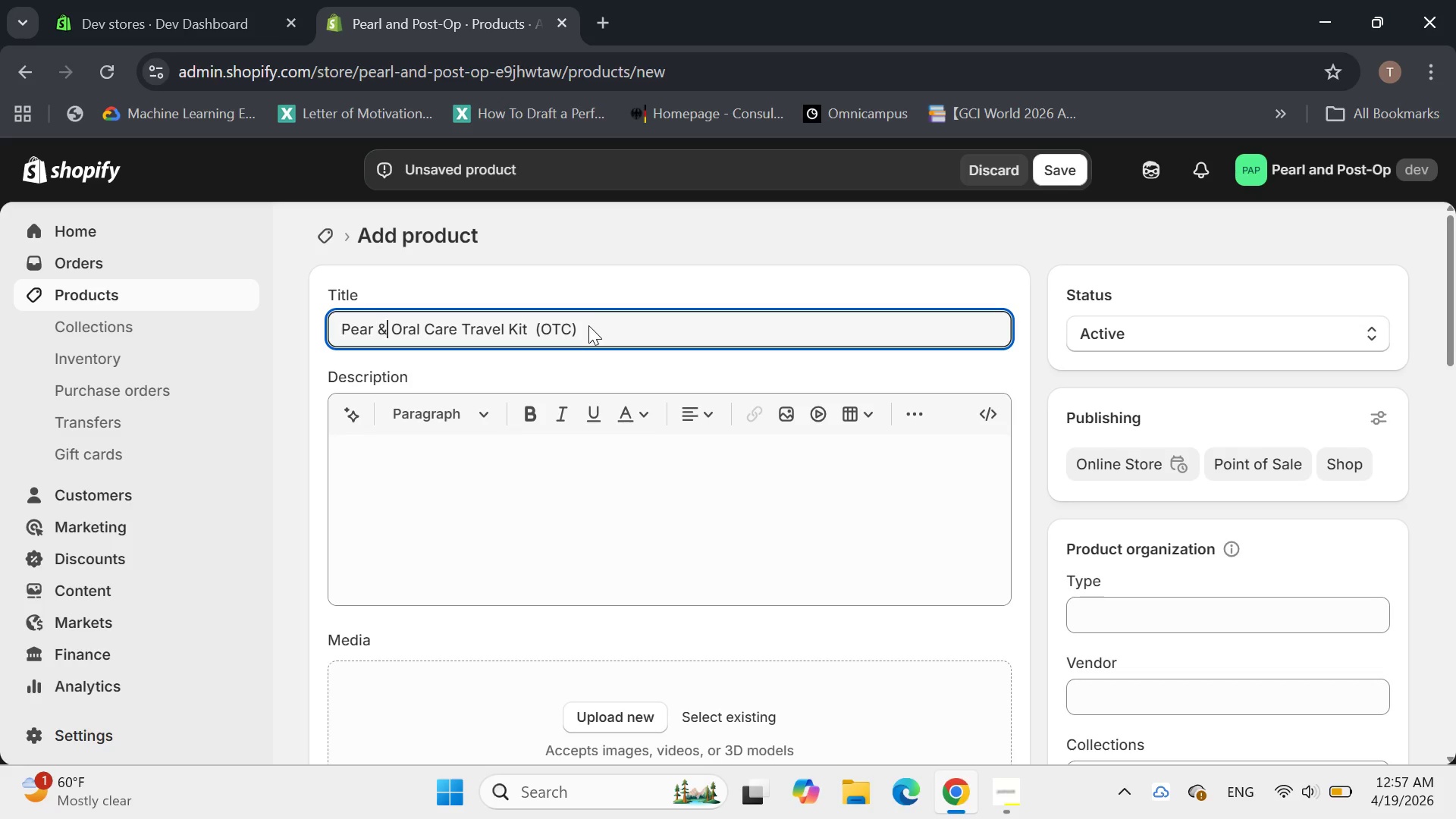 
key(ArrowRight)
 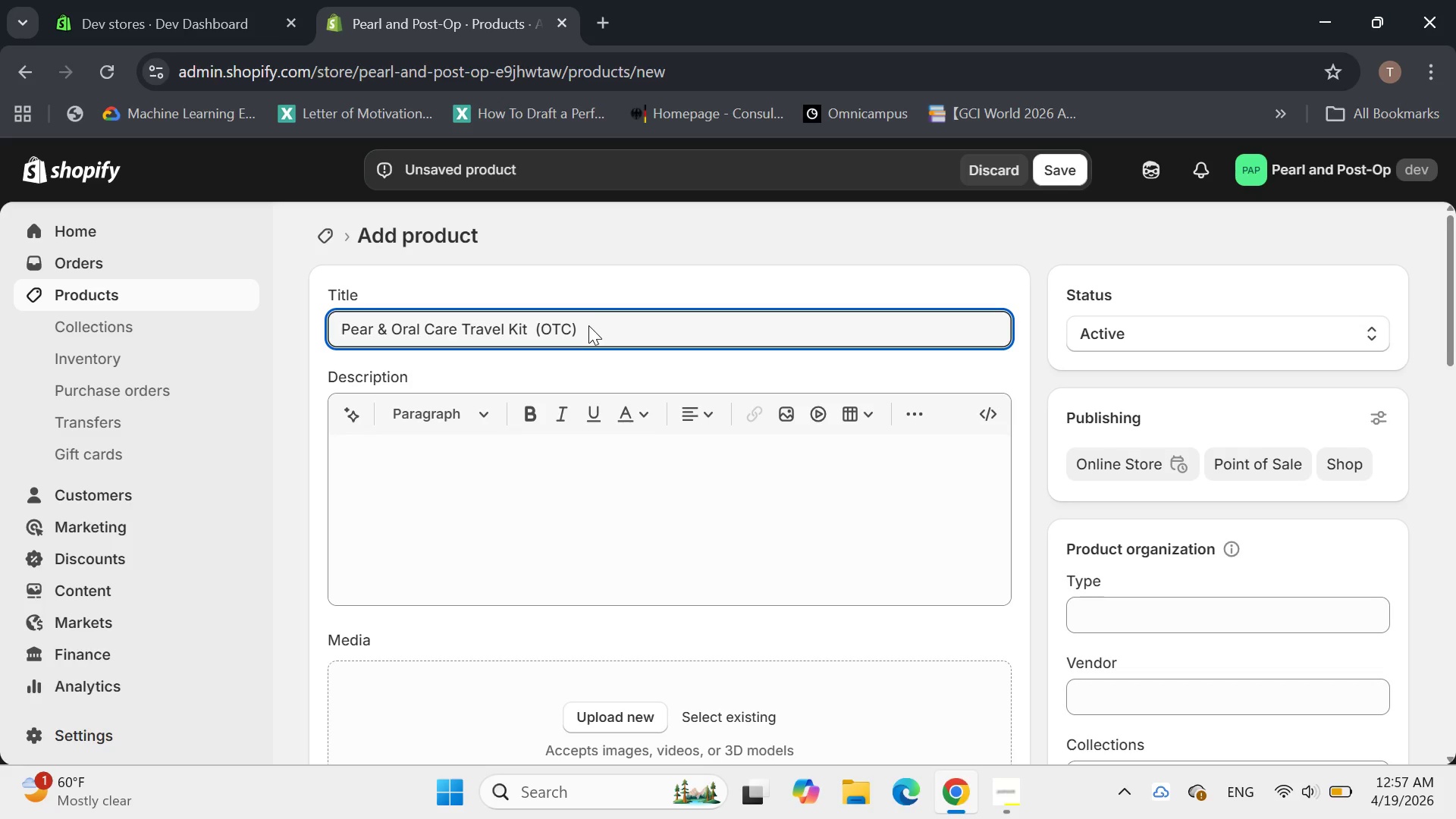 
type( Pear)
 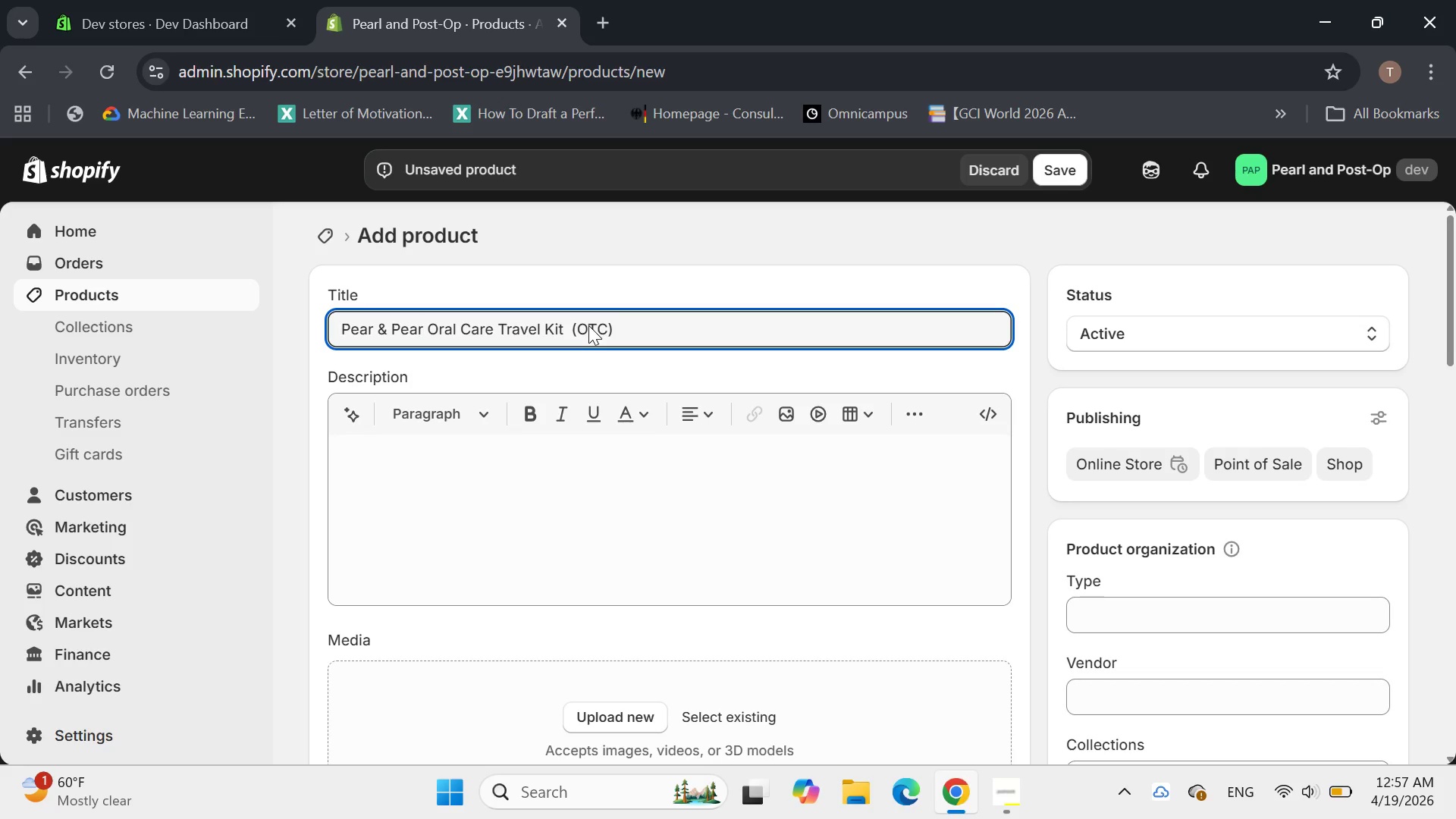 
key(Backspace)
key(Backspace)
key(Backspace)
type(ost)
 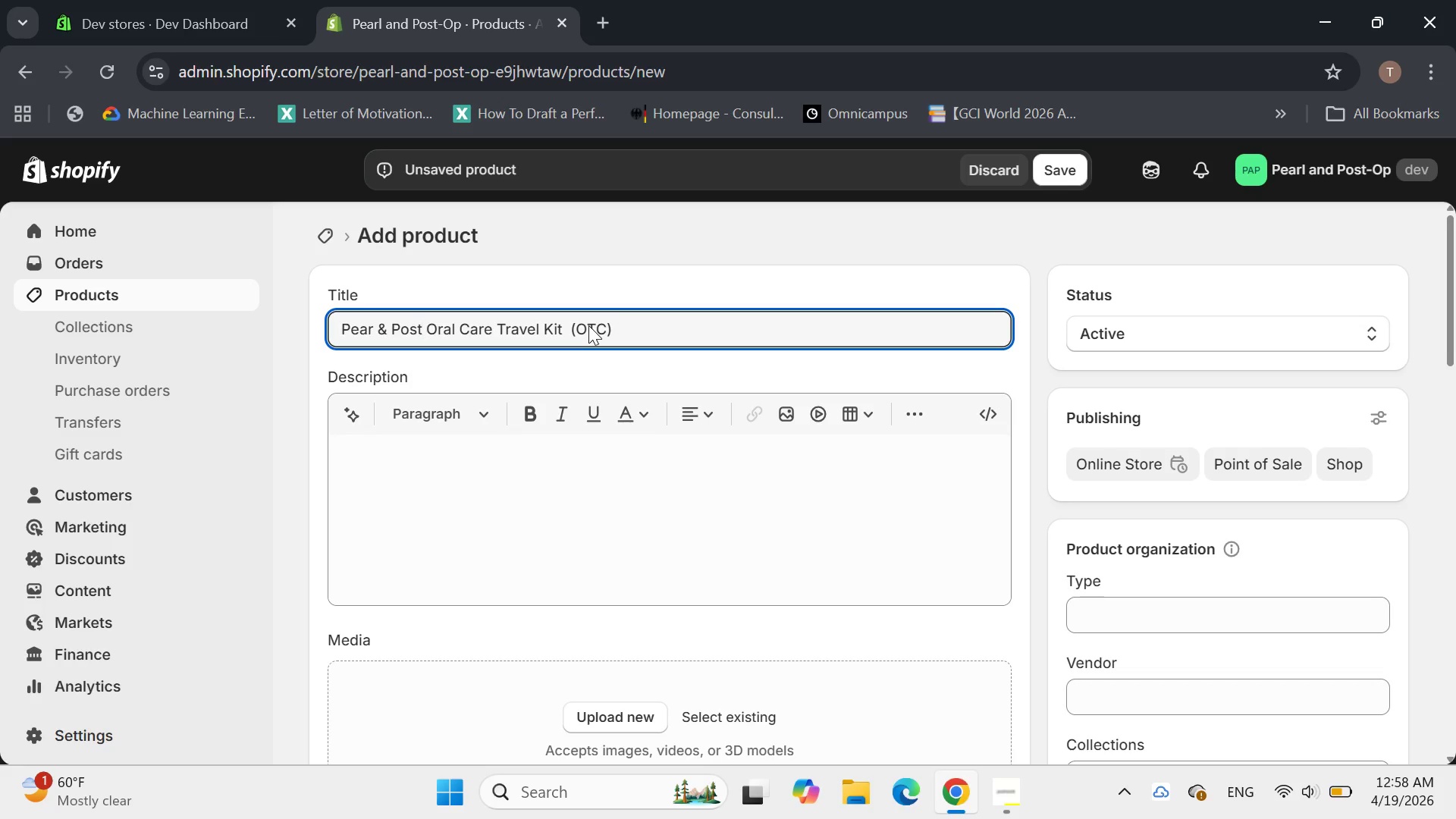 
key(Minus)
 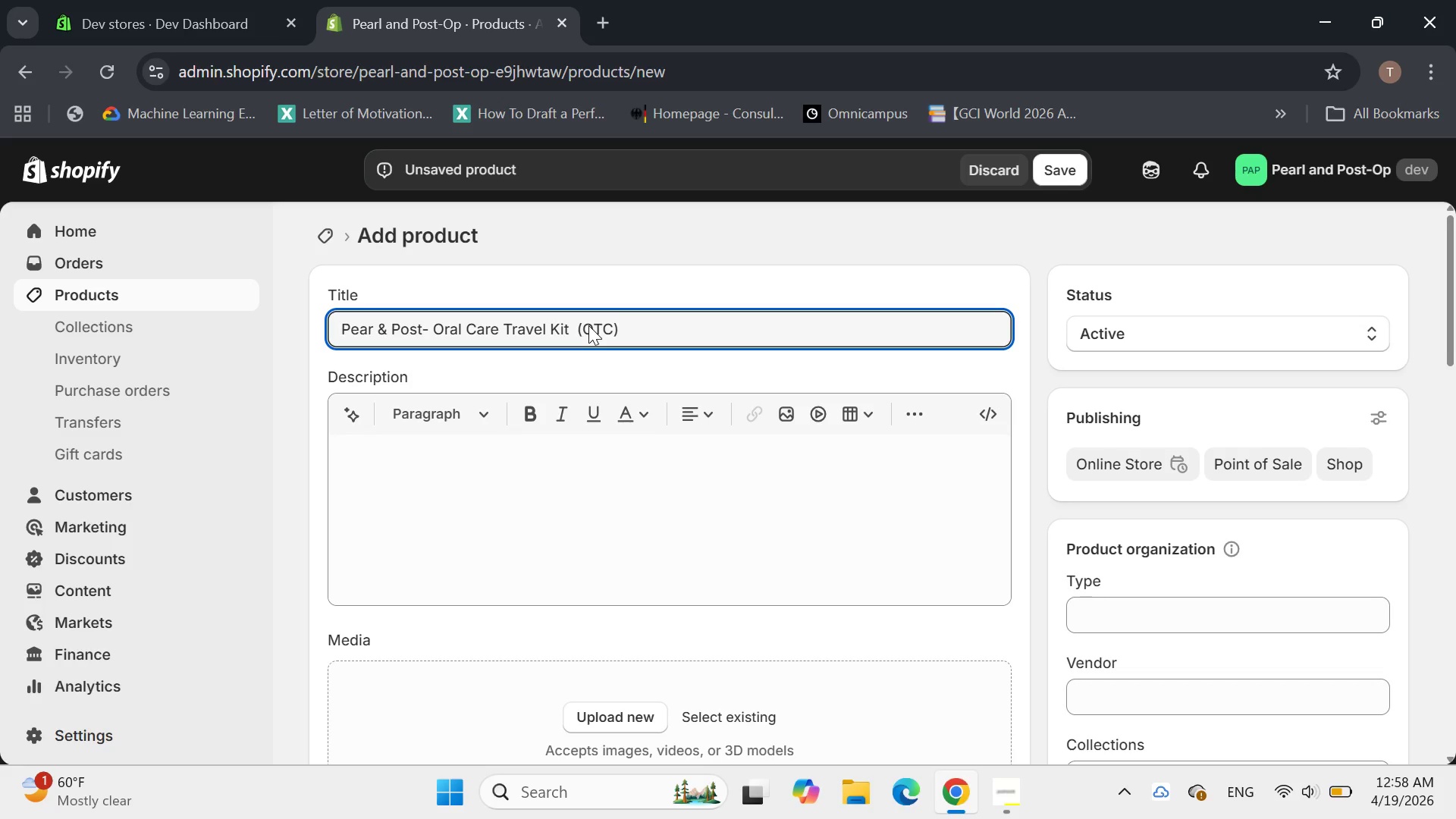 
wait(12.41)
 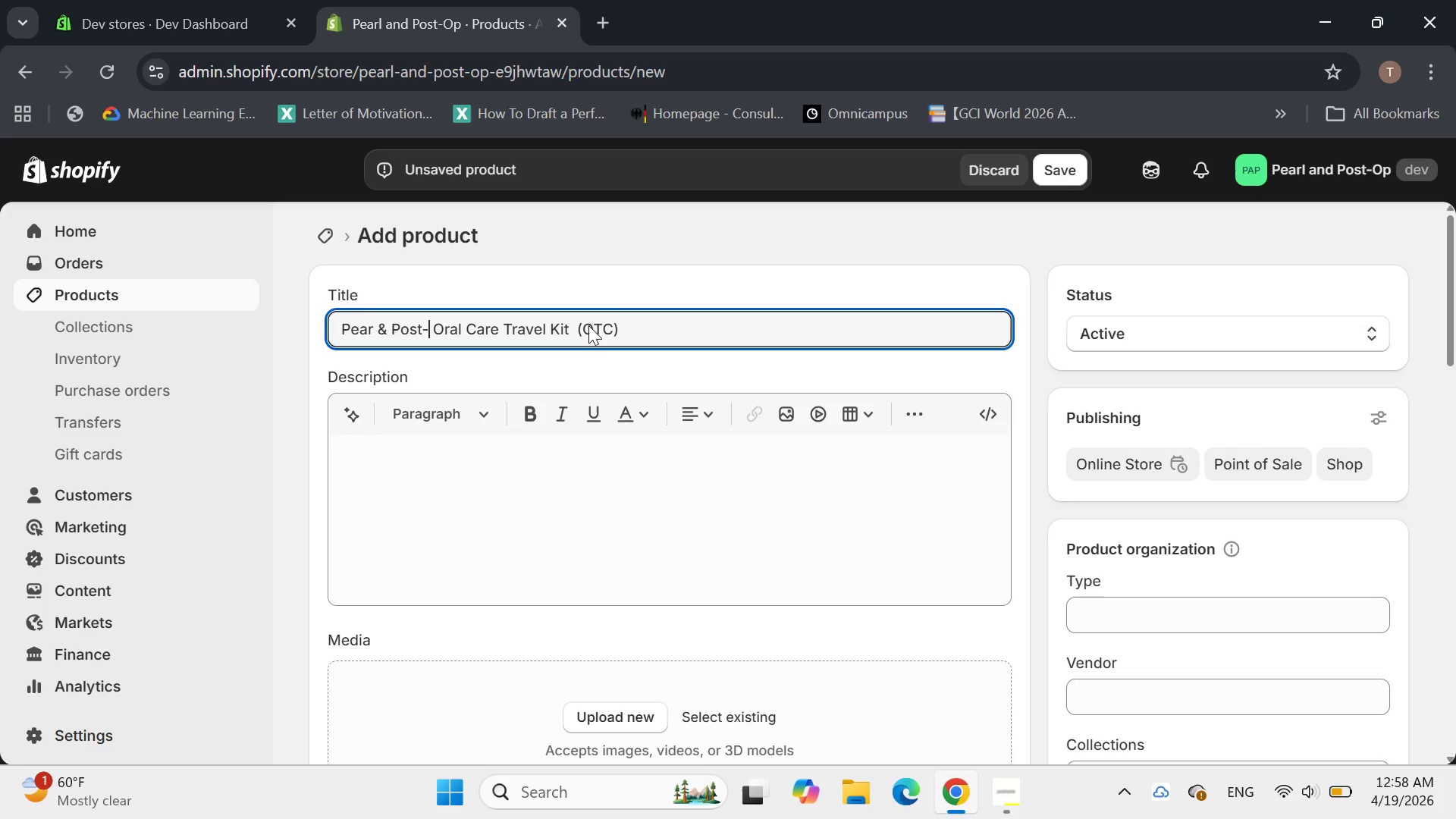 
type(Op)
 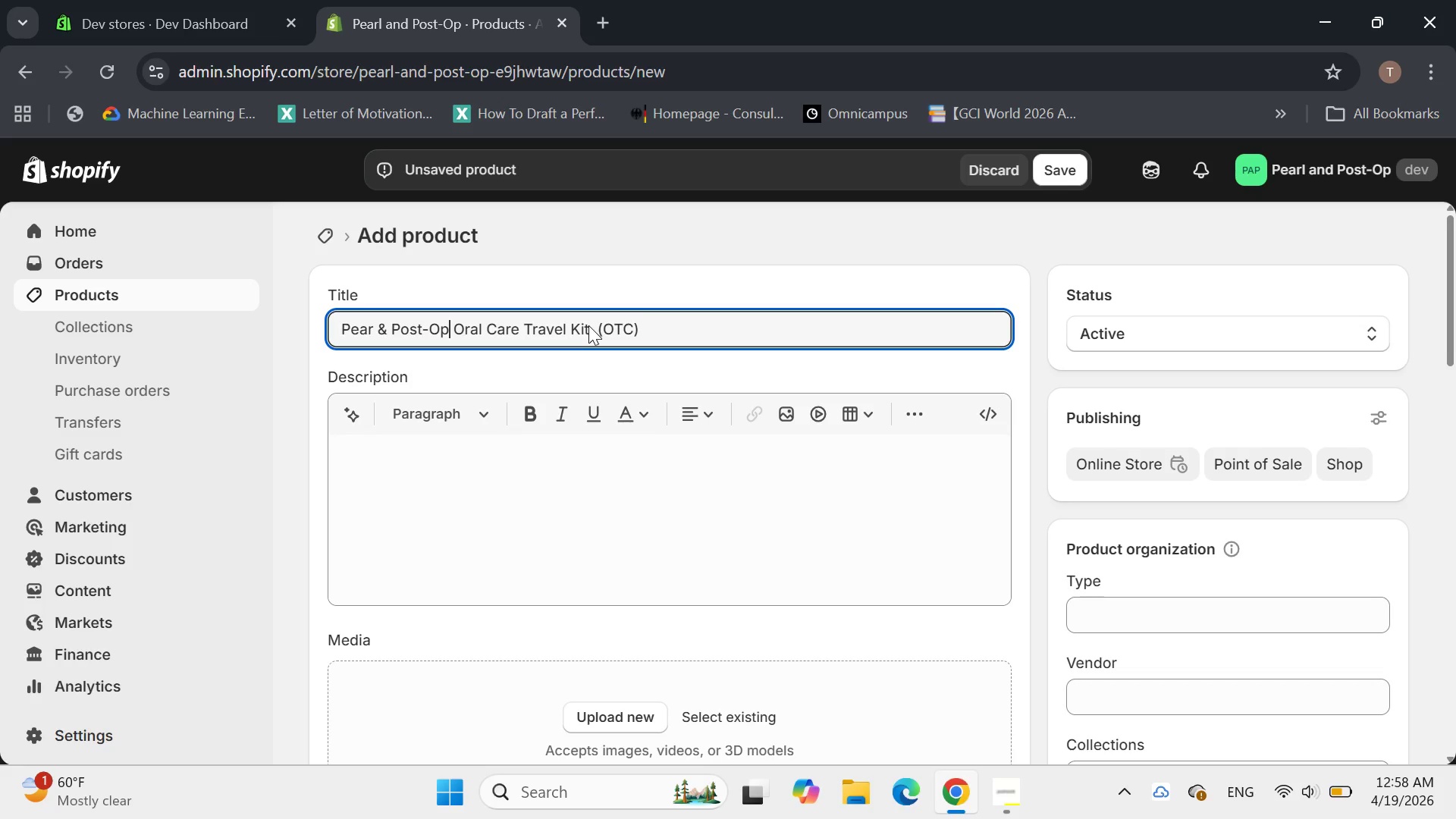 
wait(8.2)
 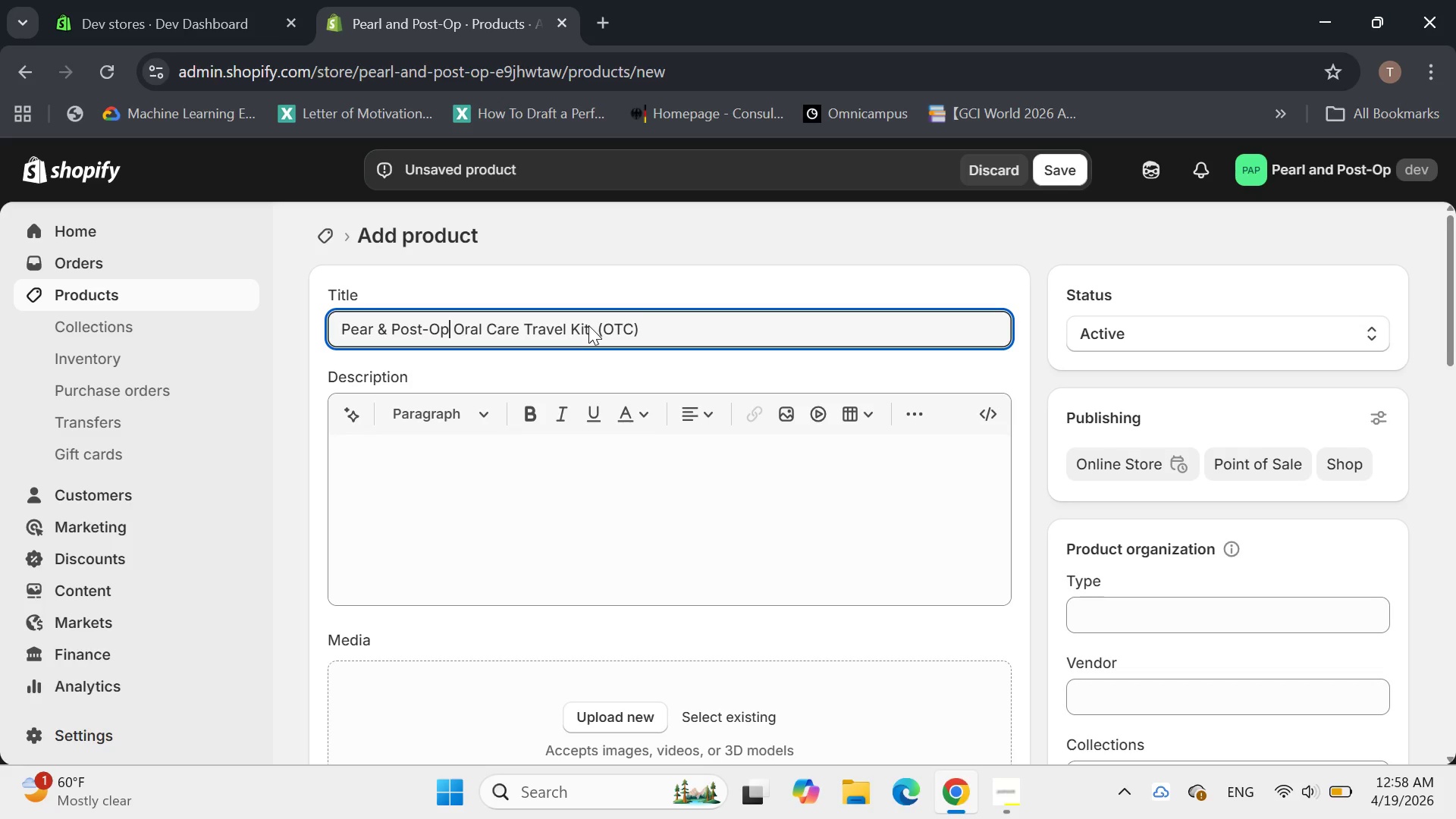 
left_click([453, 474])
 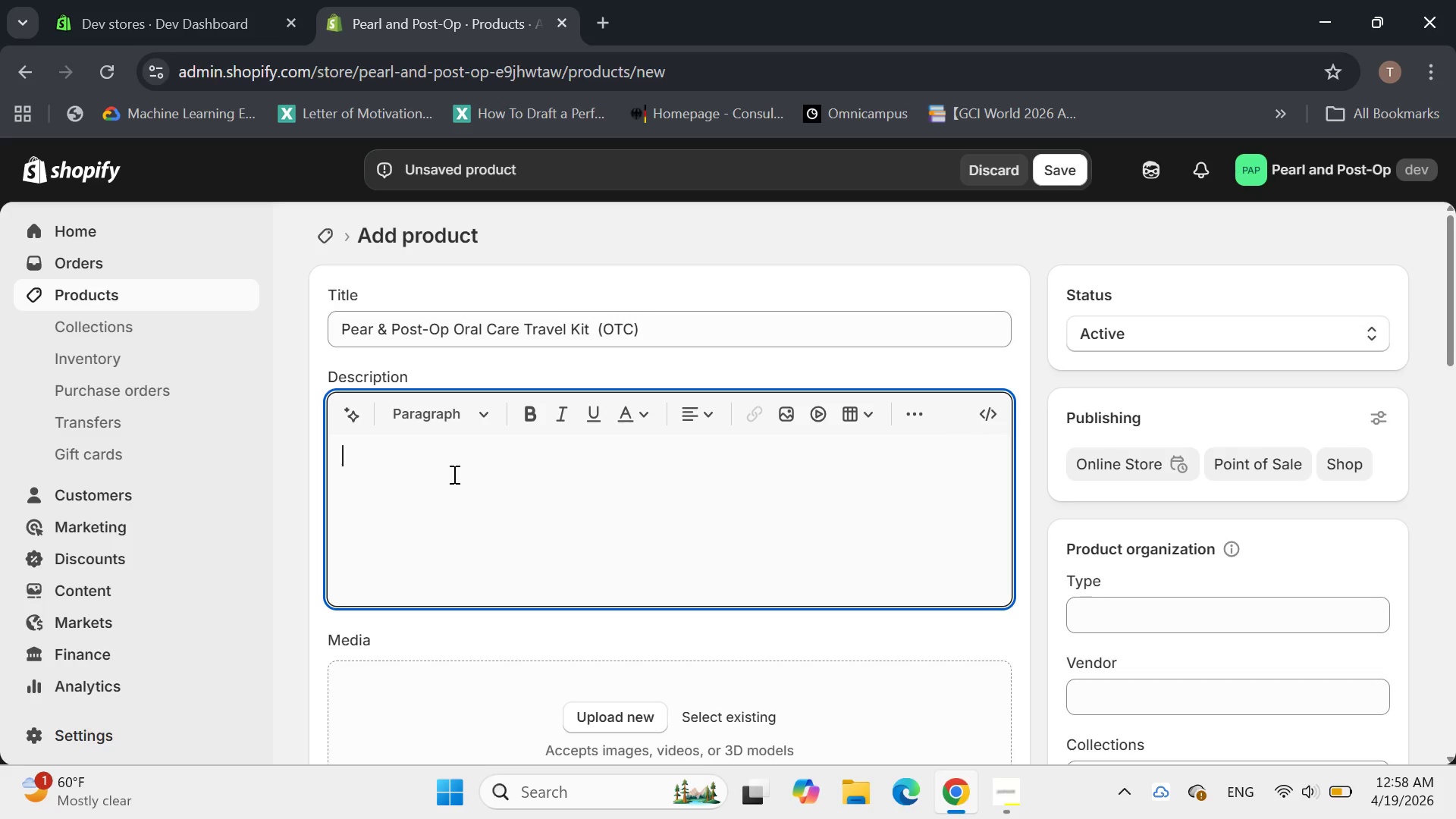 
type(Consumer use-Over the Country)
 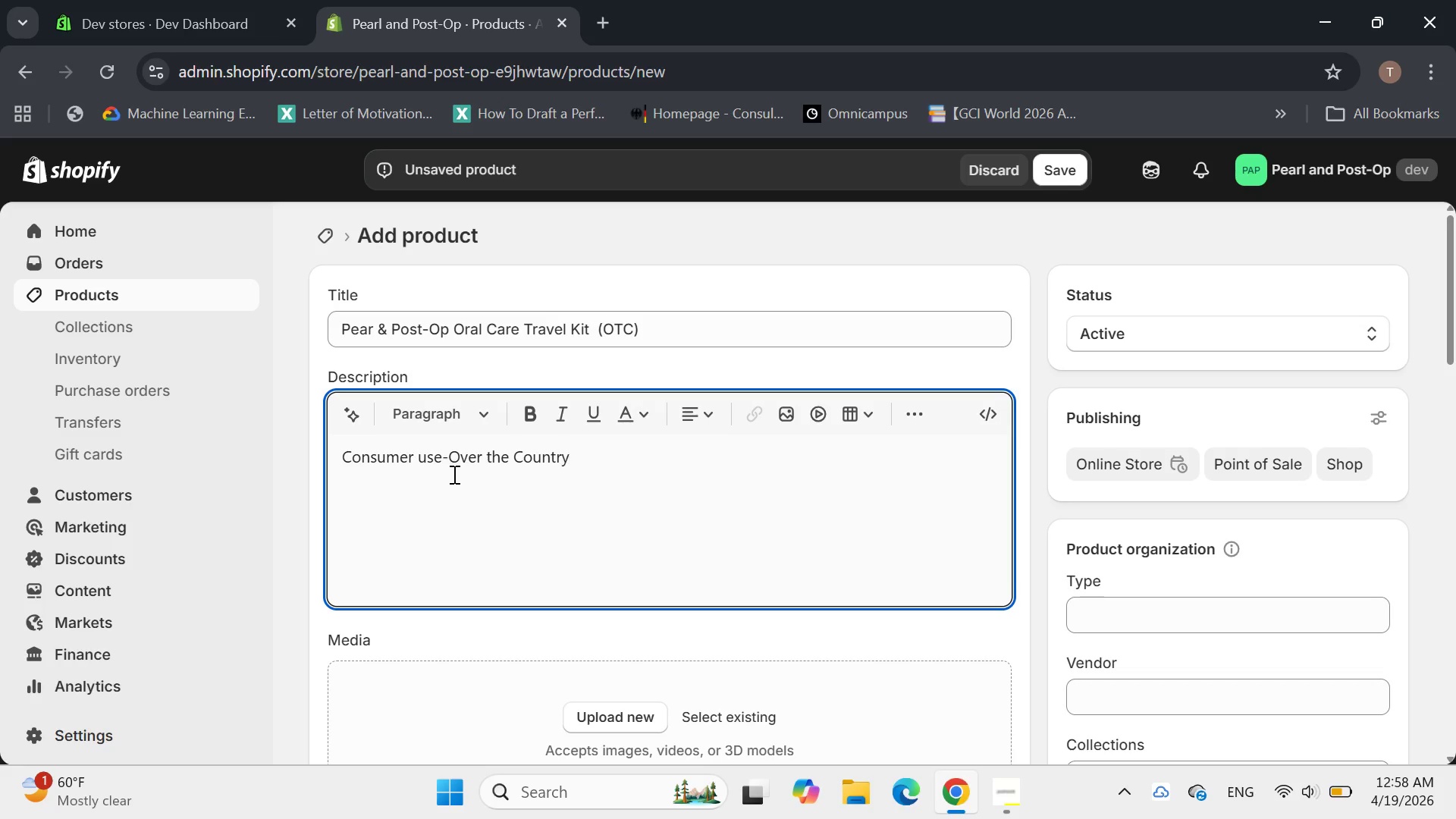 
wait(5.36)
 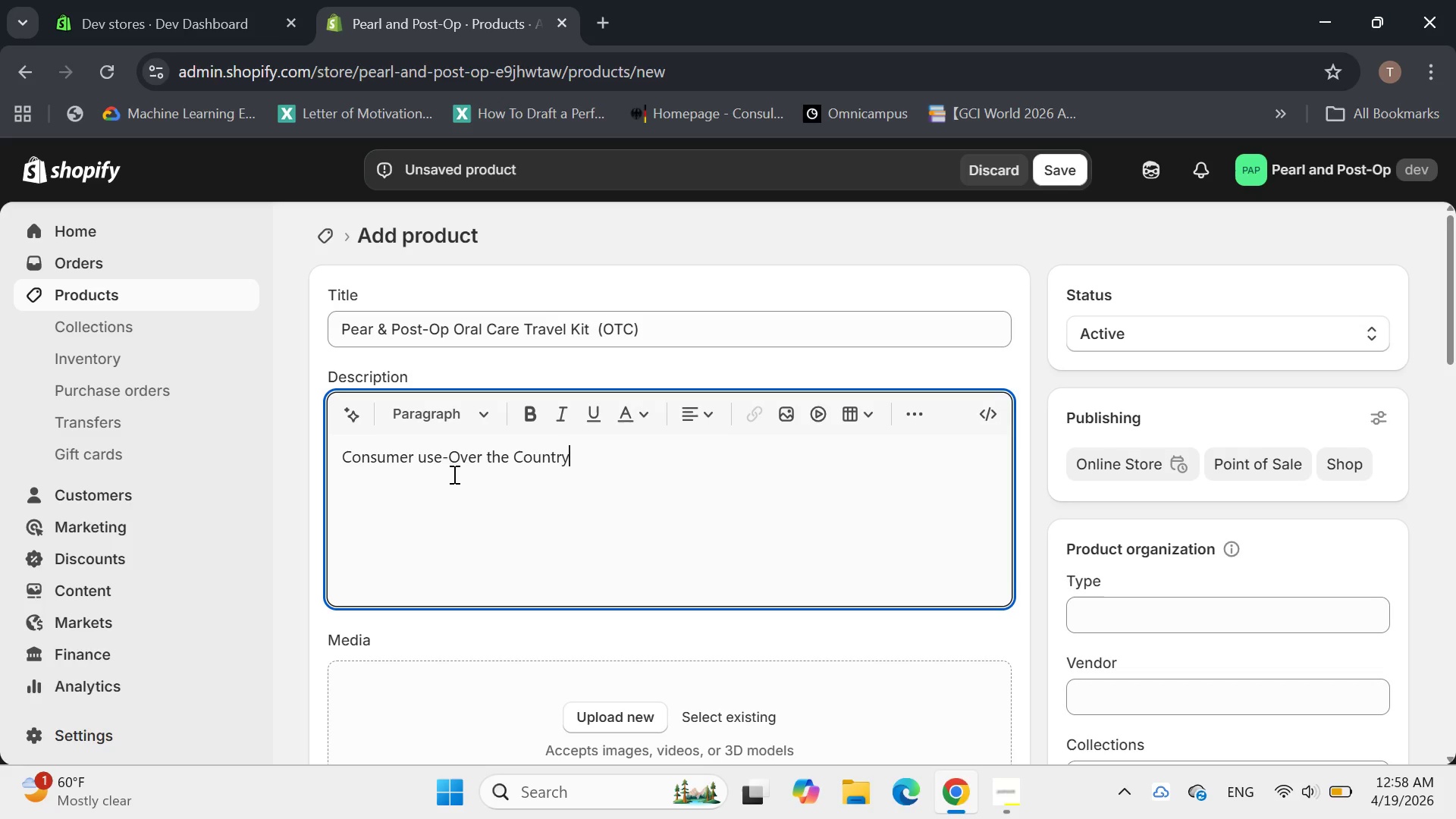 
key(Space)
 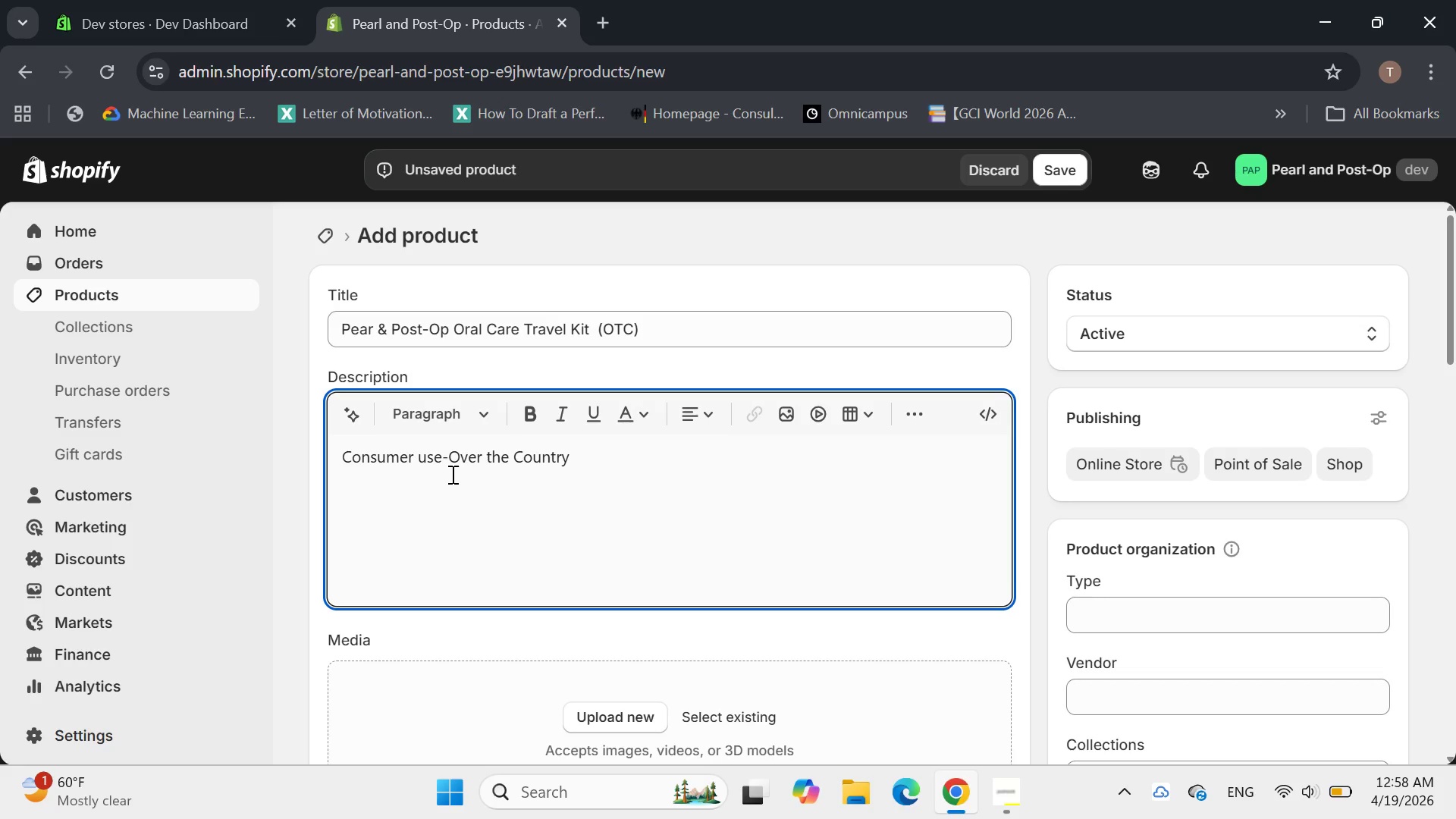 
key(Backspace)
 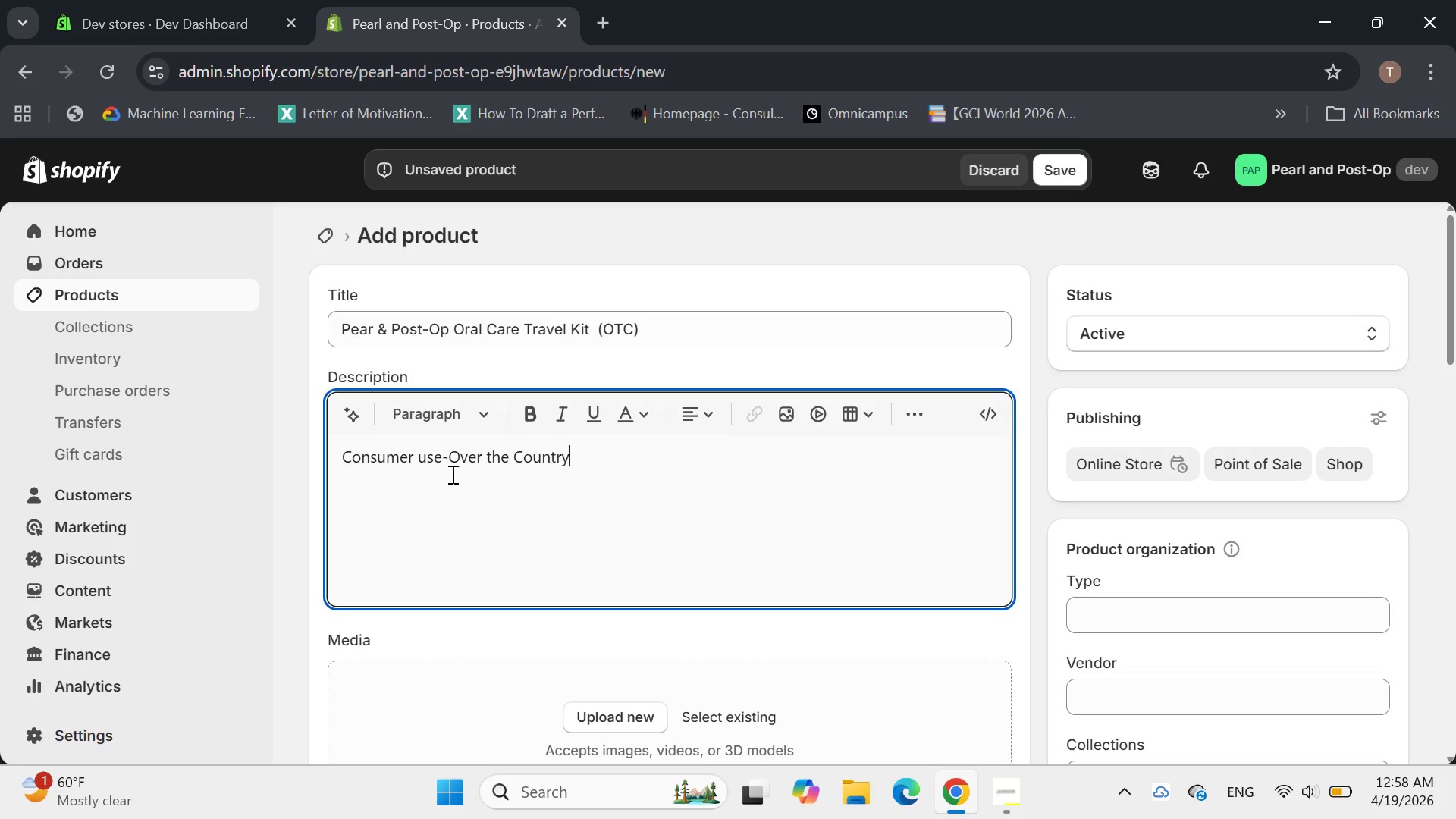 
key(Backspace)
 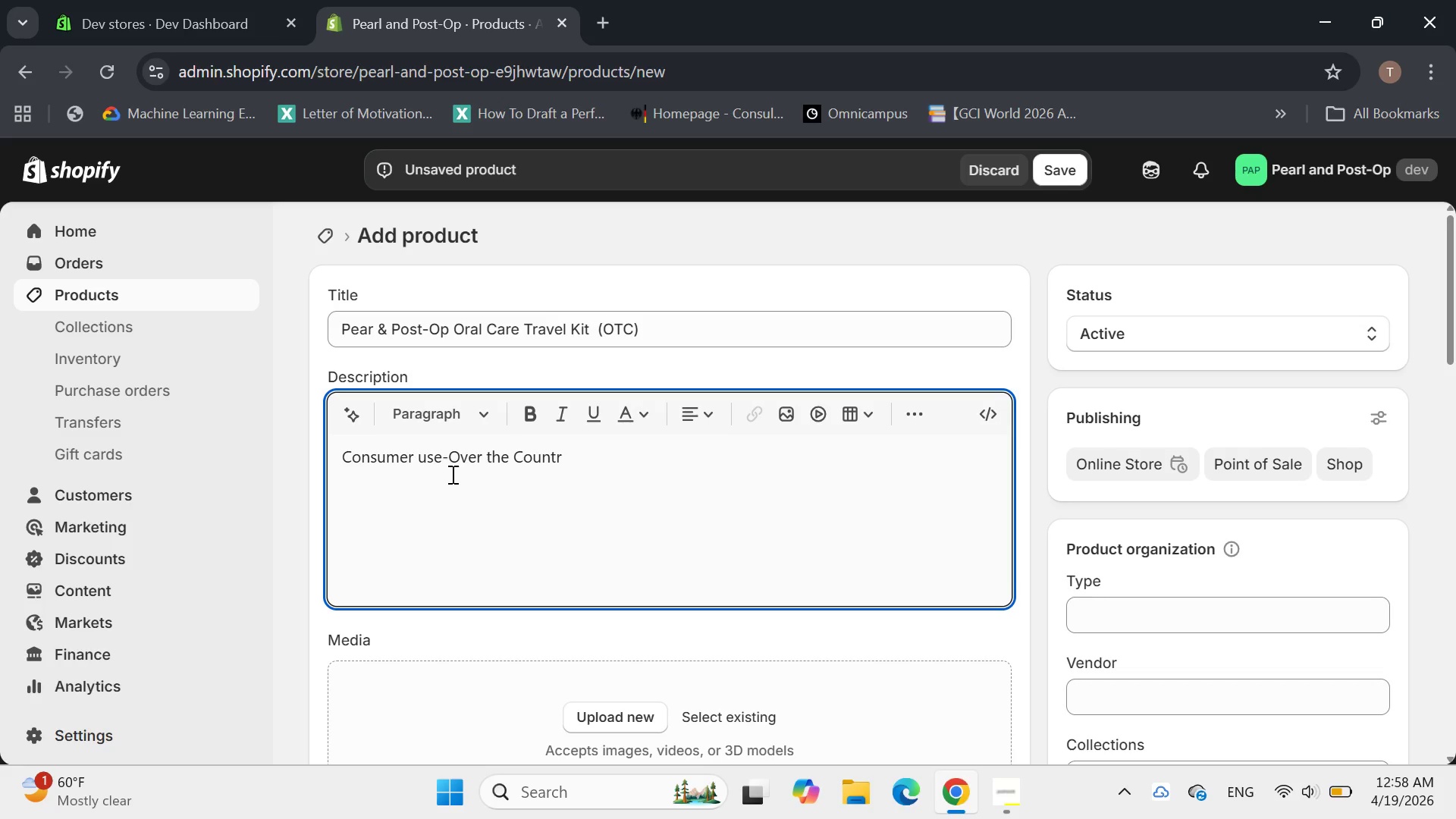 
key(Backspace)
 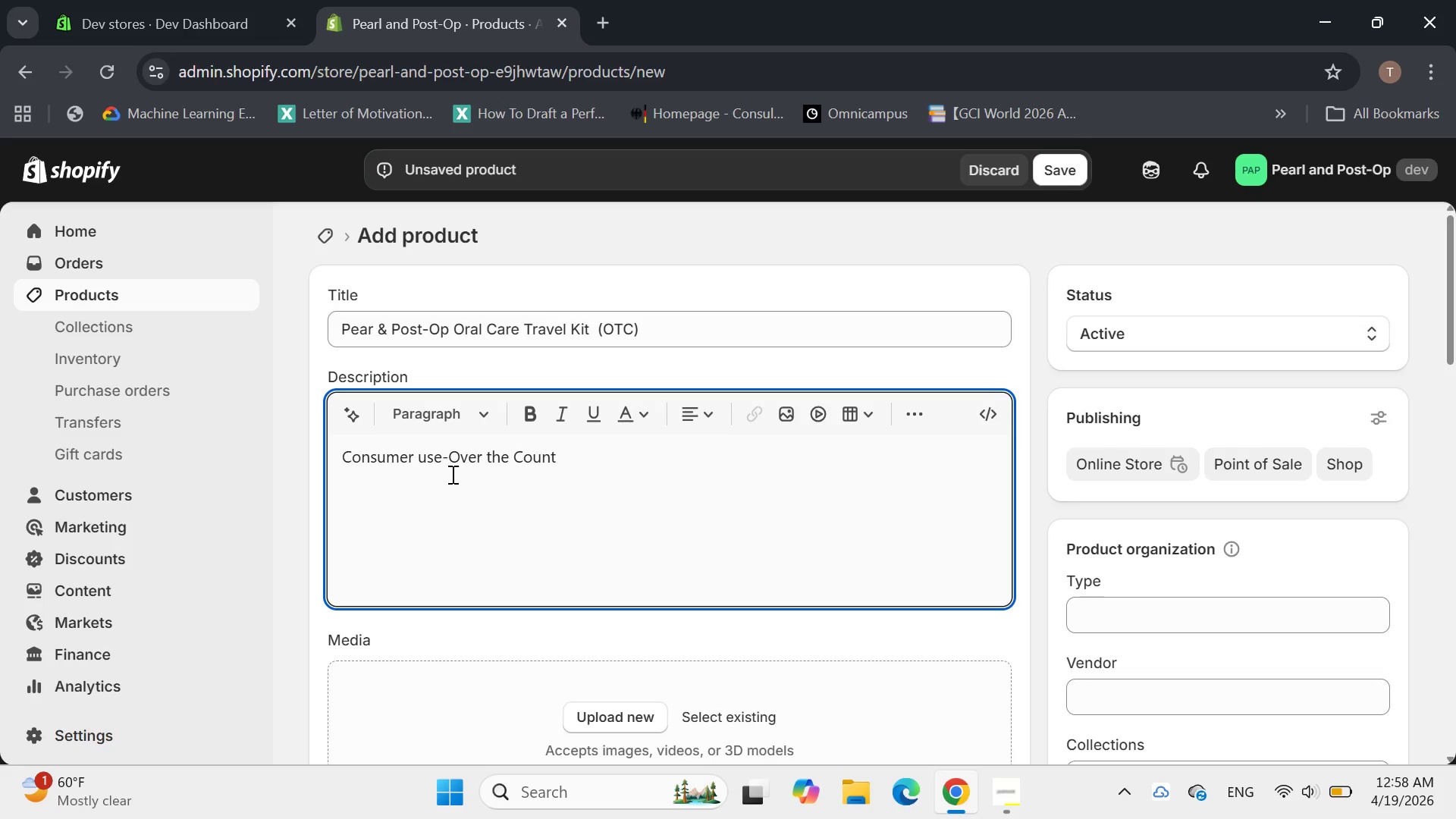 
hold_key(key=E, duration=0.33)
 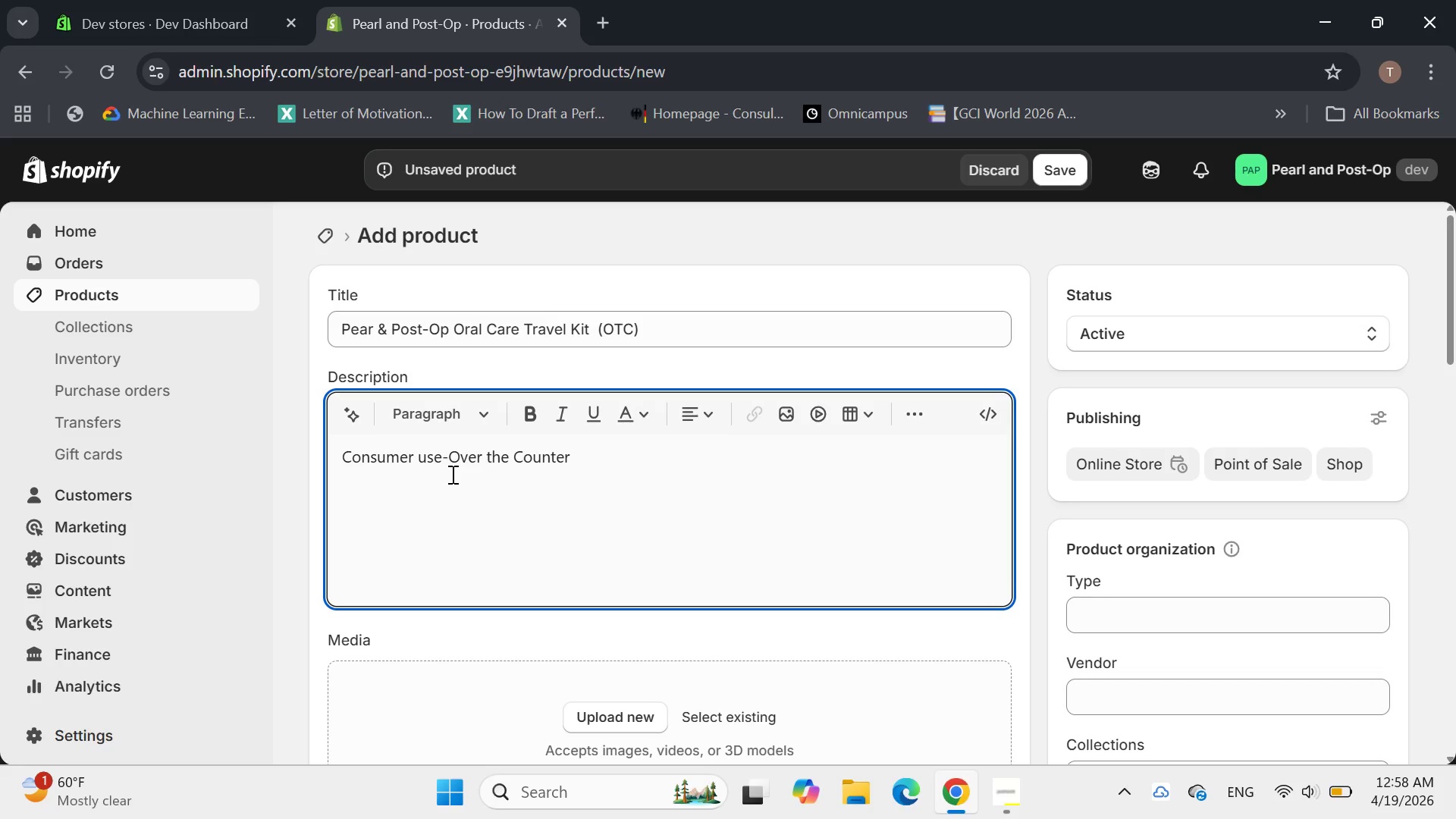 
key(R)
 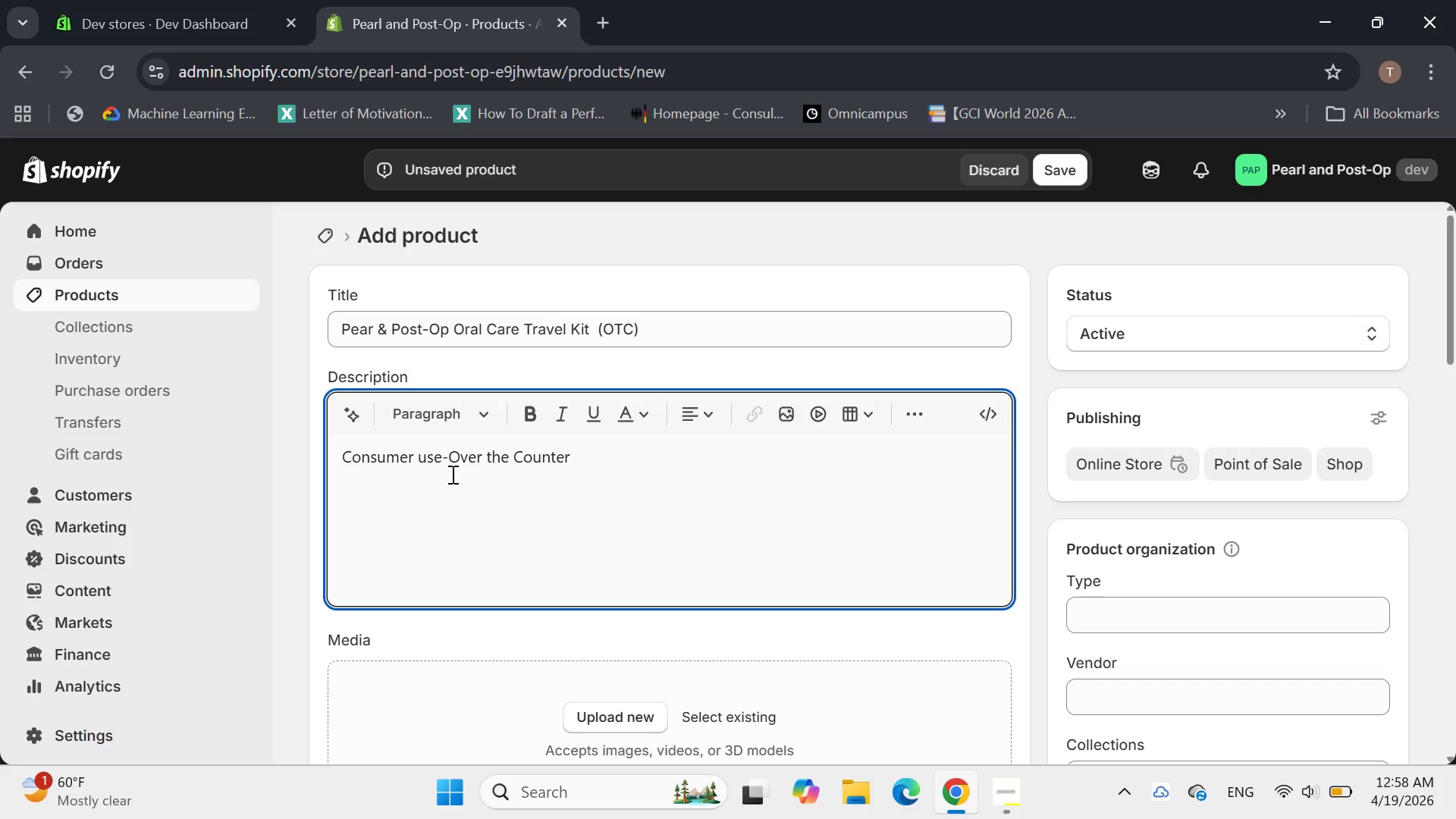 
key(ArrowDown)
 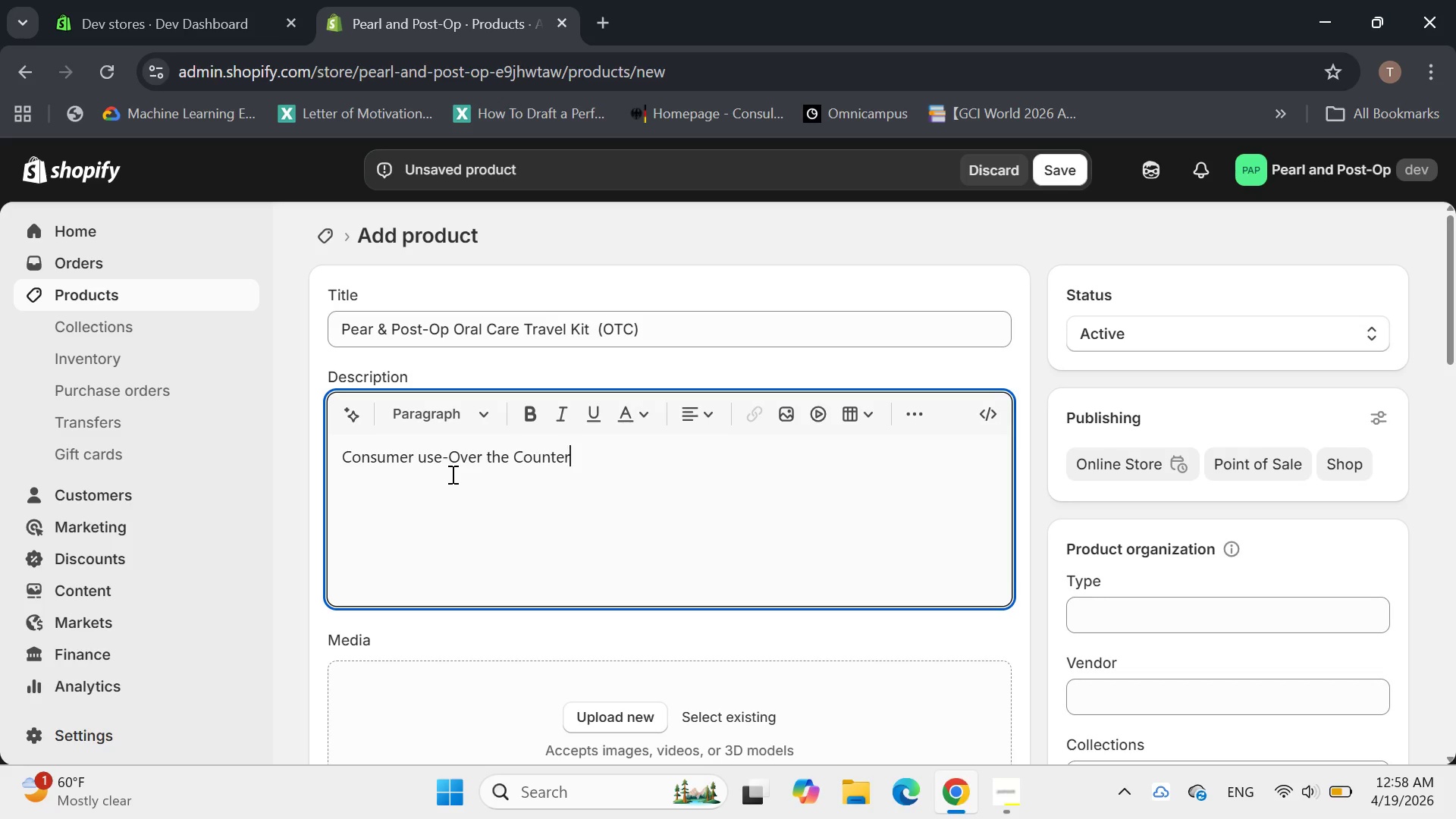 
key(Enter)
 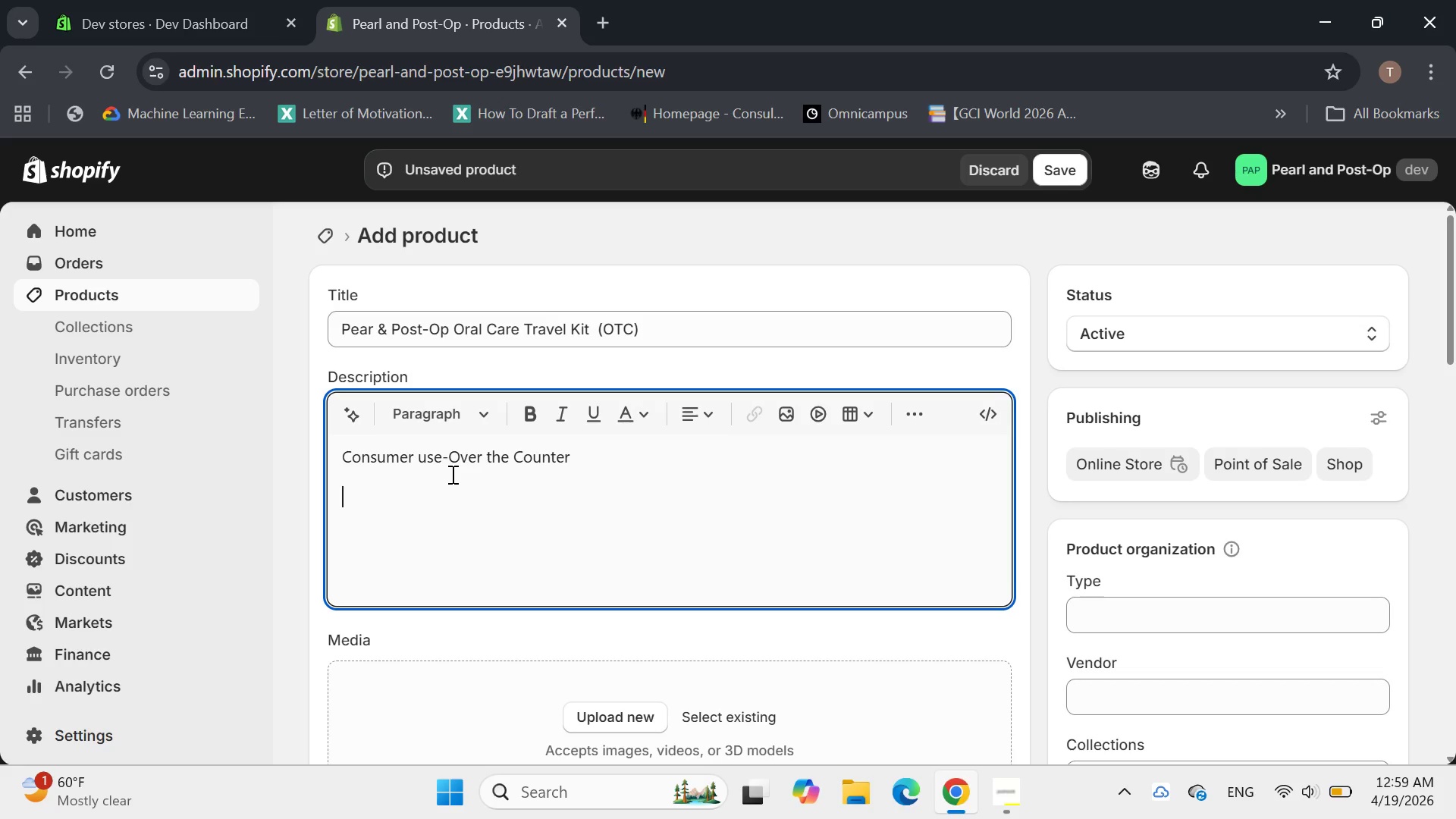 
type(Keep your oral hygene)
key(Backspace)
key(Backspace)
key(Backspace)
type(iene )
 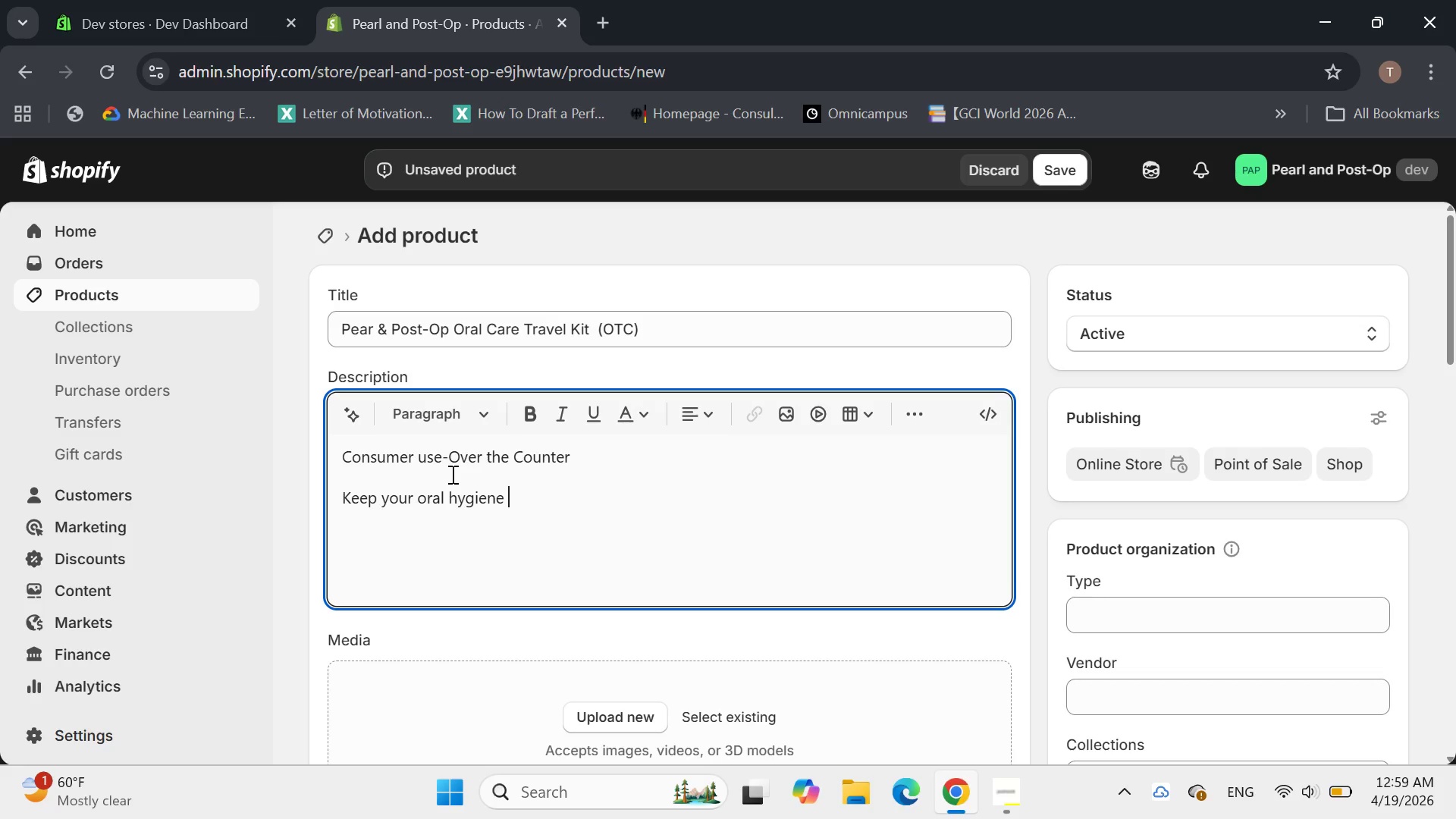 
type(in check on the ego with the pearly)
 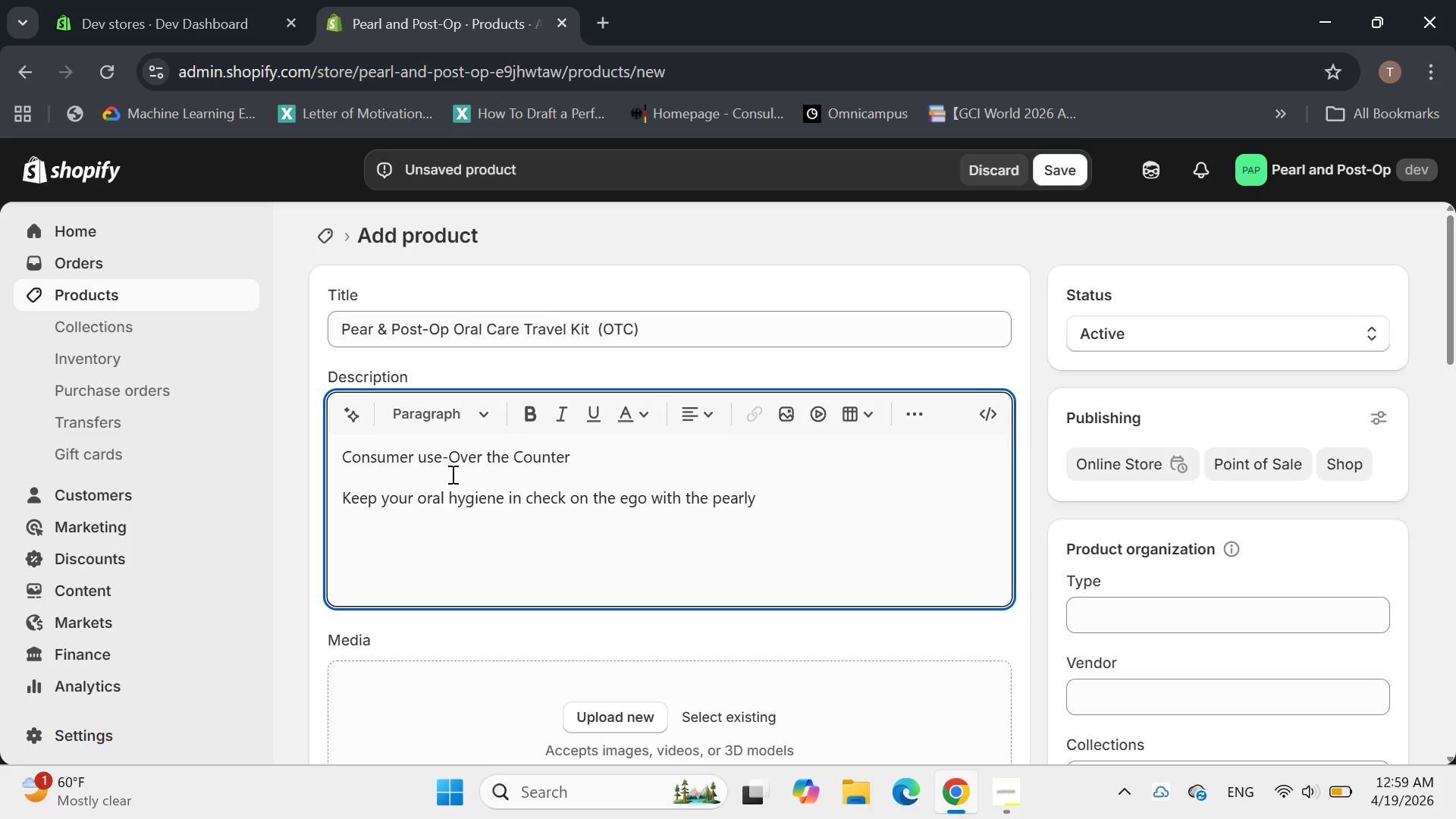 
wait(16.56)
 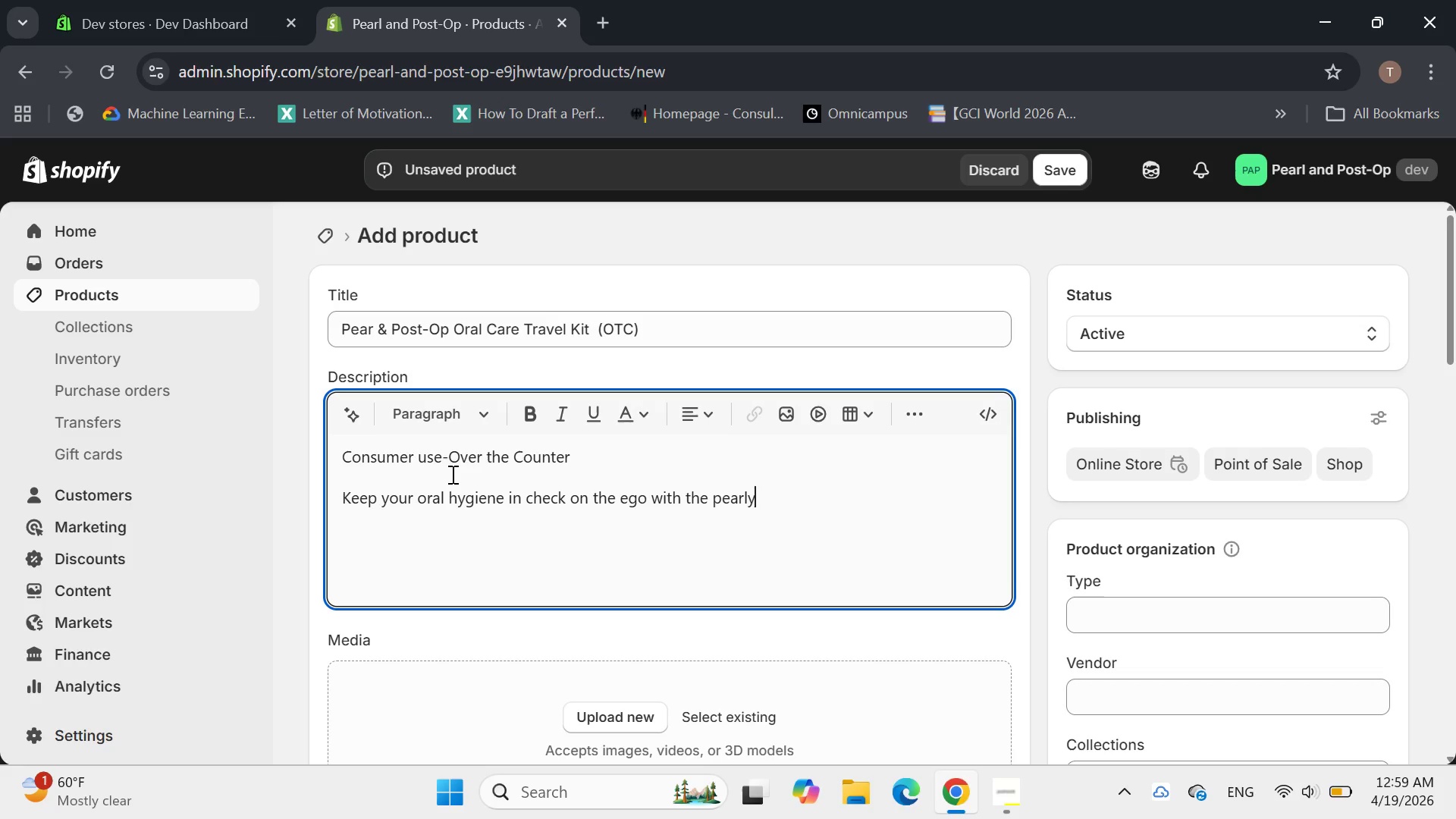 
key(Shift+7)
 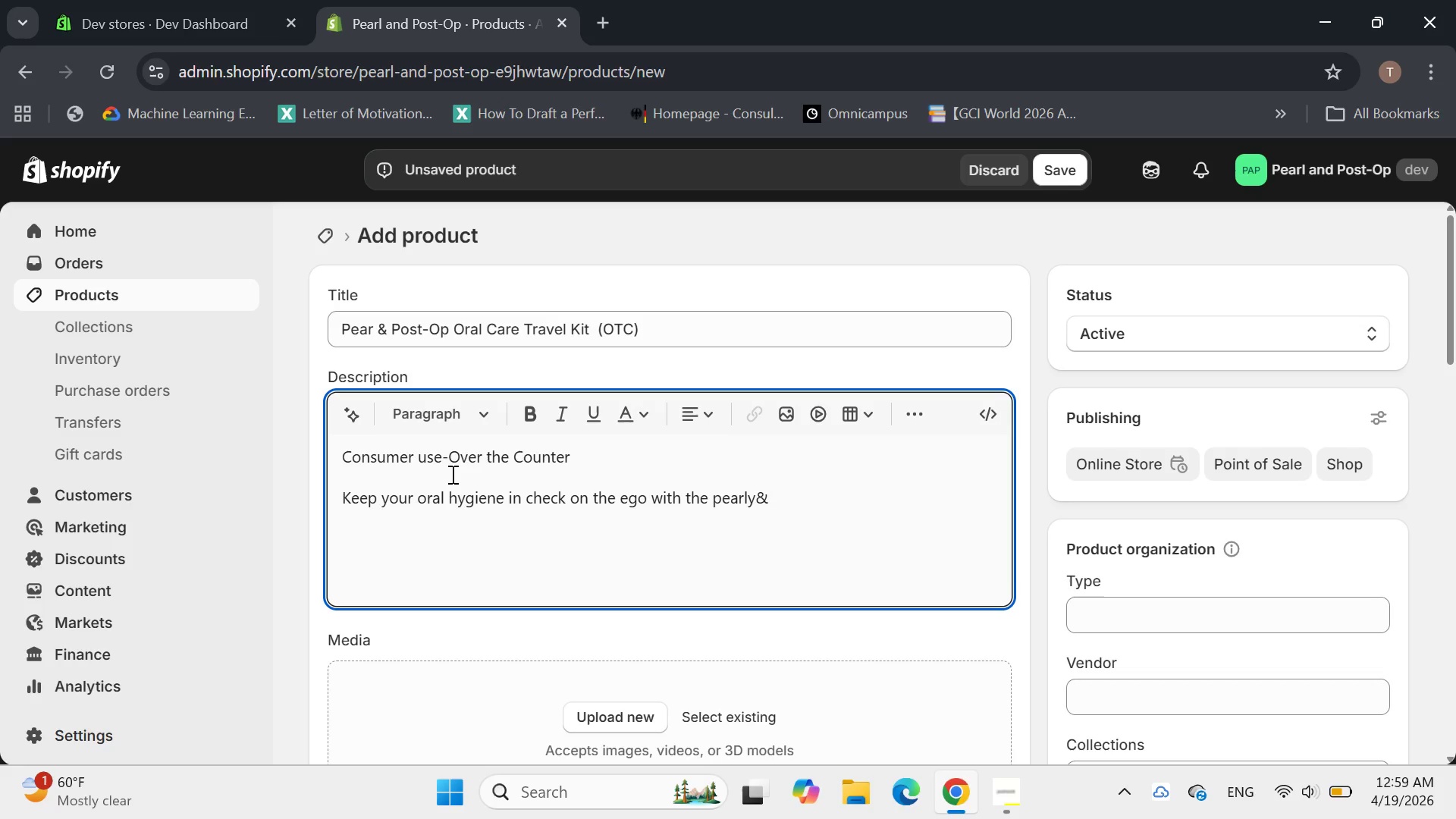 
type( Pot )
key(Backspace)
type(-Op Oral Care Travel Kit.)
 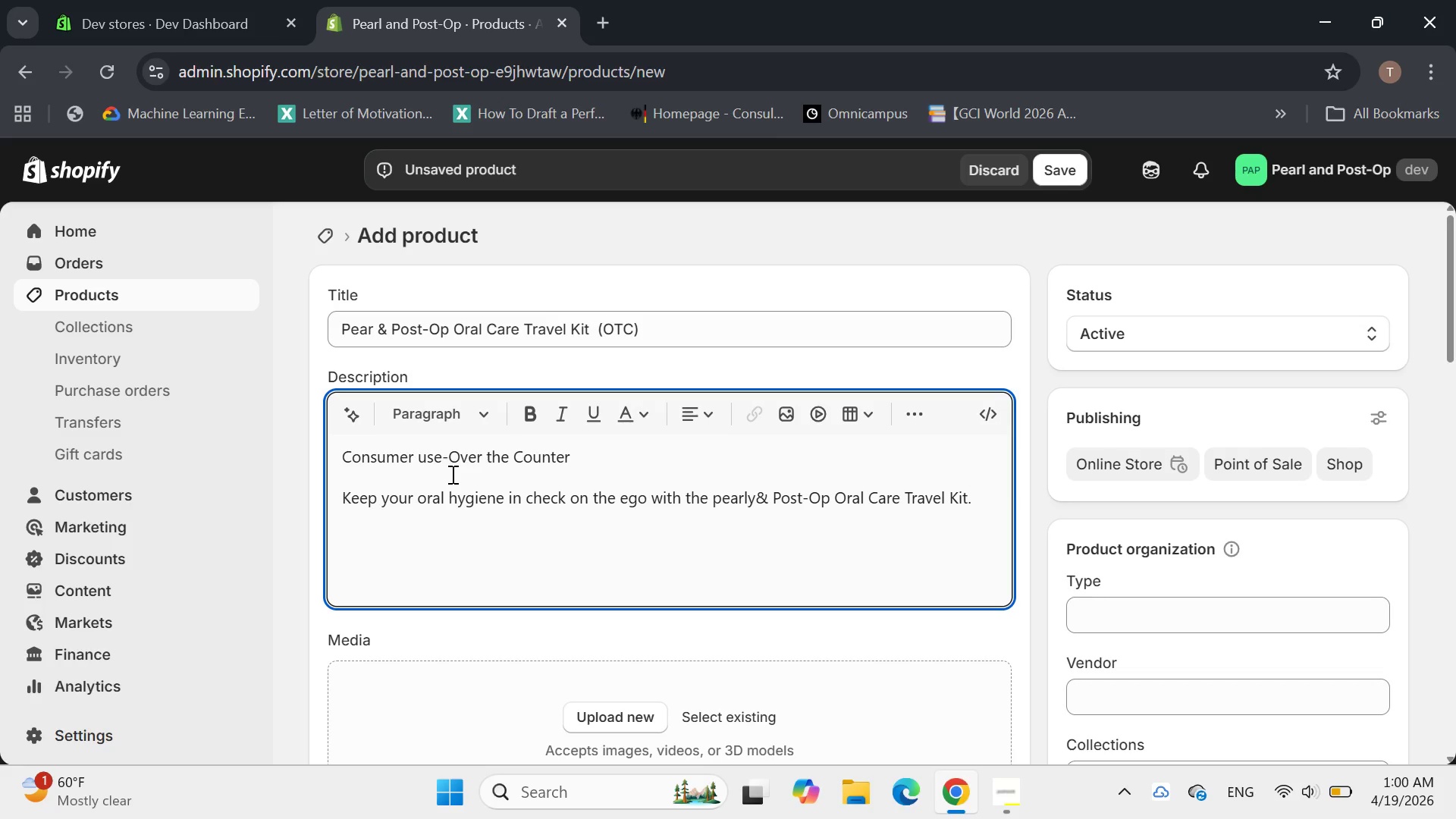 
hold_key(key=S, duration=0.41)
 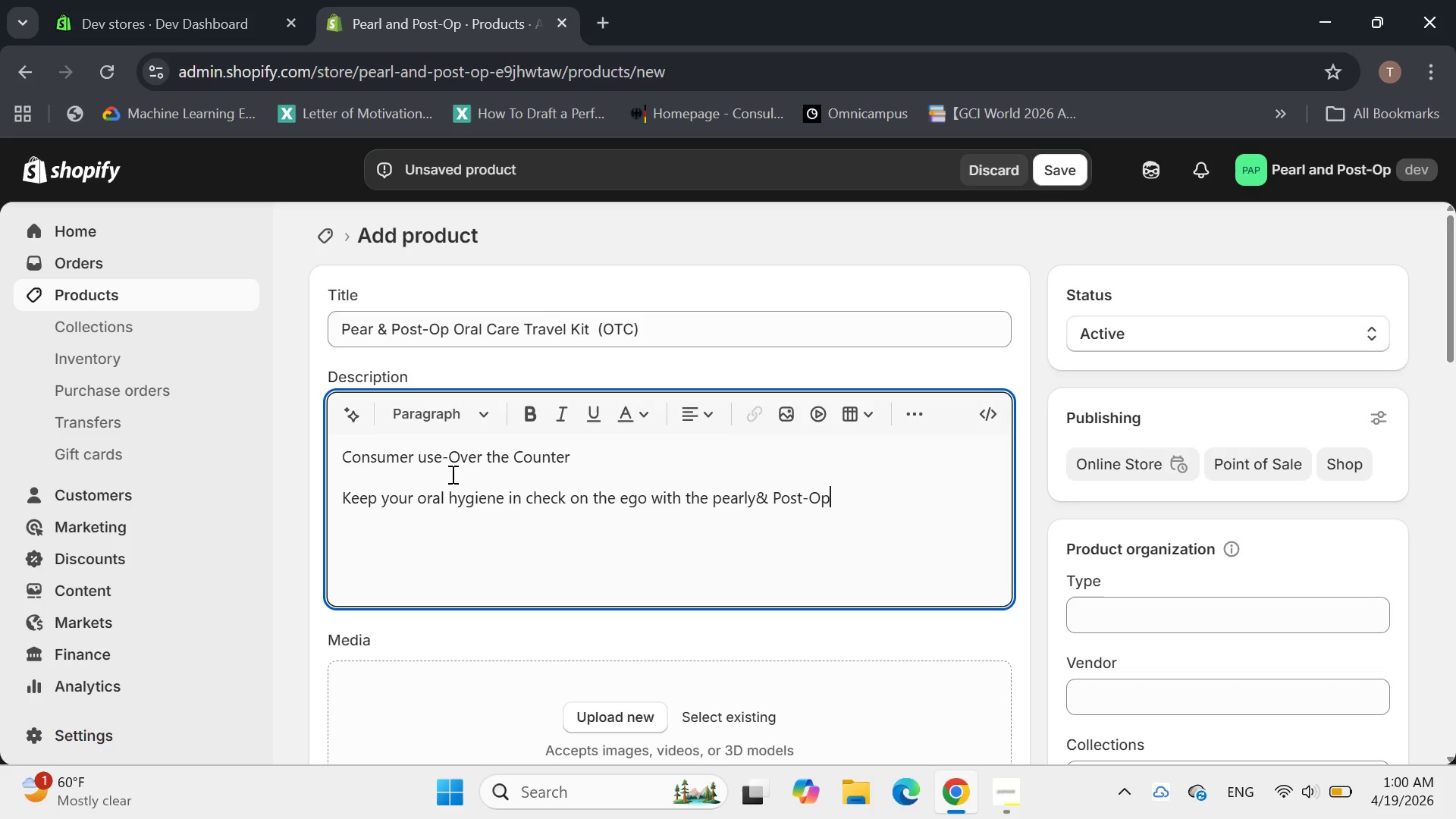 
wait(5.14)
 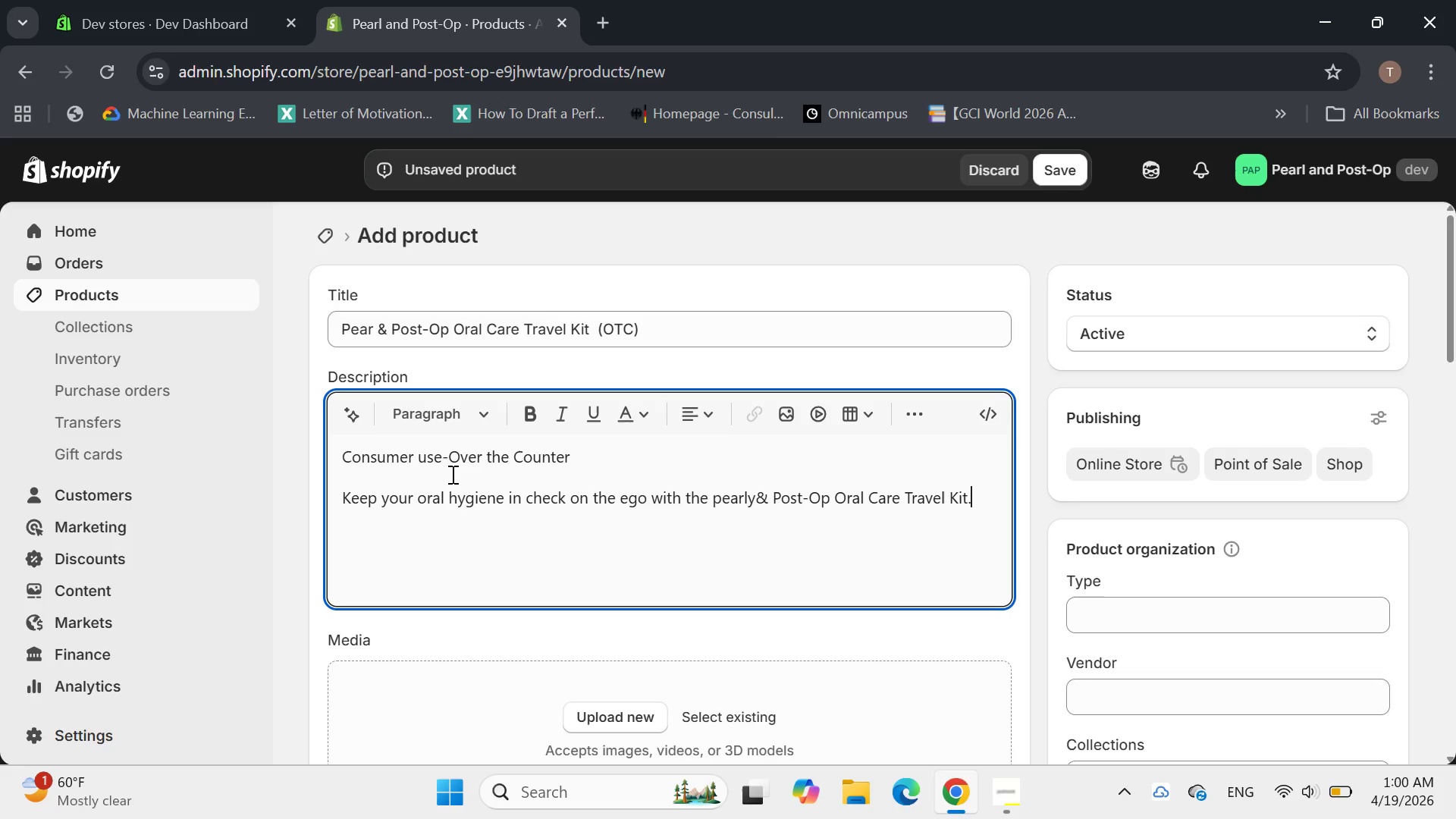 
type(Contai)
 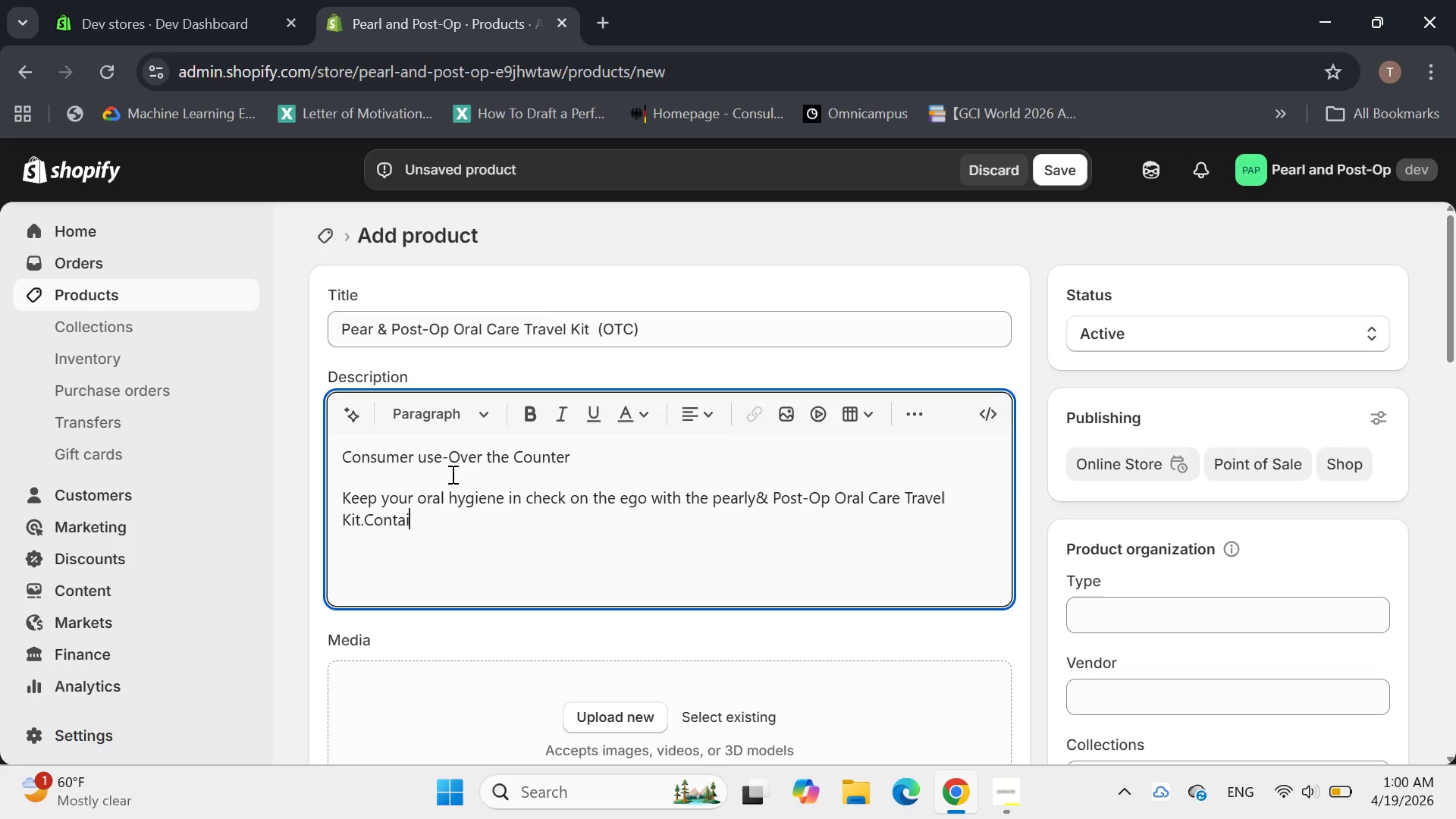 
type(ns )
 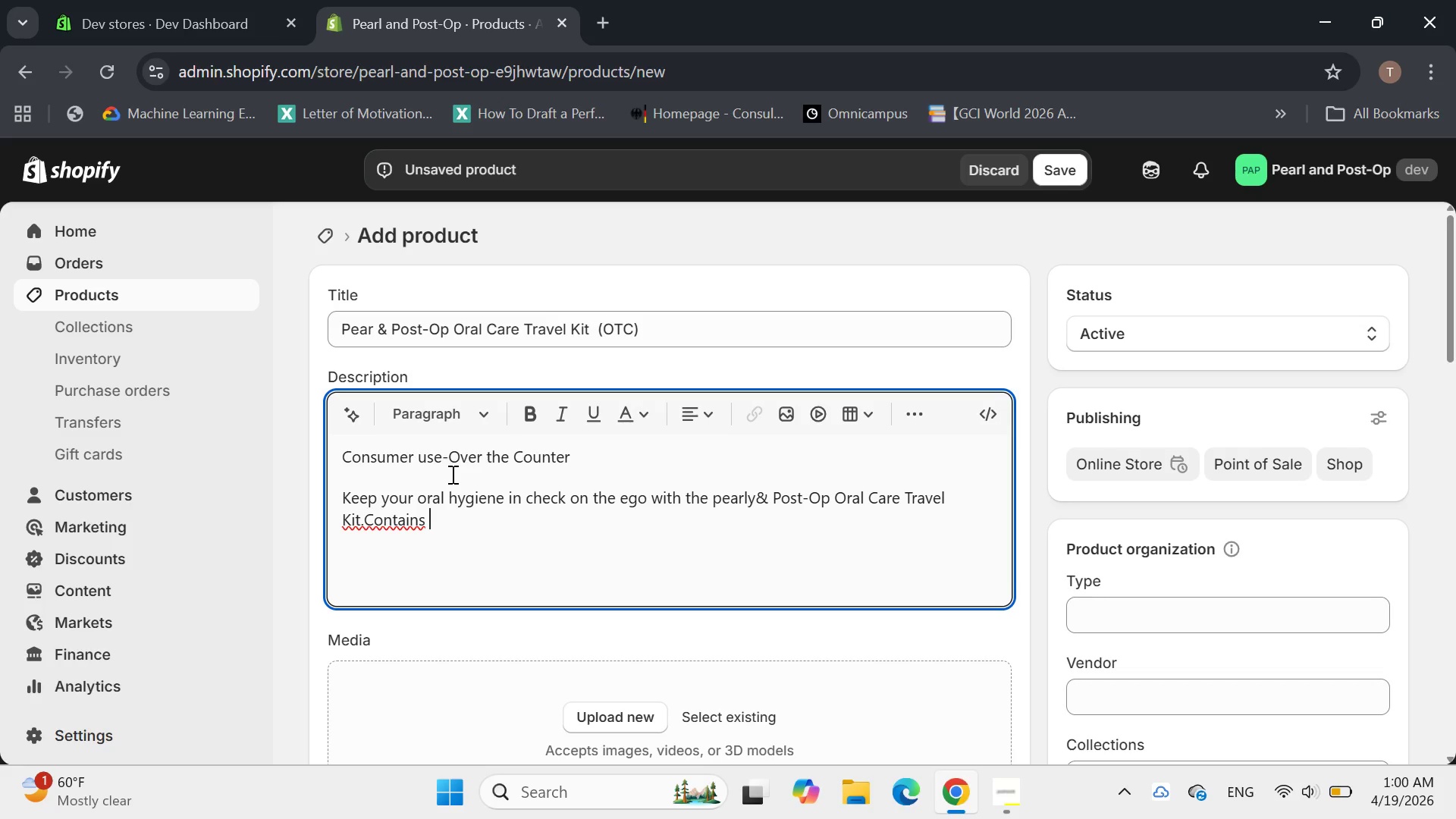 
wait(14.56)
 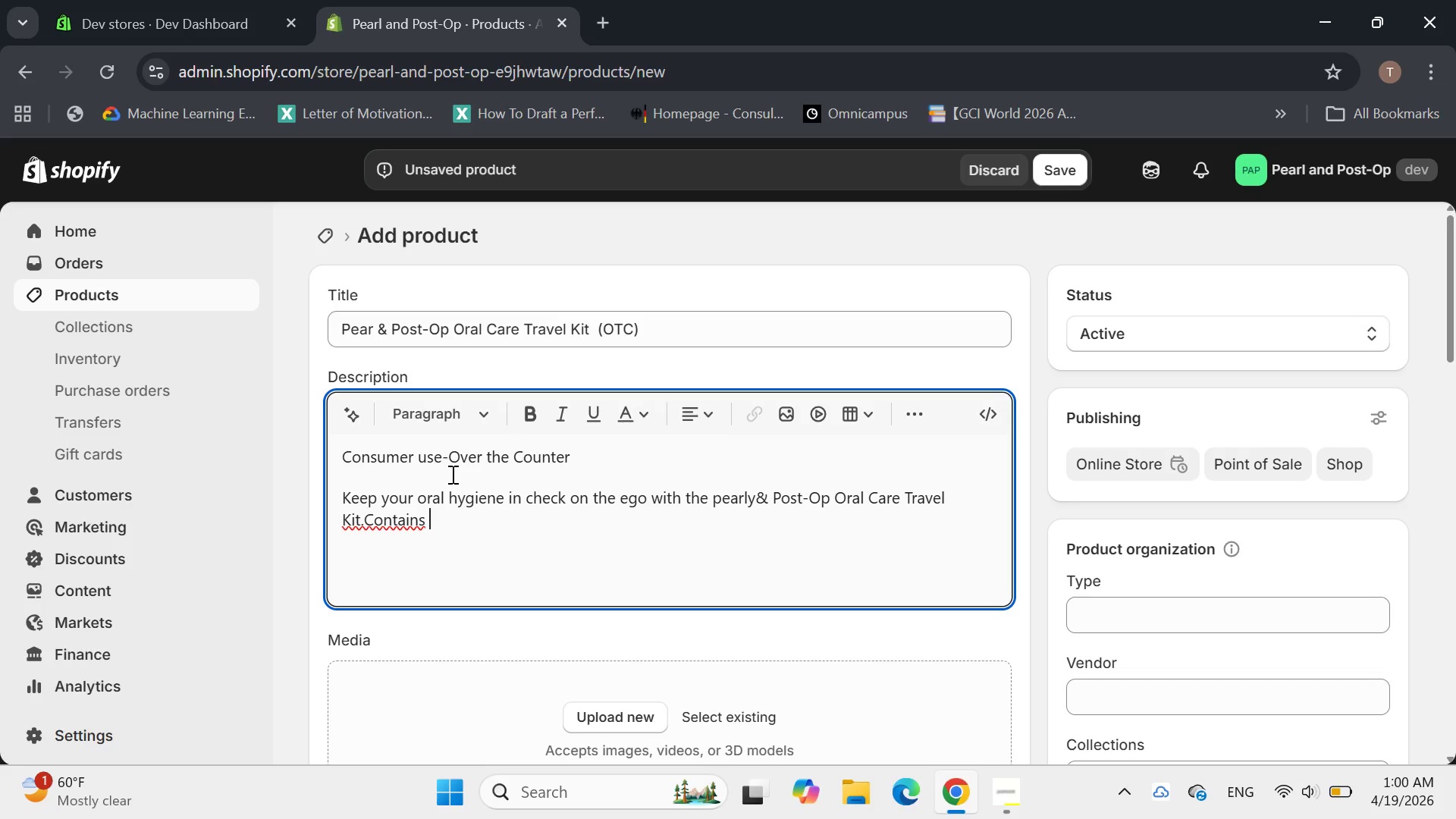 
key(ArrowLeft)
 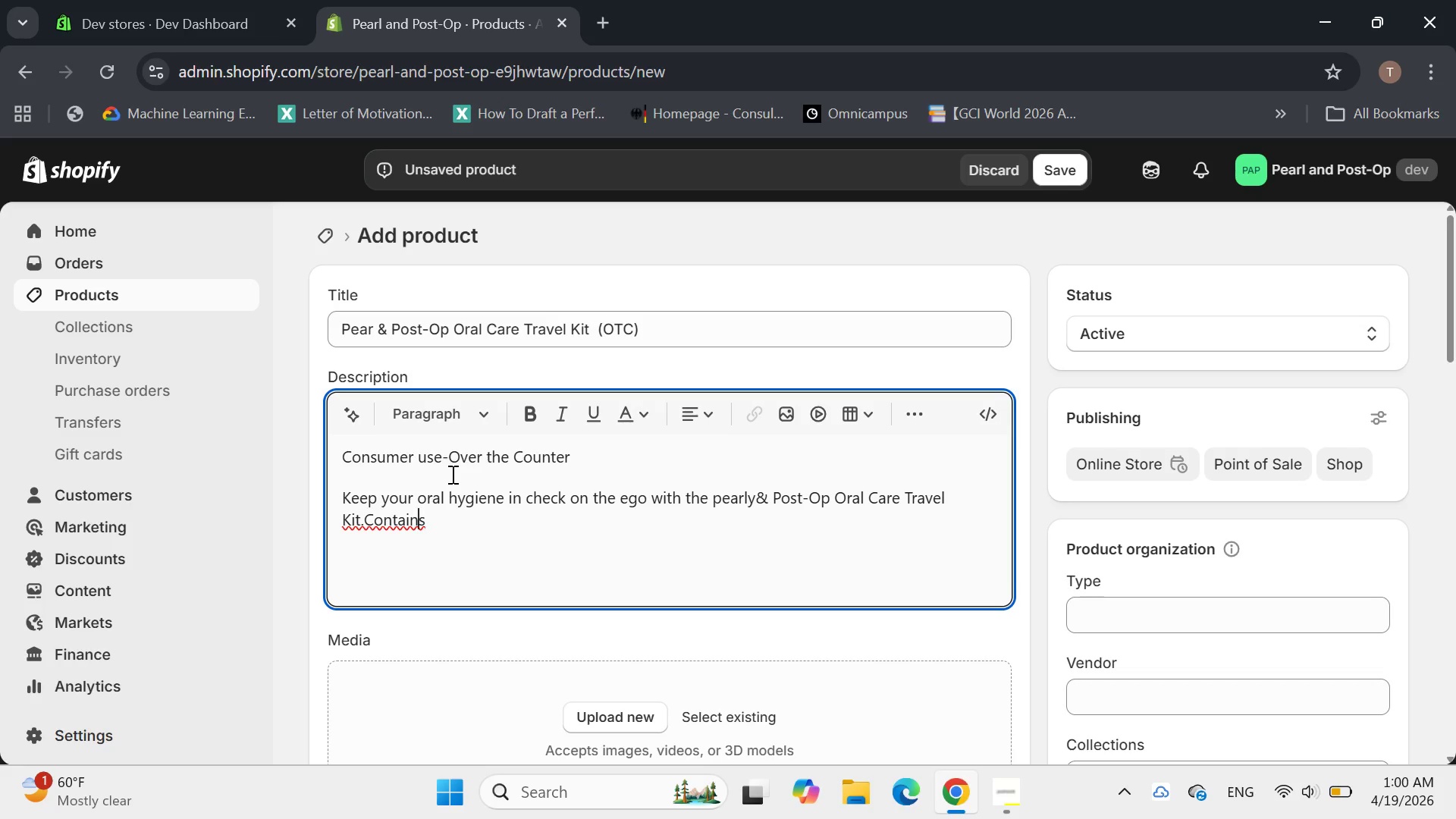 
key(ArrowLeft)
 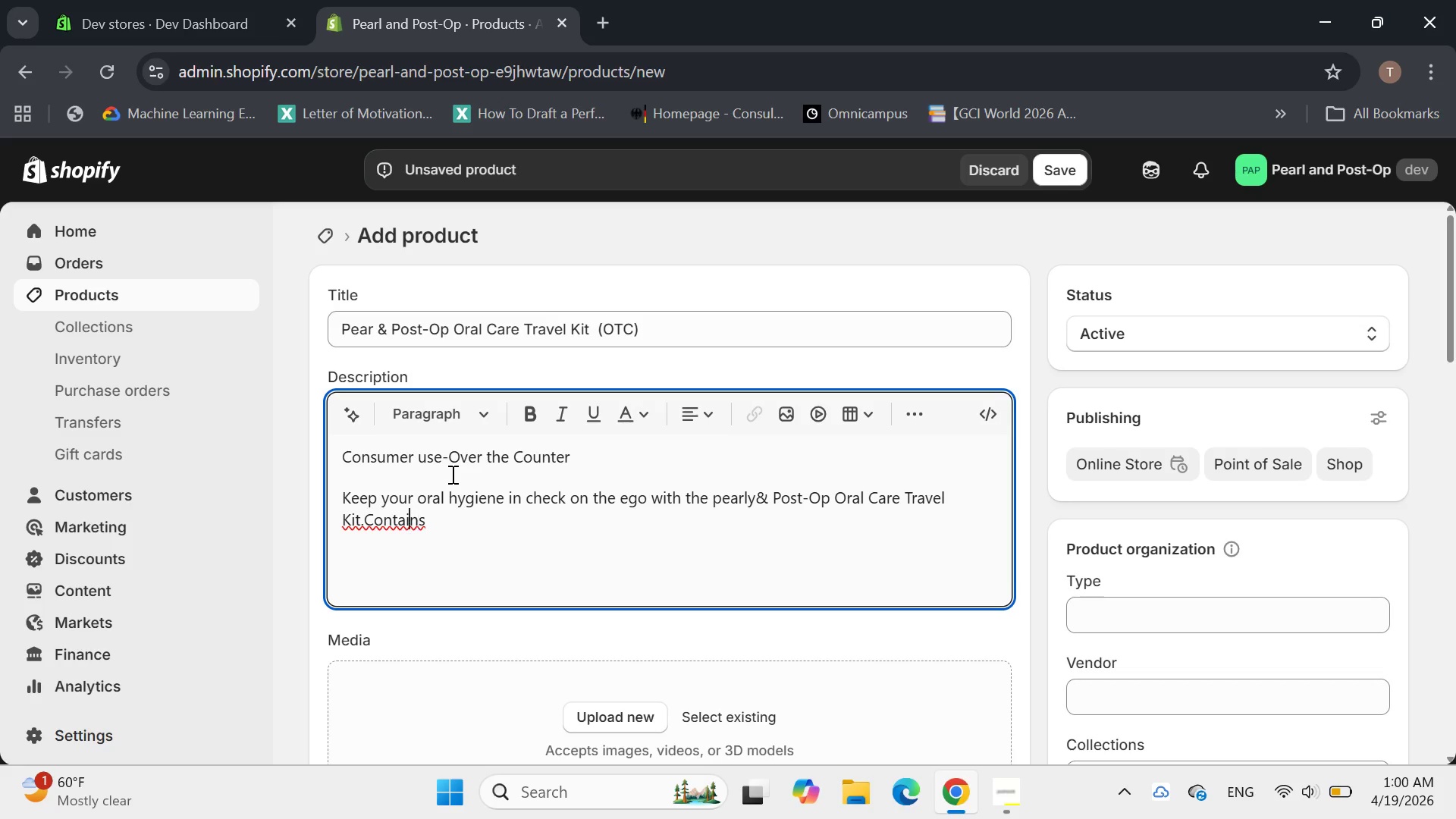 
key(ArrowLeft)
 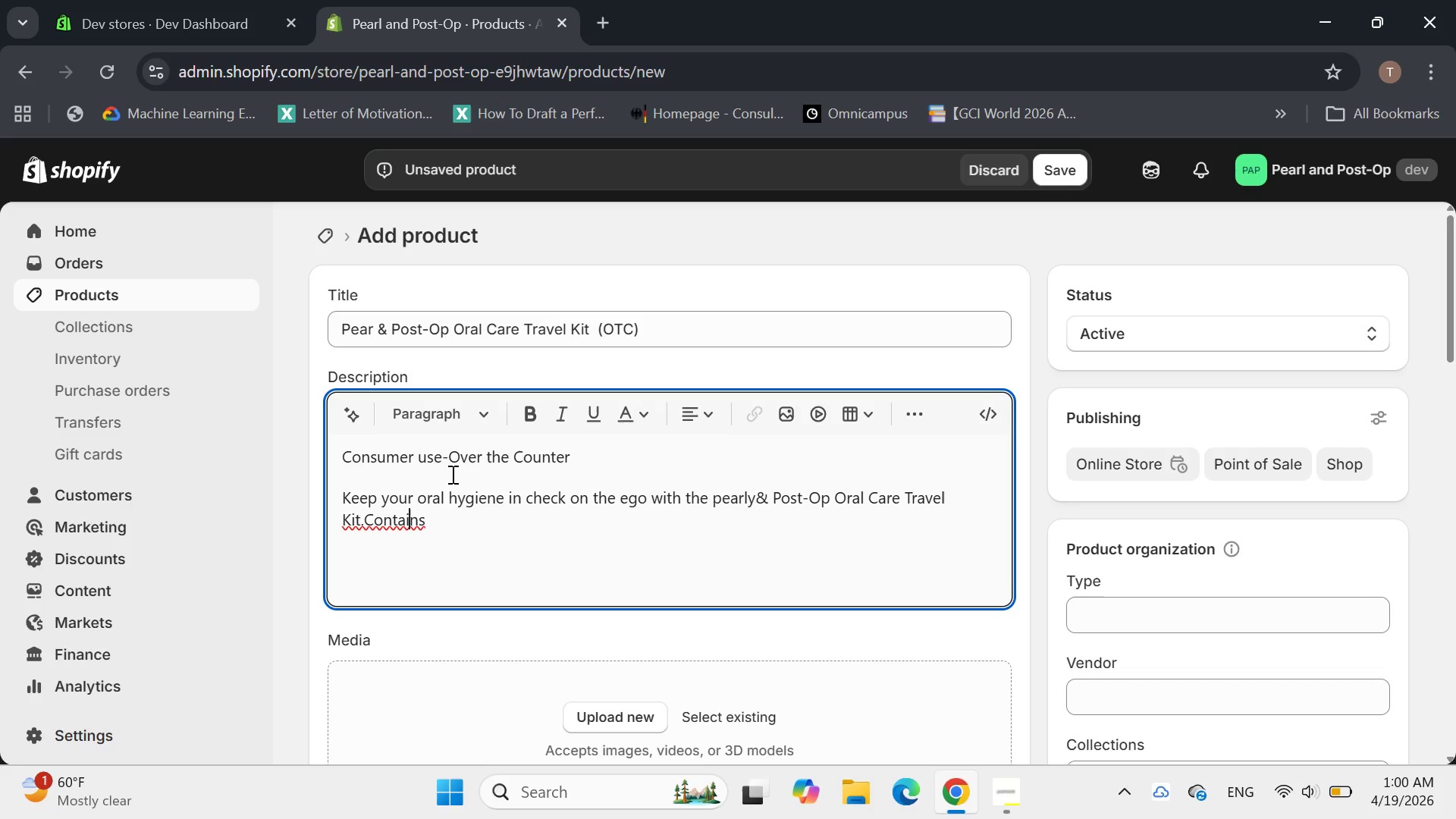 
key(ArrowLeft)
 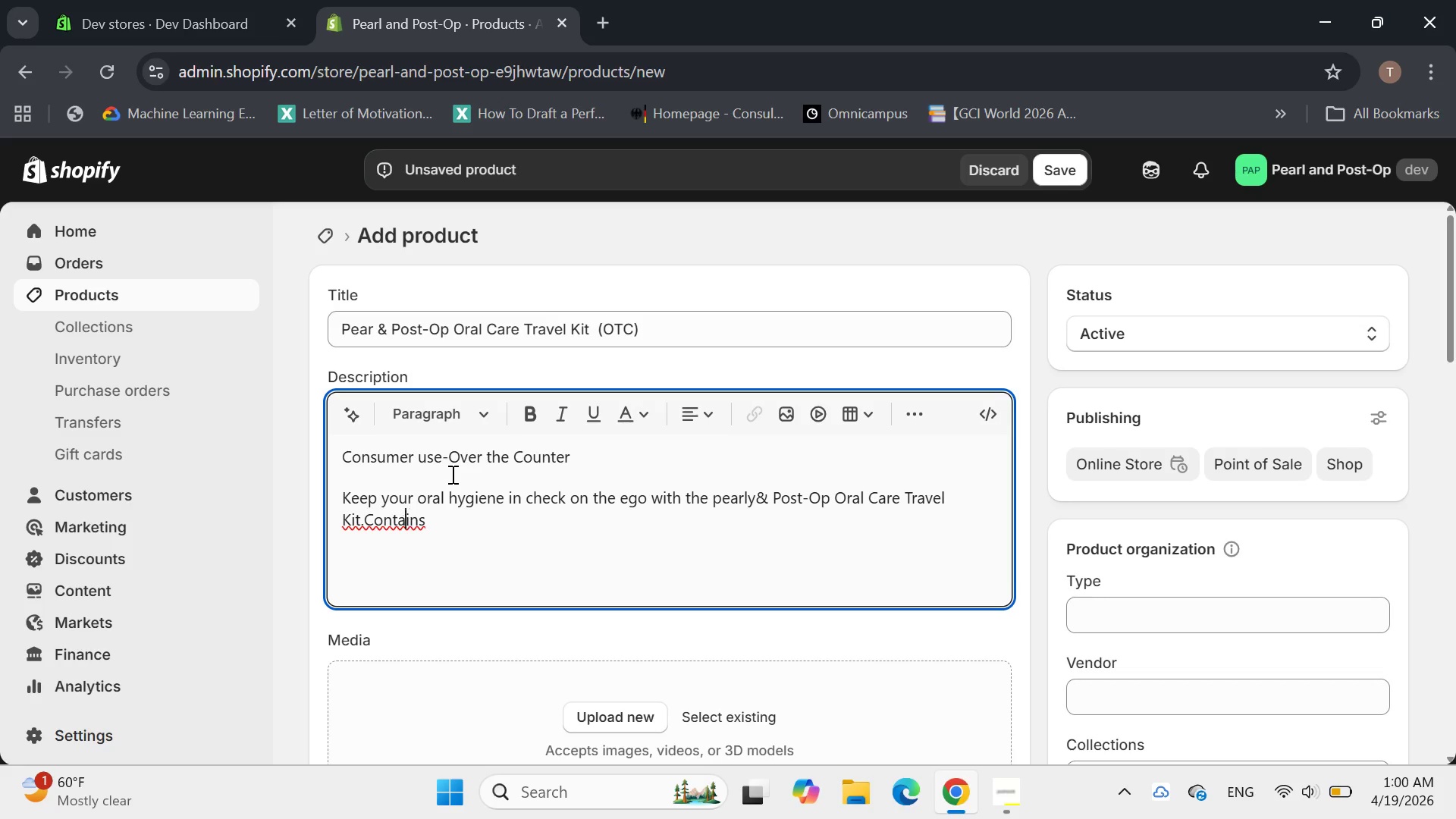 
key(ArrowLeft)
 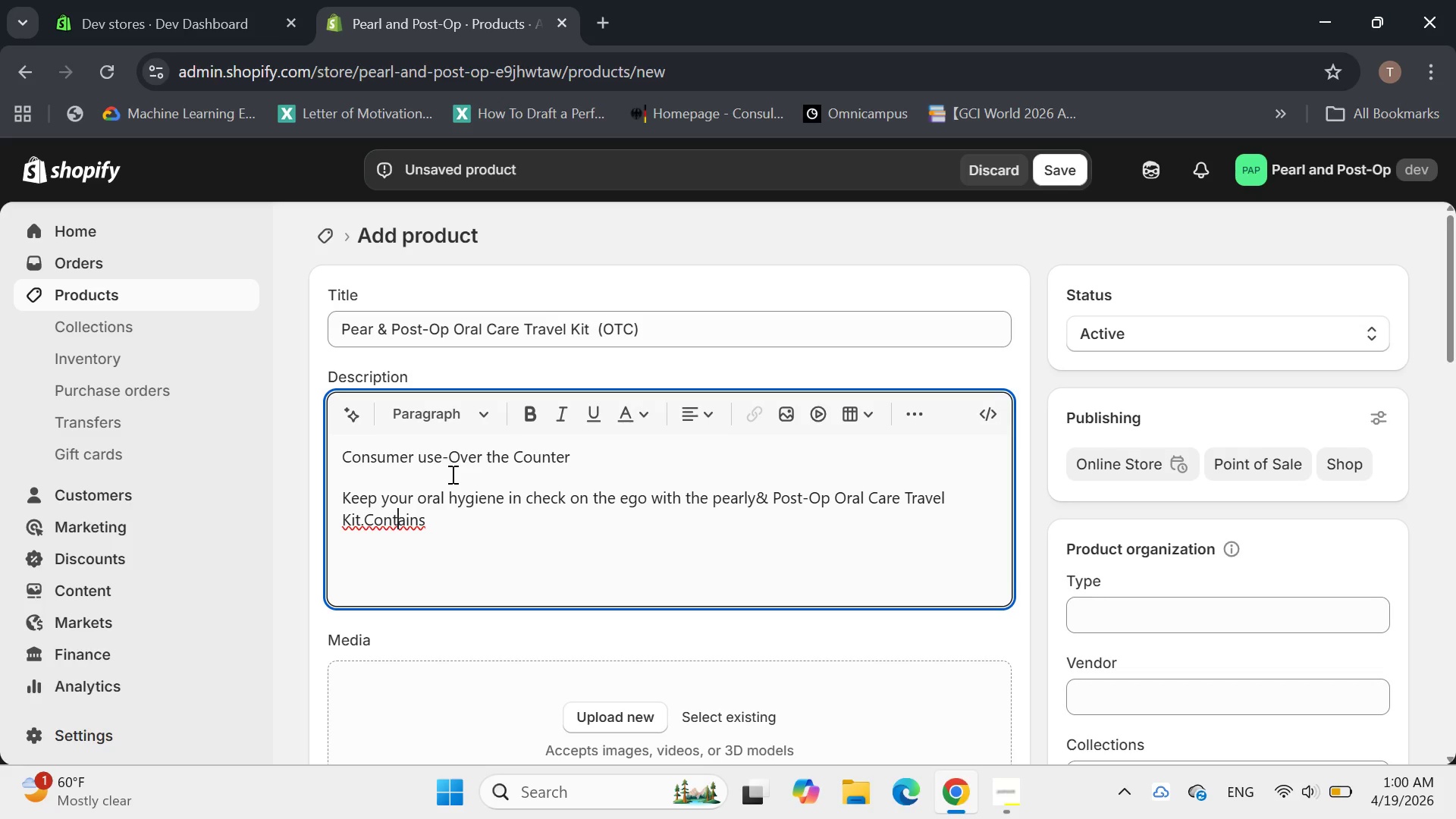 
key(ArrowLeft)
 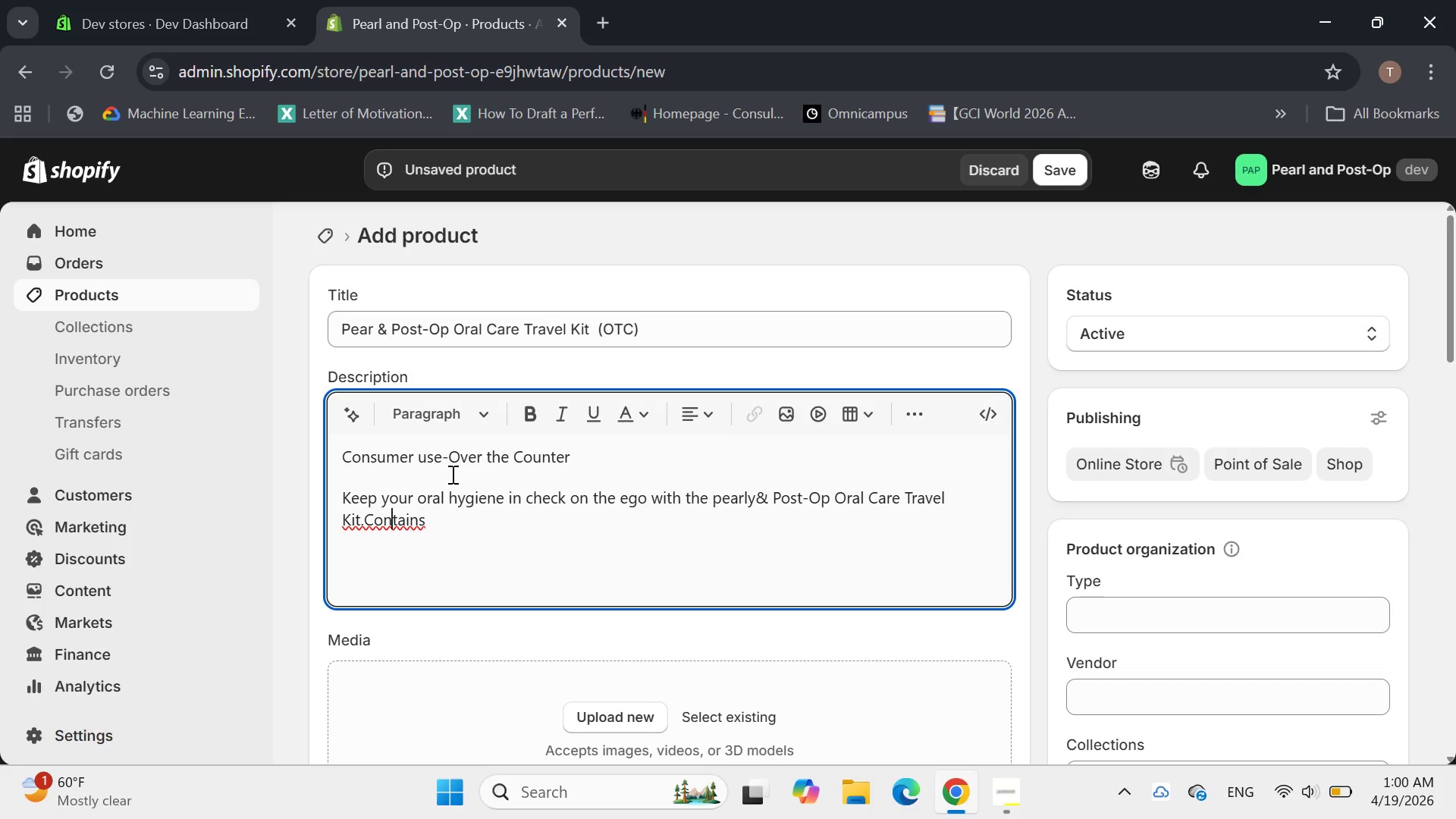 
key(ArrowLeft)
 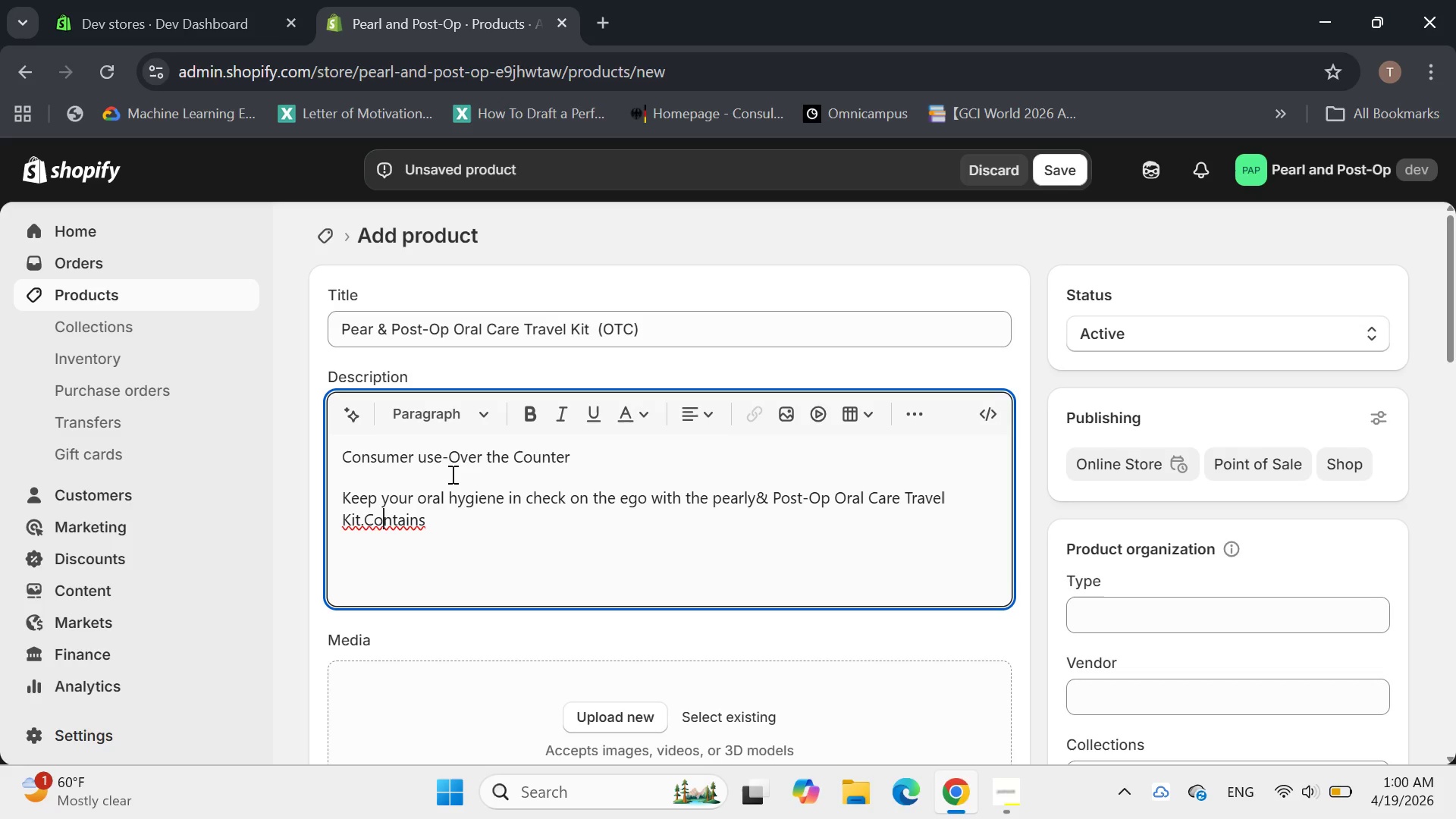 
key(ArrowLeft)
 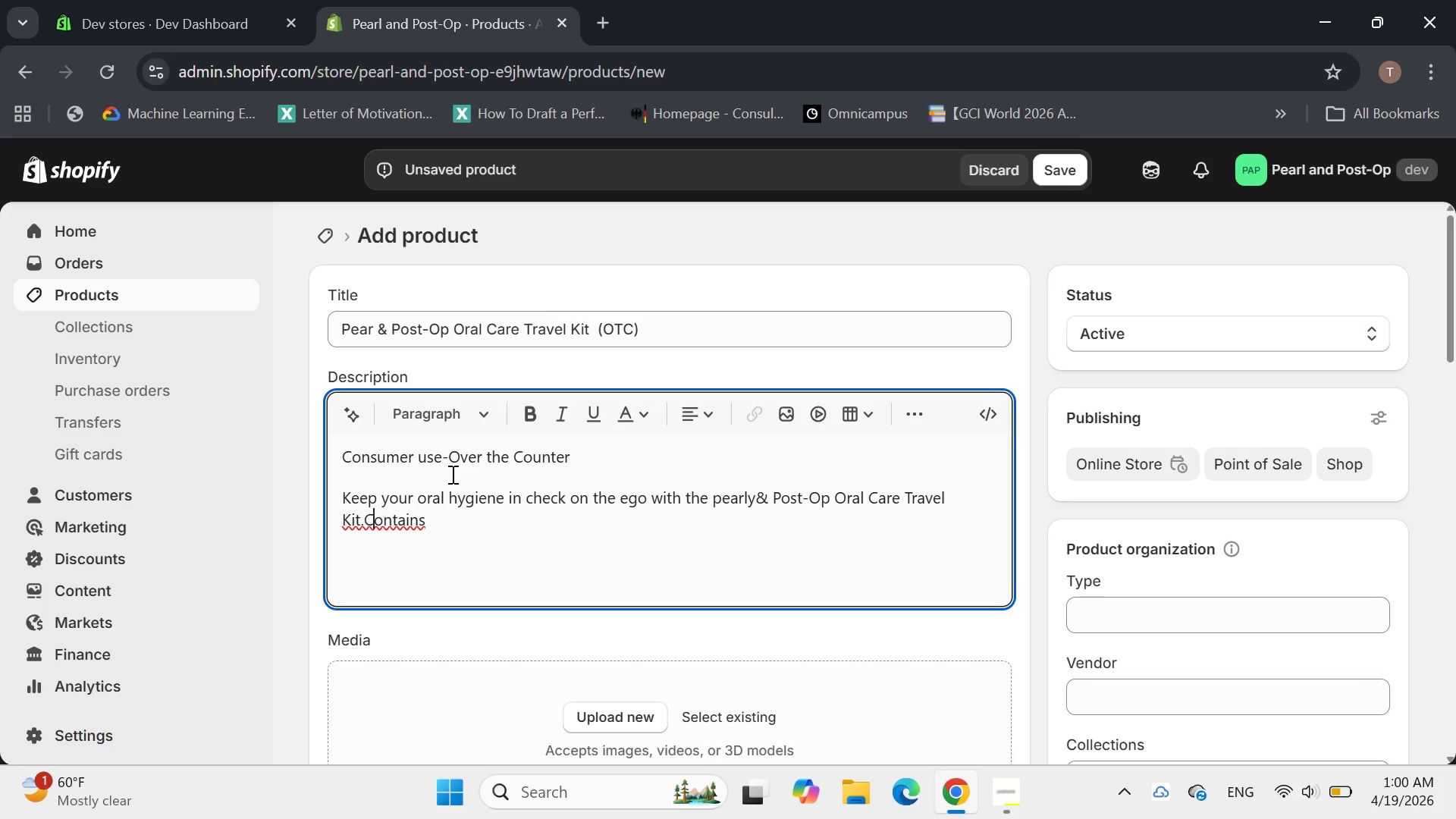 
key(ArrowLeft)
 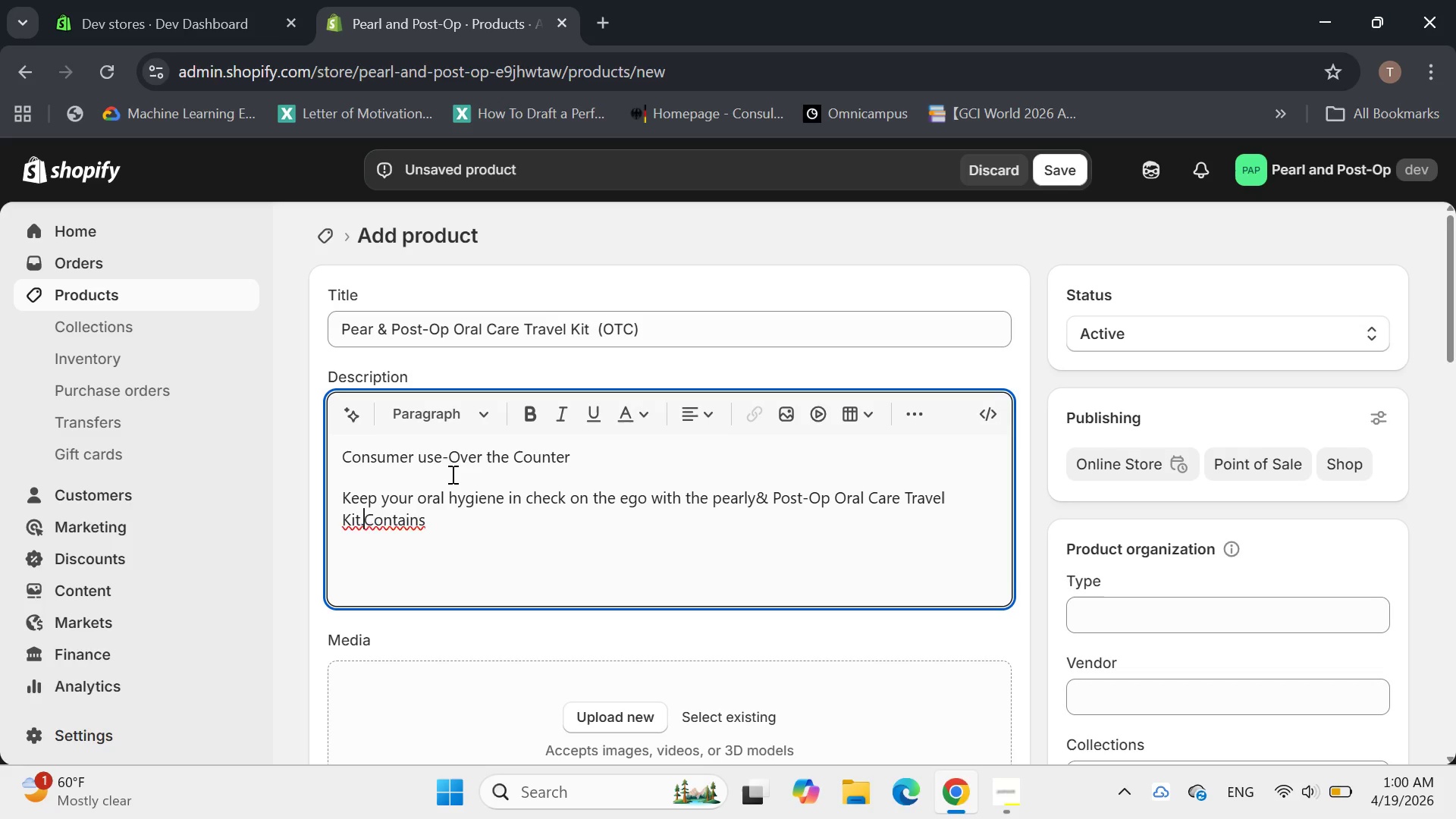 
key(Space)
 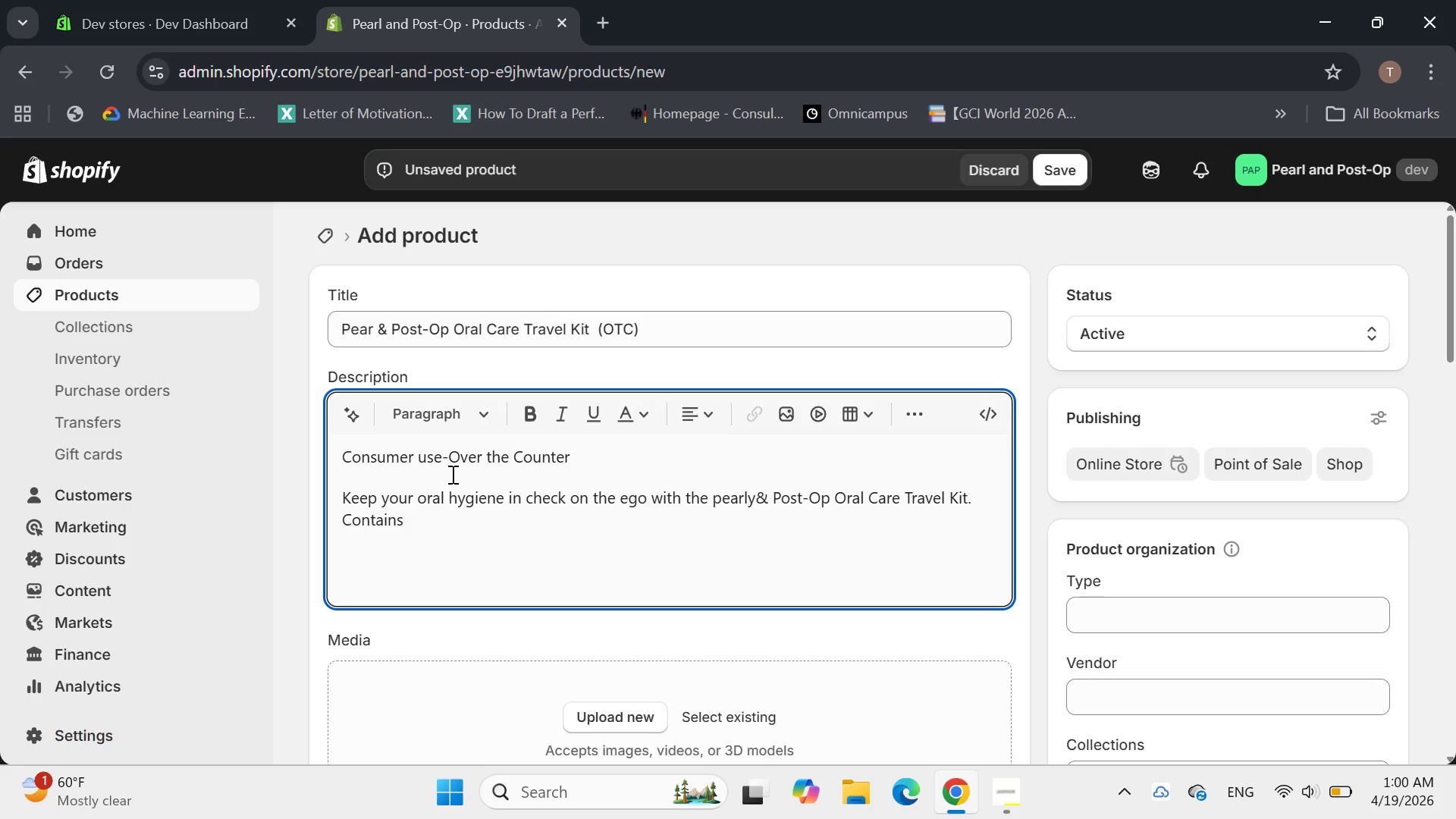 
hold_key(key=ArrowRight, duration=0.97)
 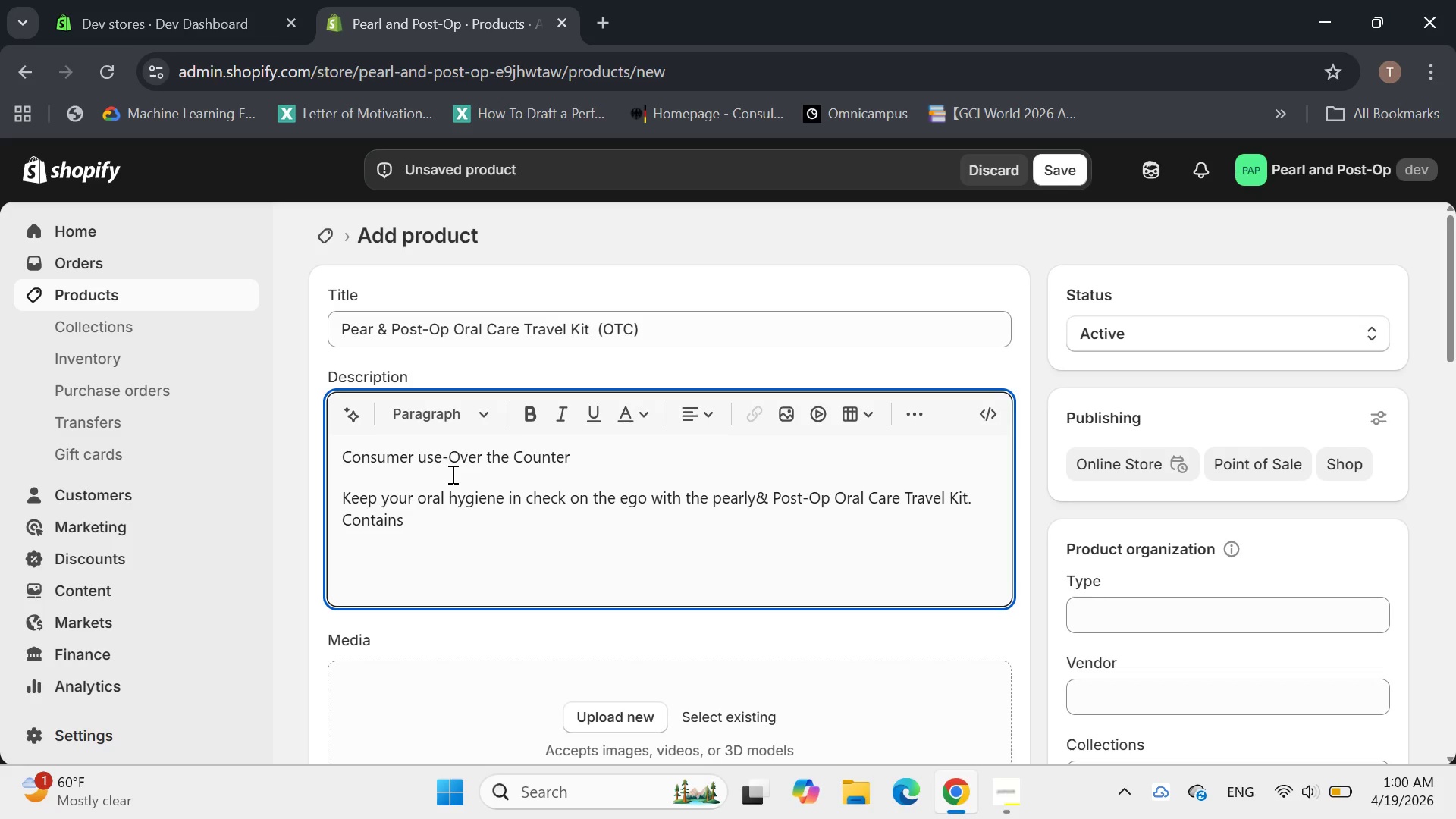 
type(essential)
 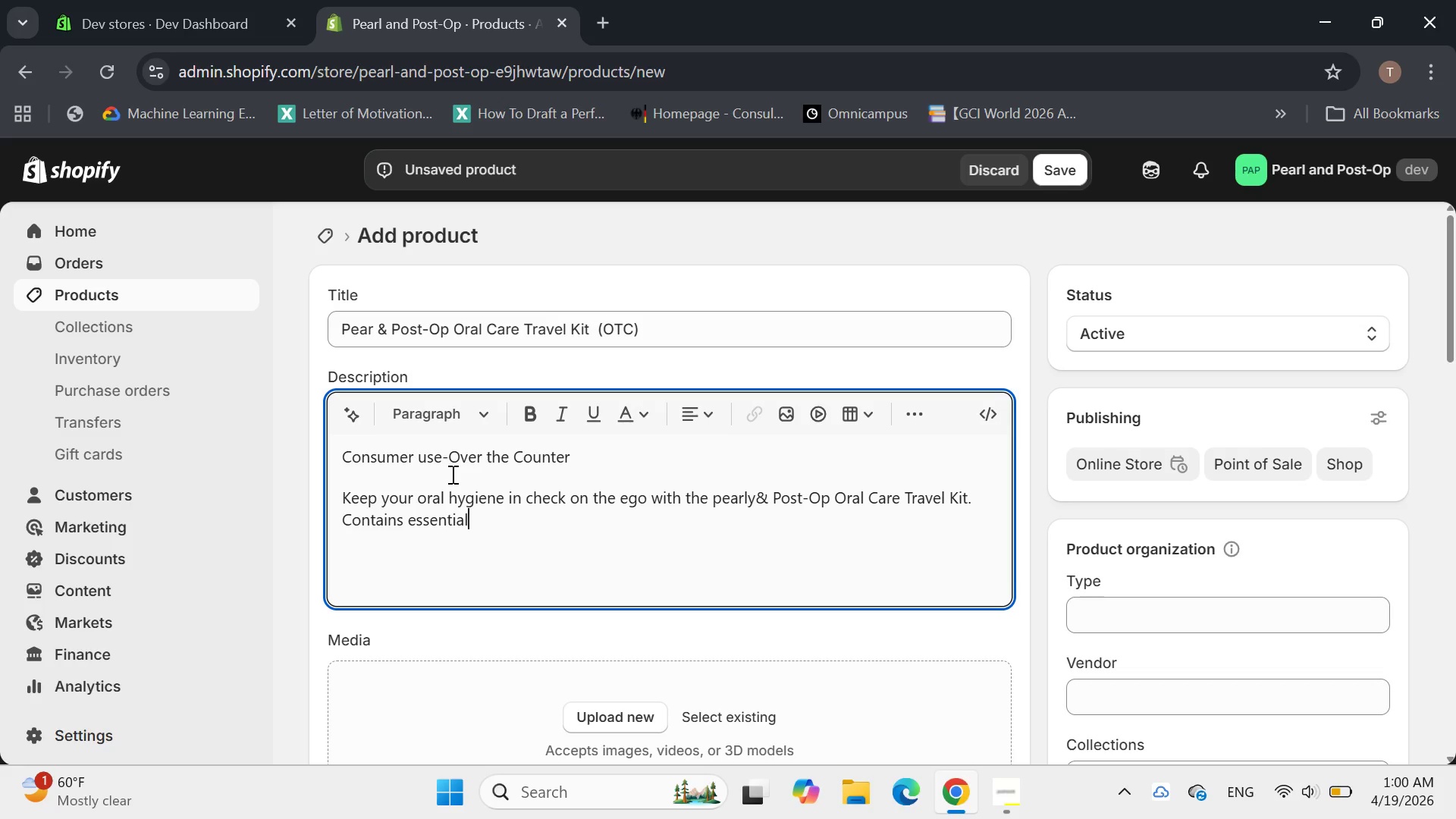 
key(S)
 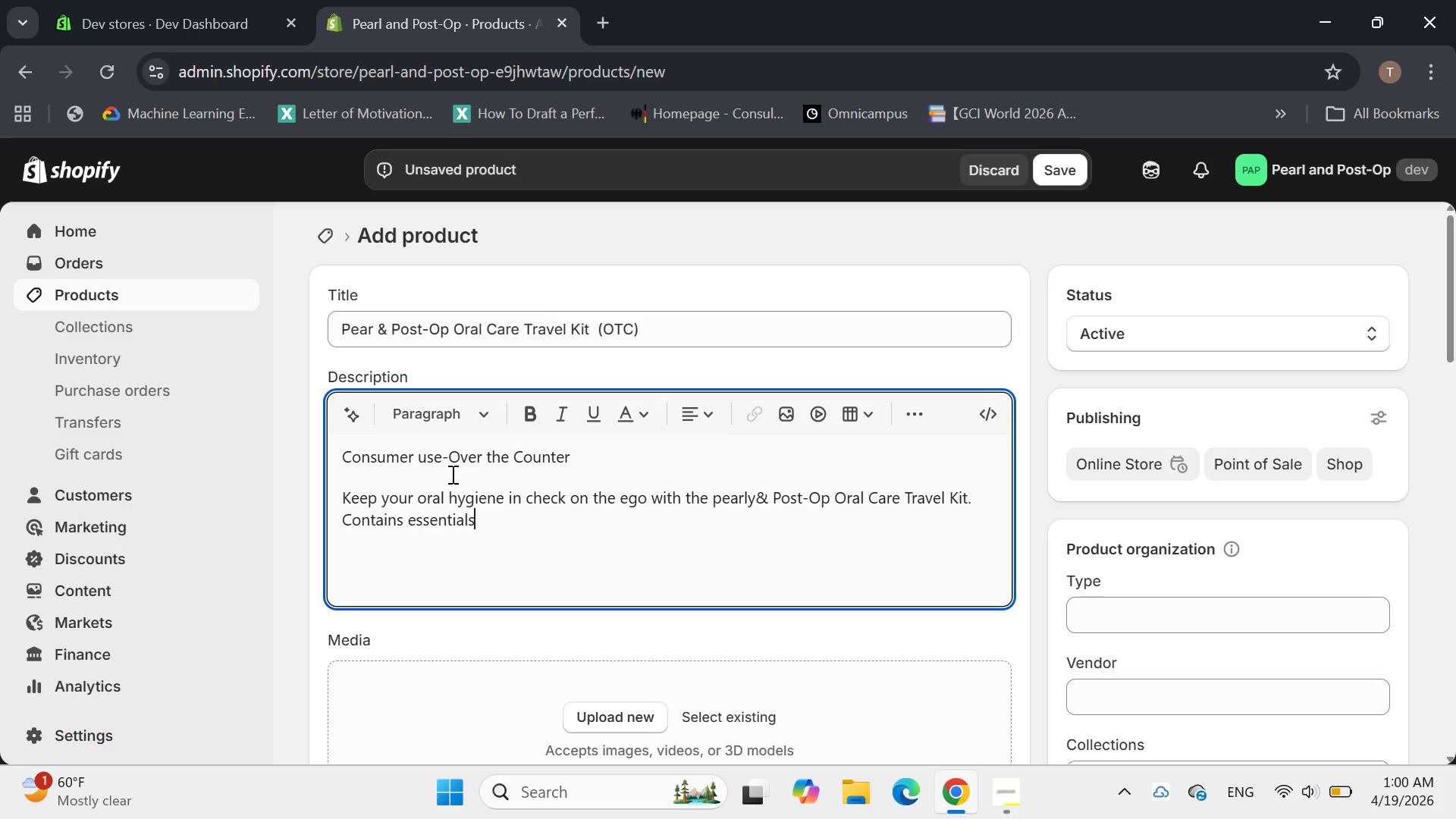 
key(Space)
 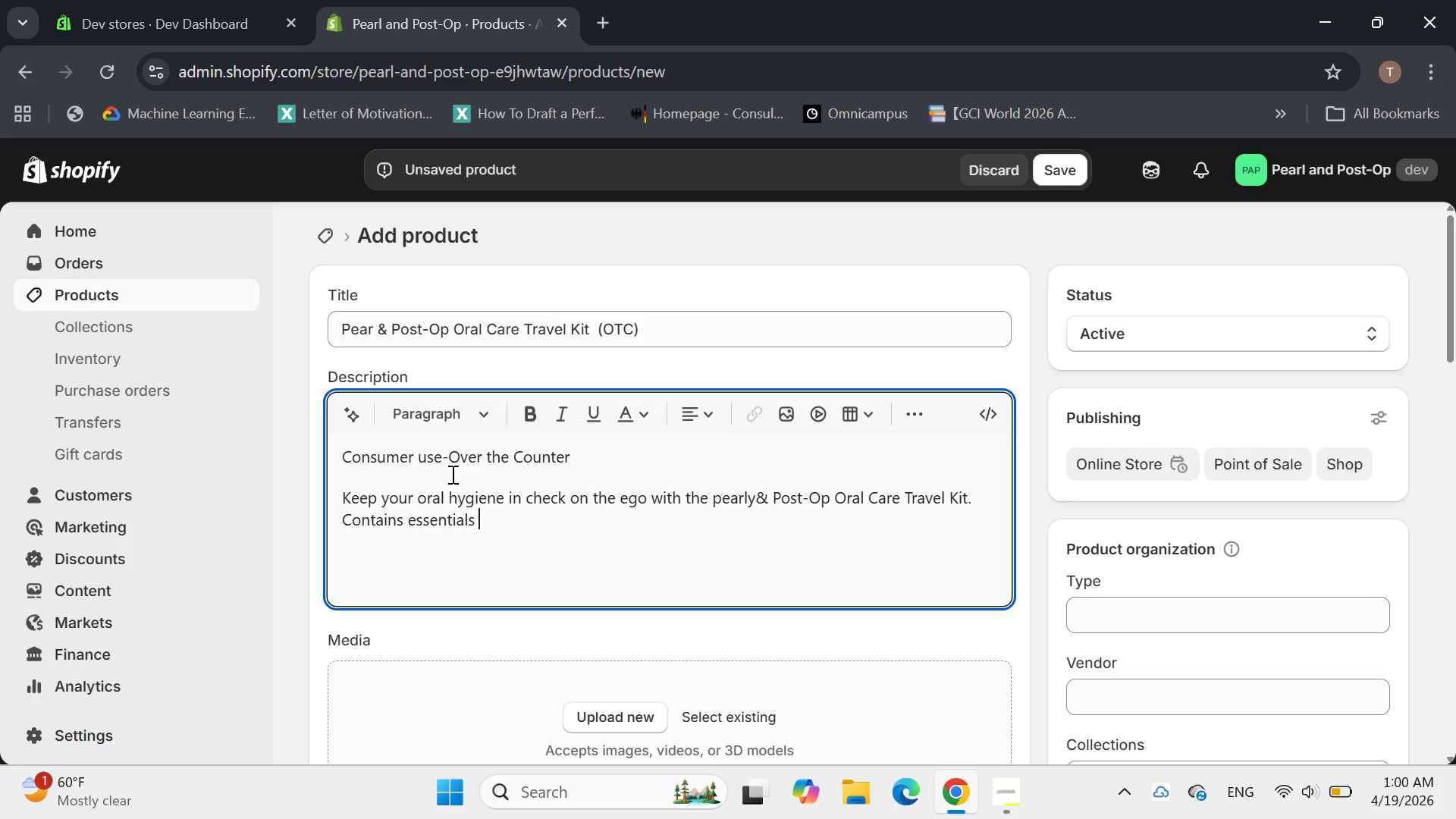 
type(for maintaining a fresha ns)
key(Backspace)
key(Backspace)
key(Backspace)
key(Backspace)
type( and)
 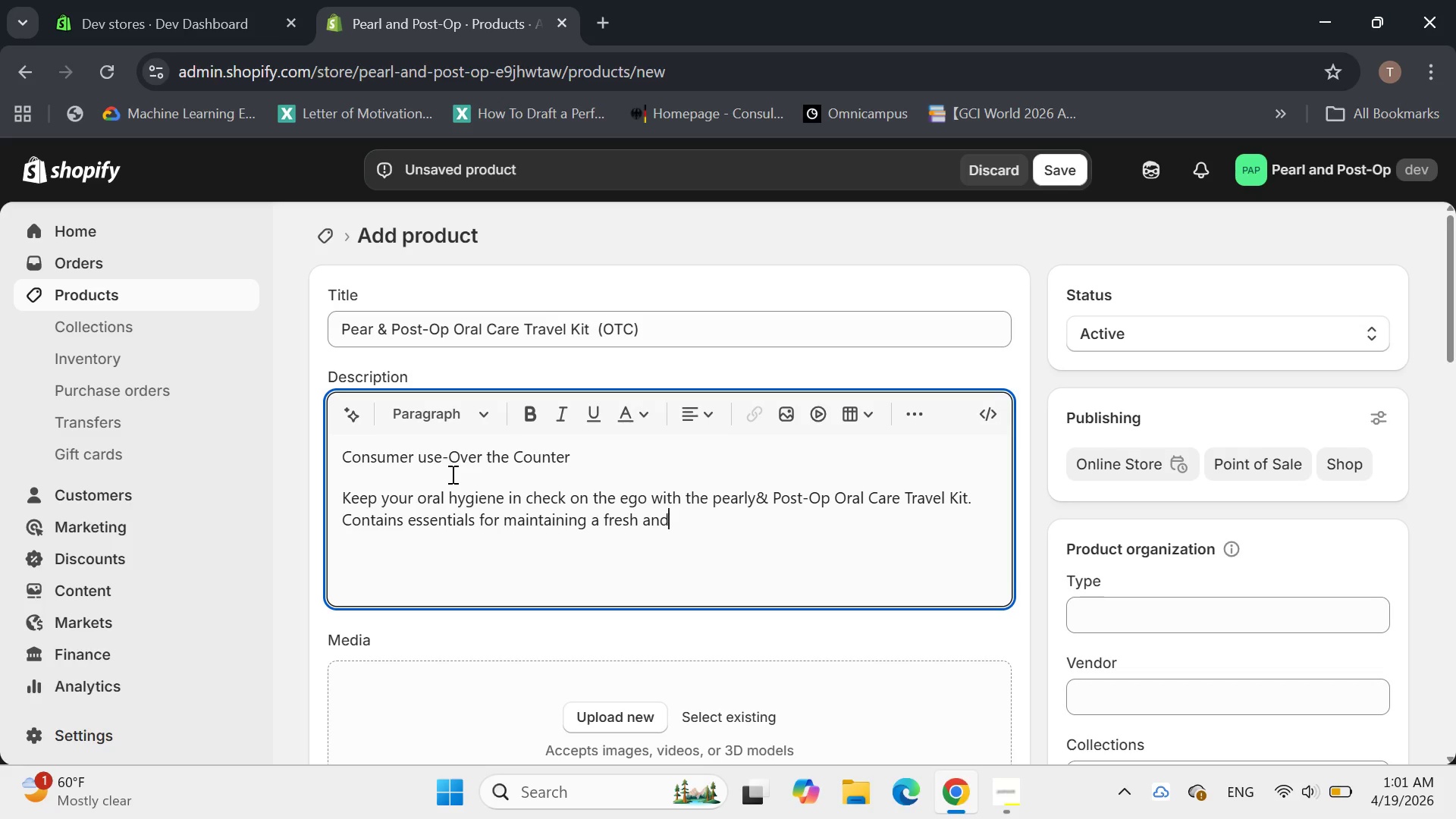 
type( healthy mouth, suitable dor every)
 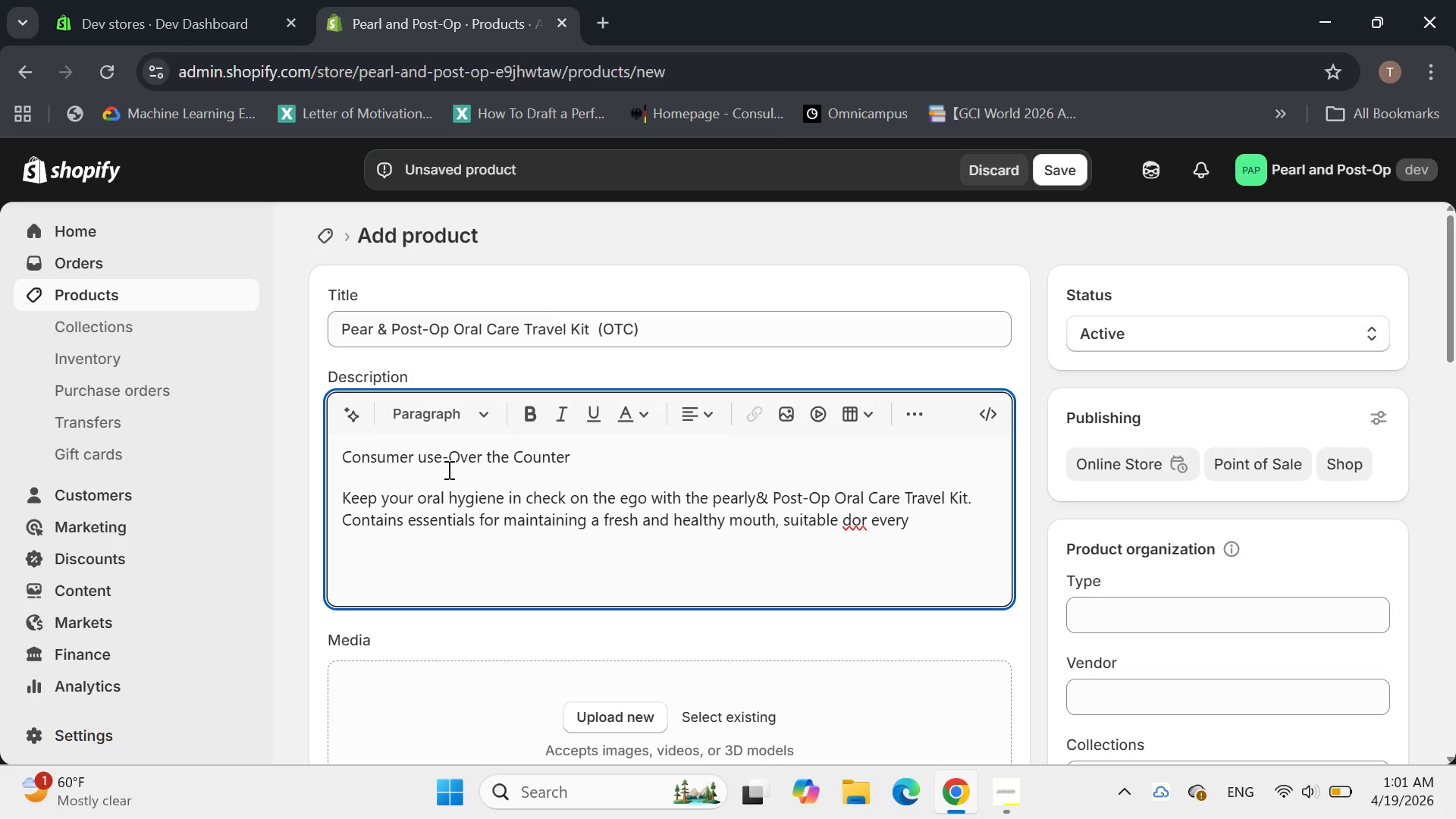 
key(ArrowLeft)
 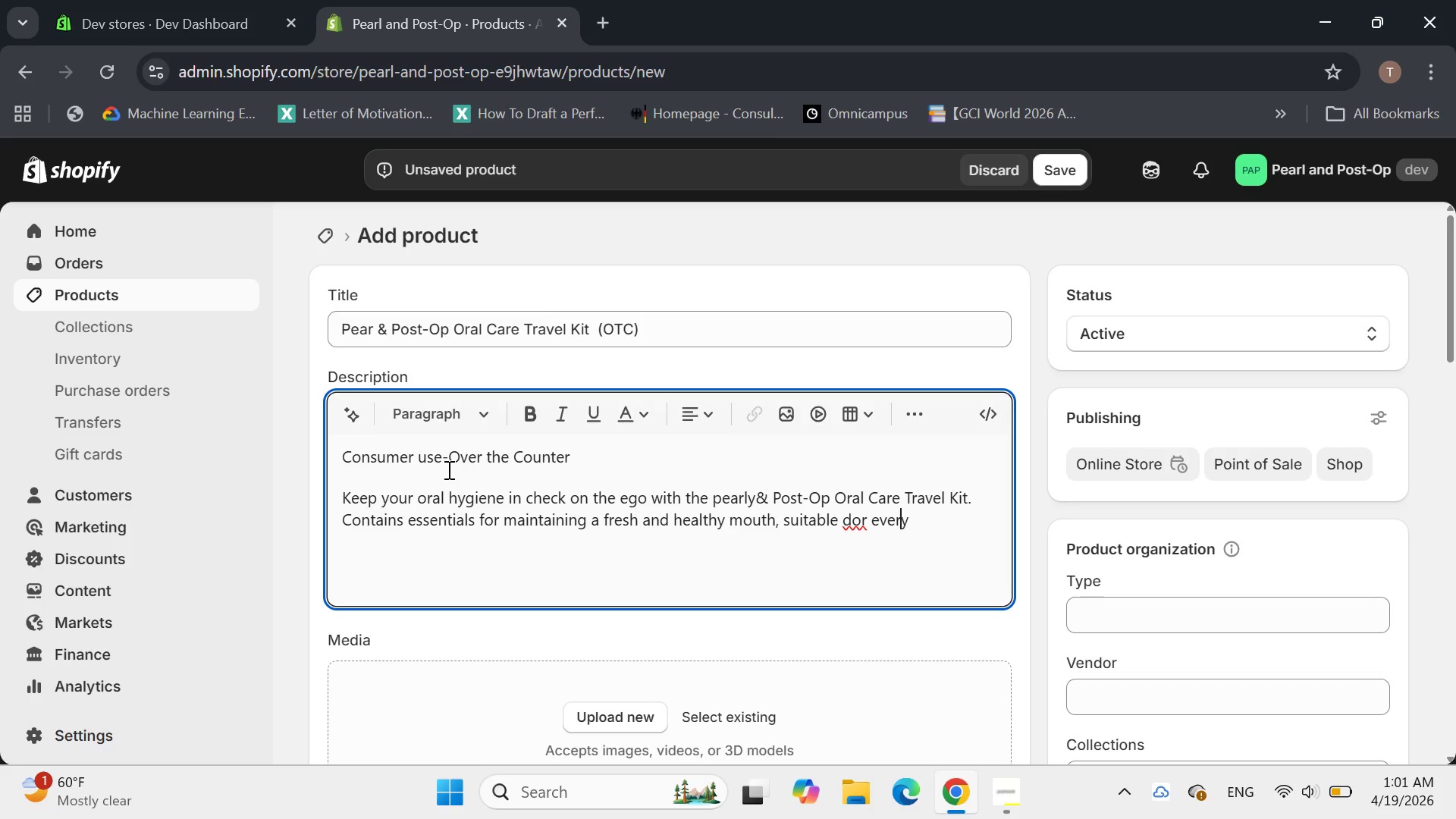 
key(ArrowLeft)
 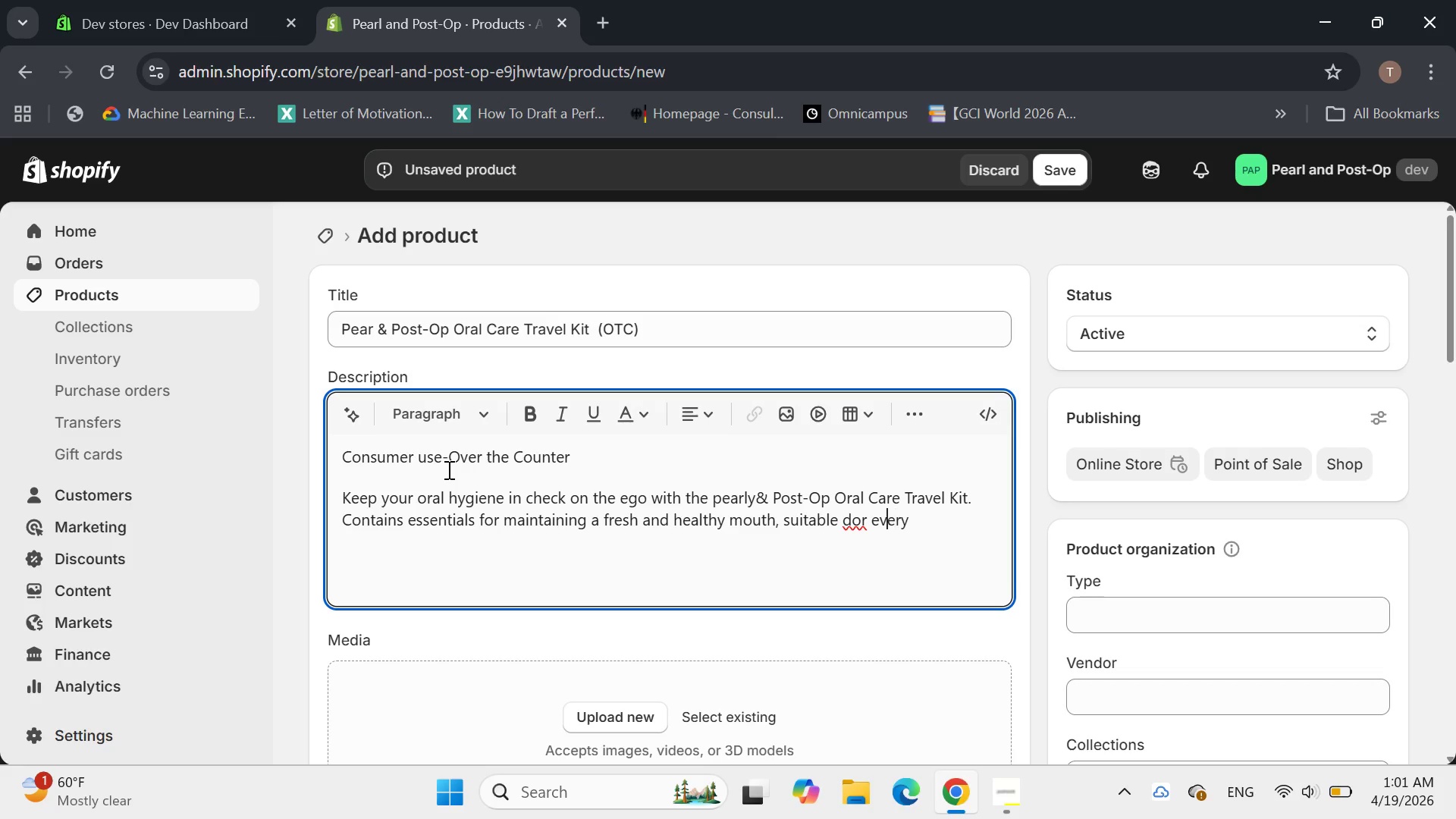 
key(ArrowLeft)
 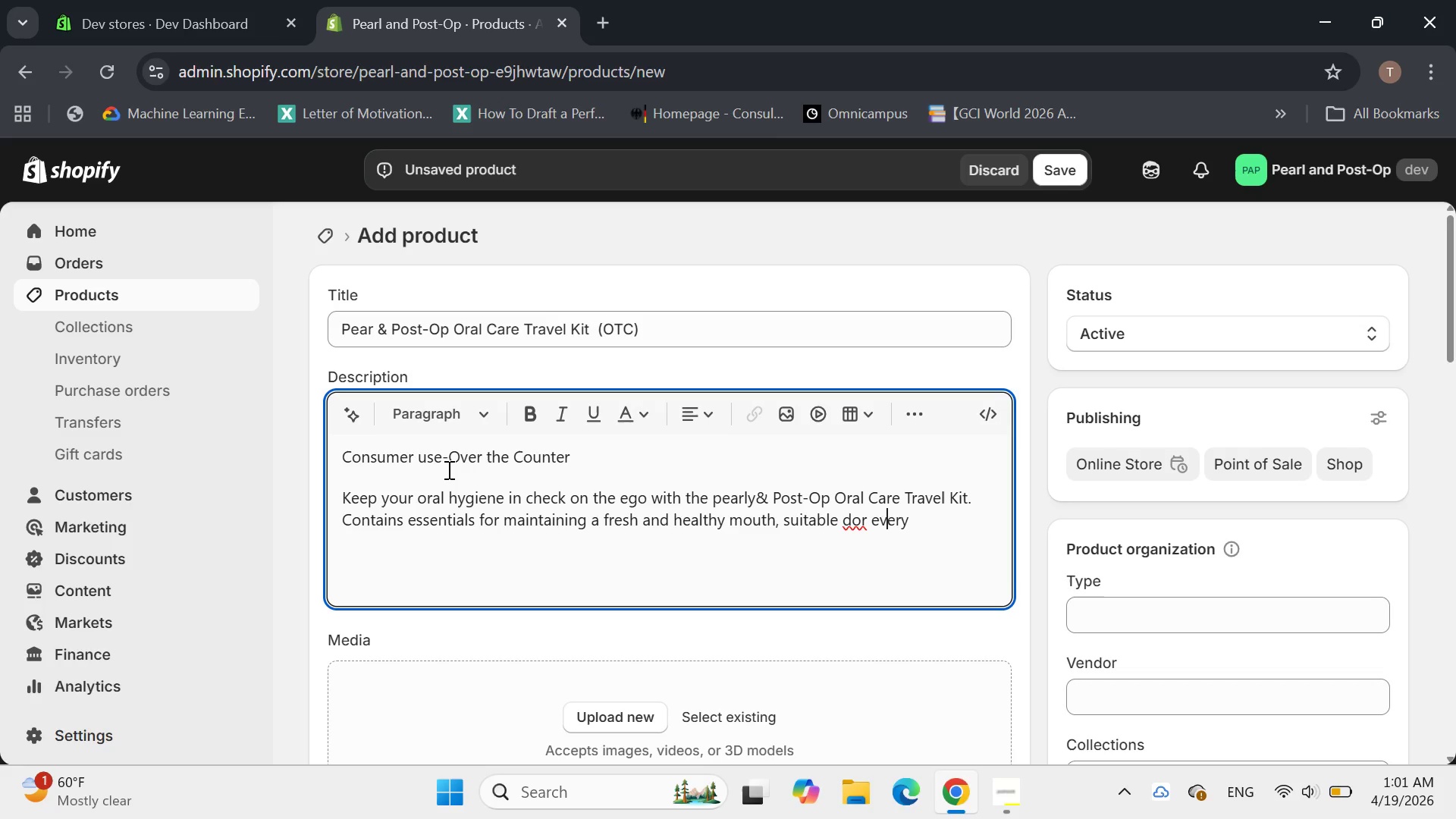 
key(ArrowLeft)
 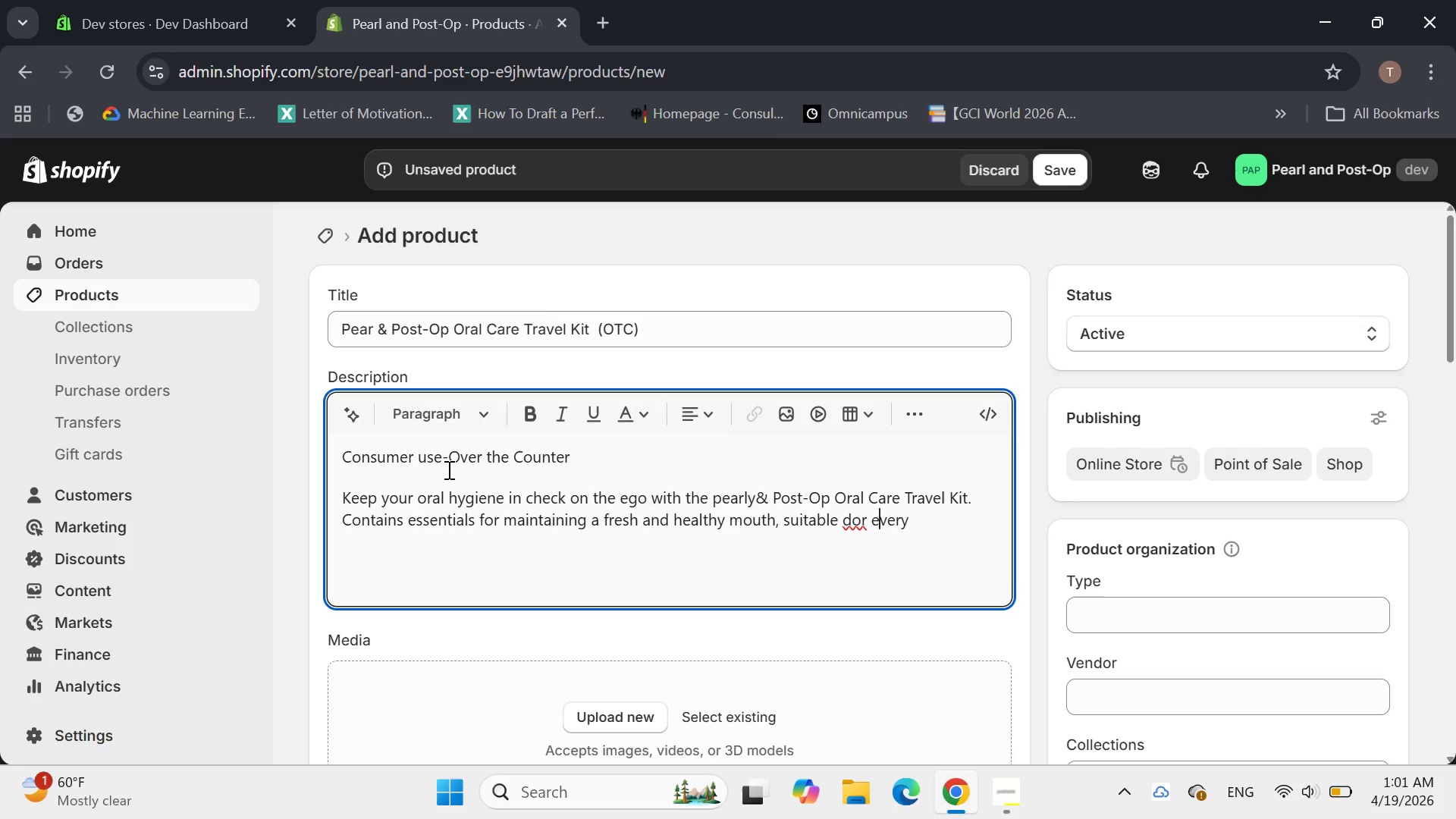 
key(ArrowLeft)
 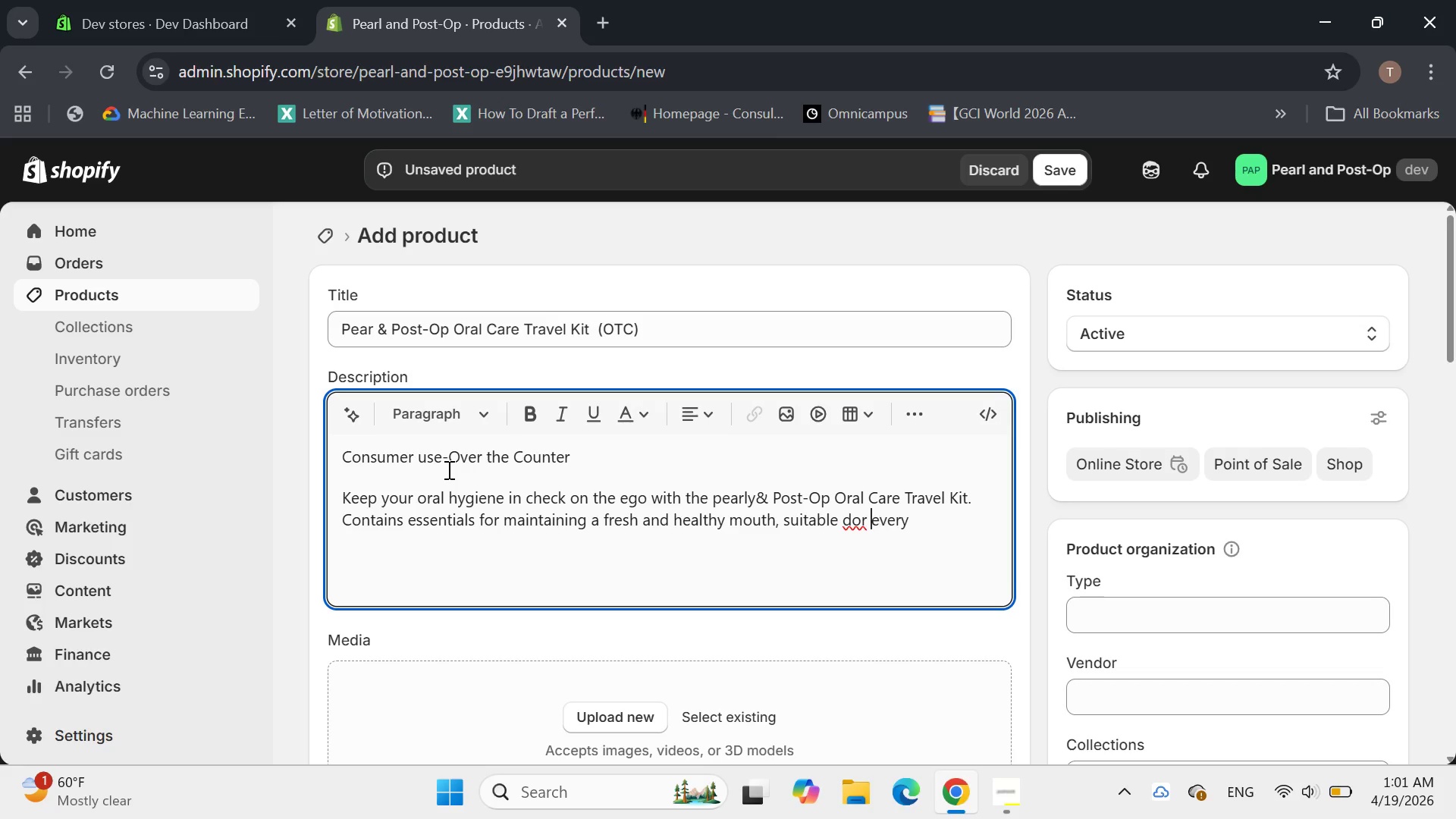 
key(ArrowLeft)
 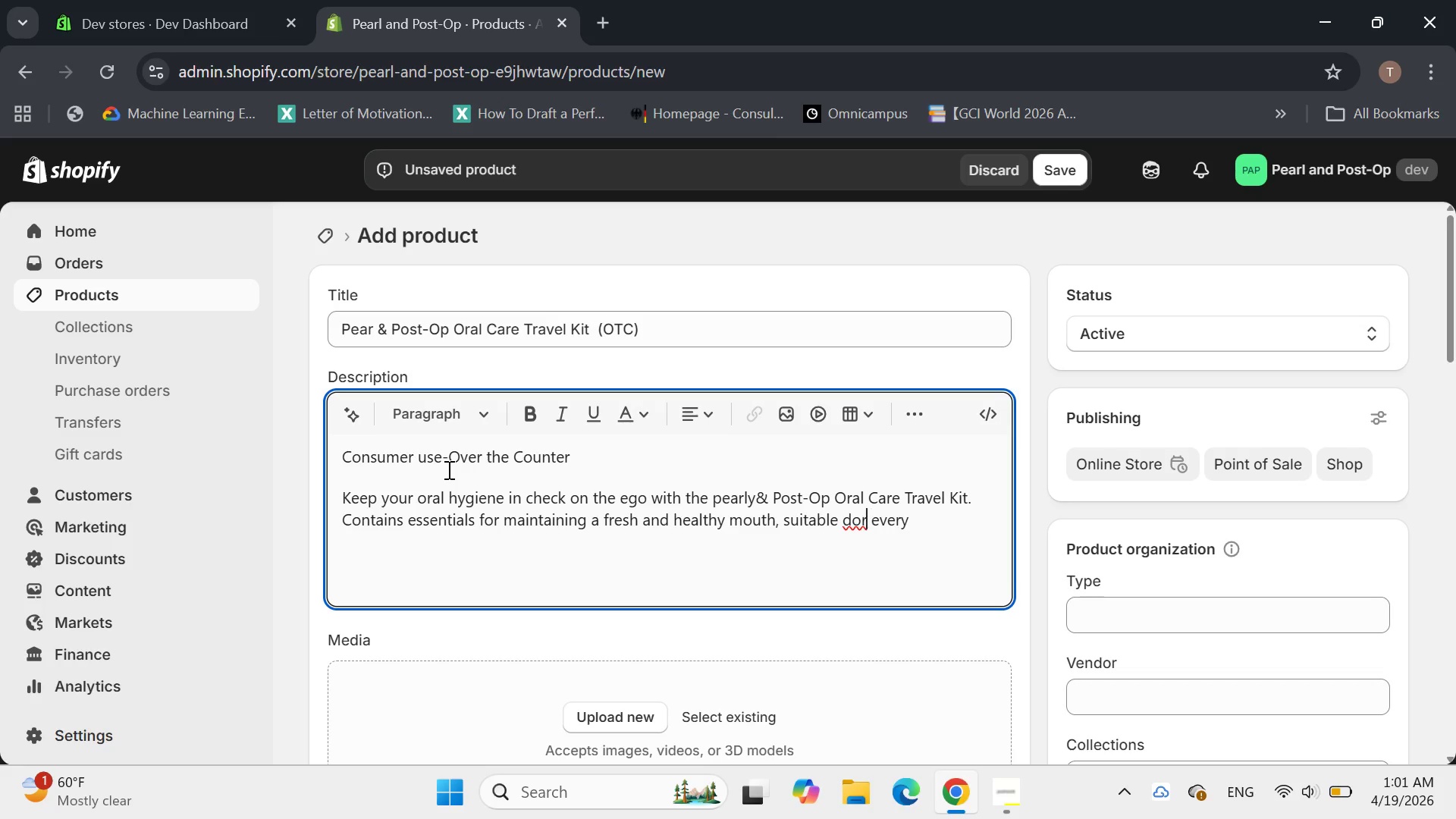 
key(ArrowLeft)
 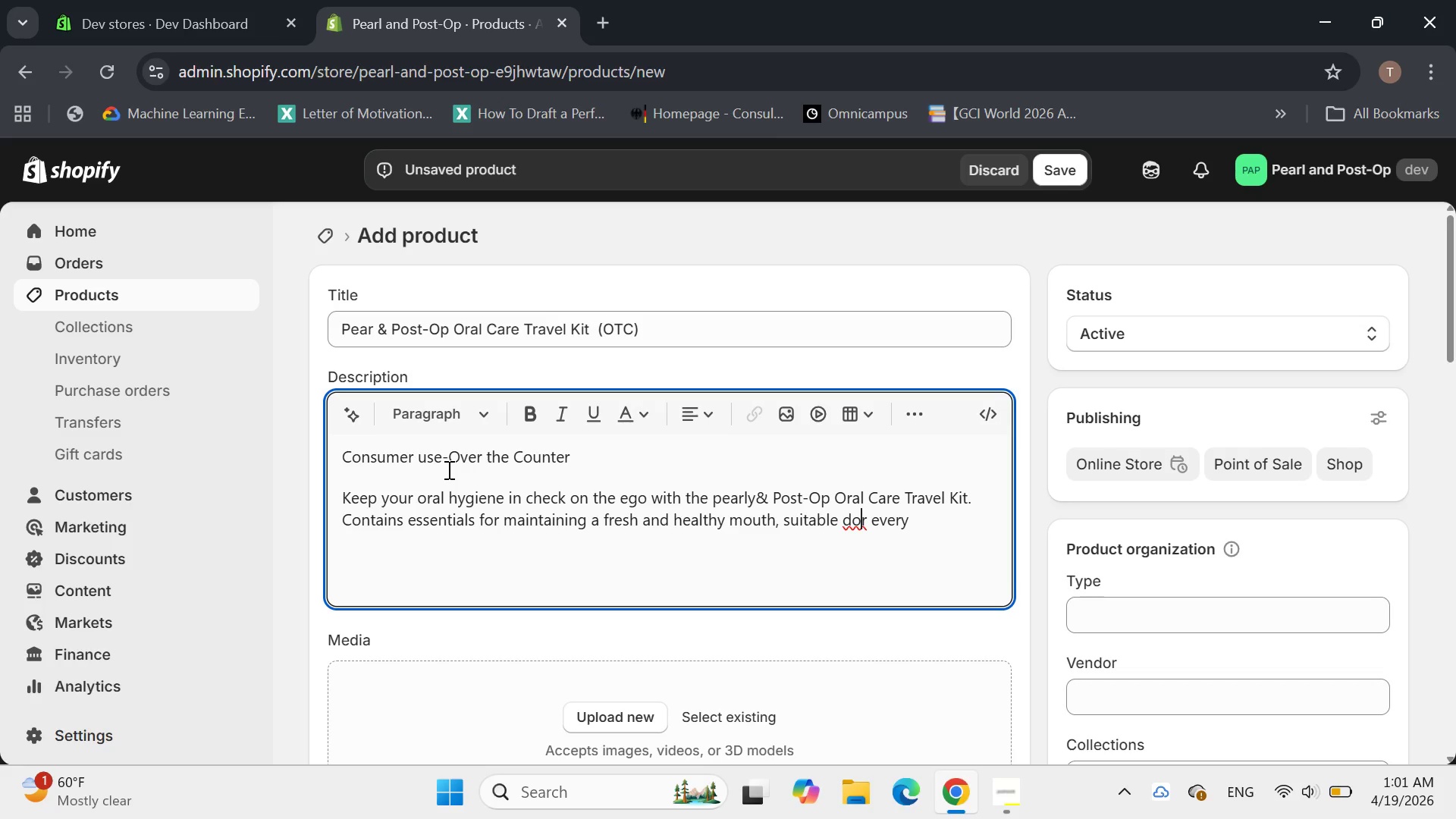 
key(ArrowLeft)
 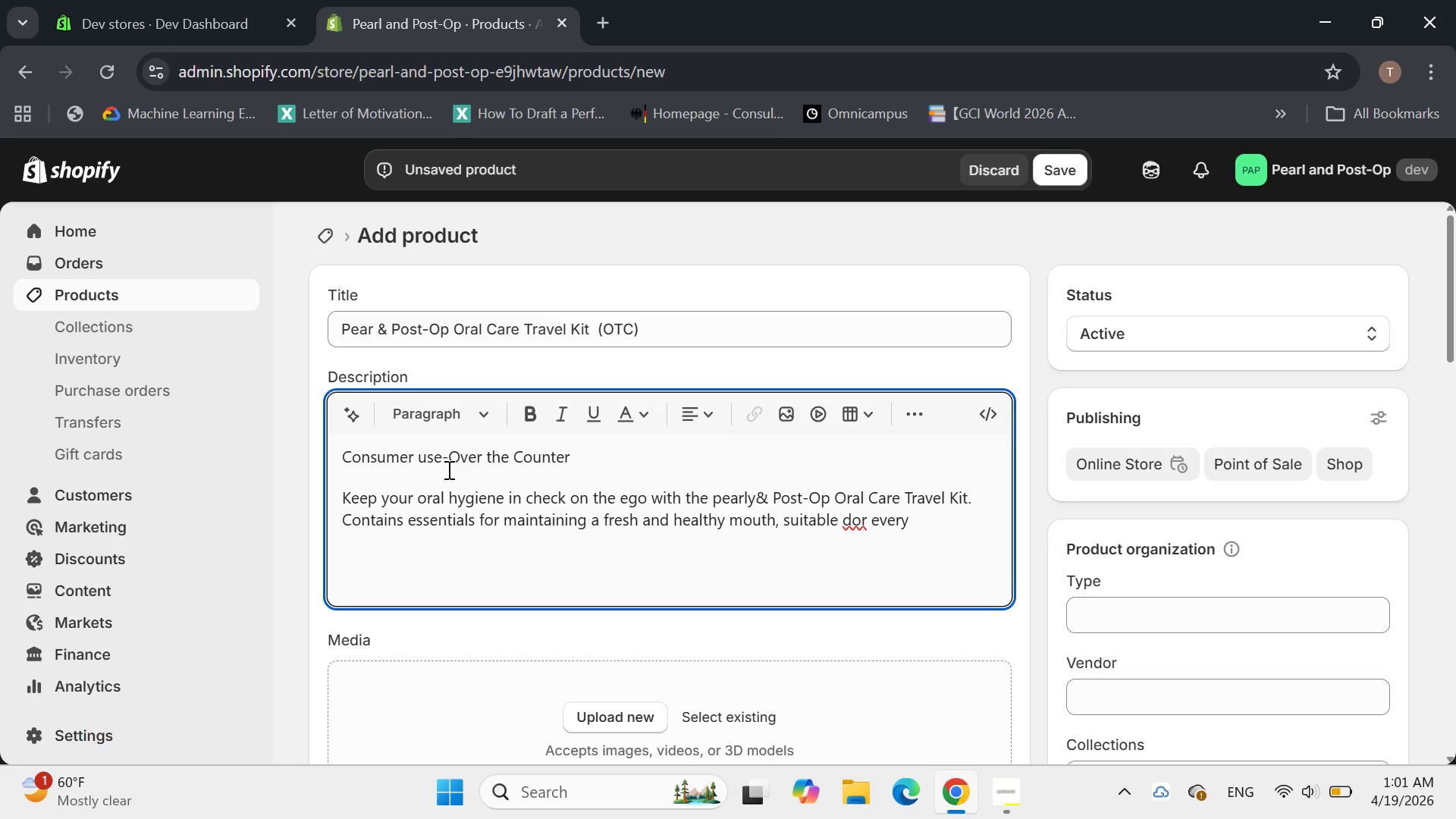 
key(Backspace)
 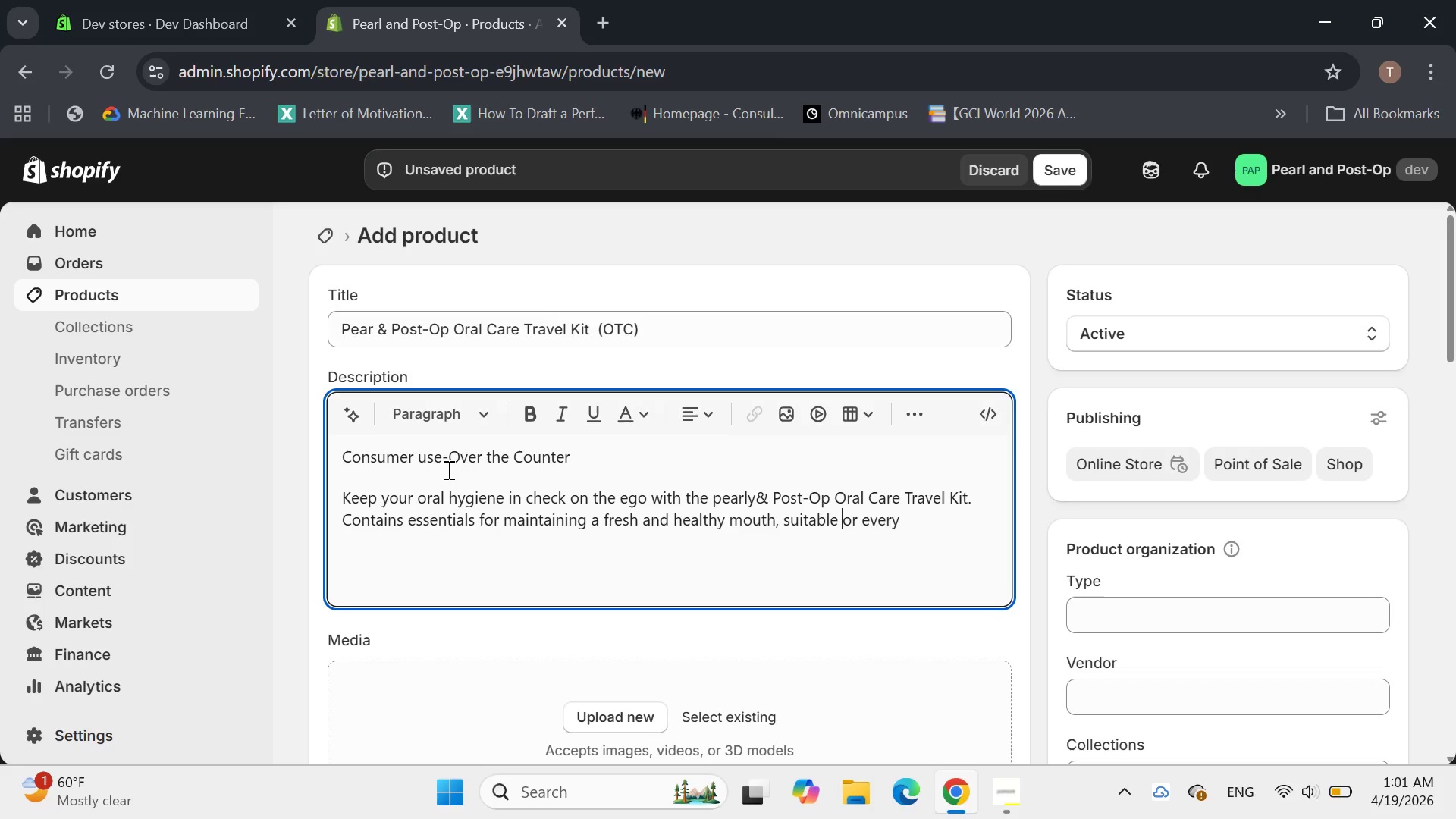 
key(F)
 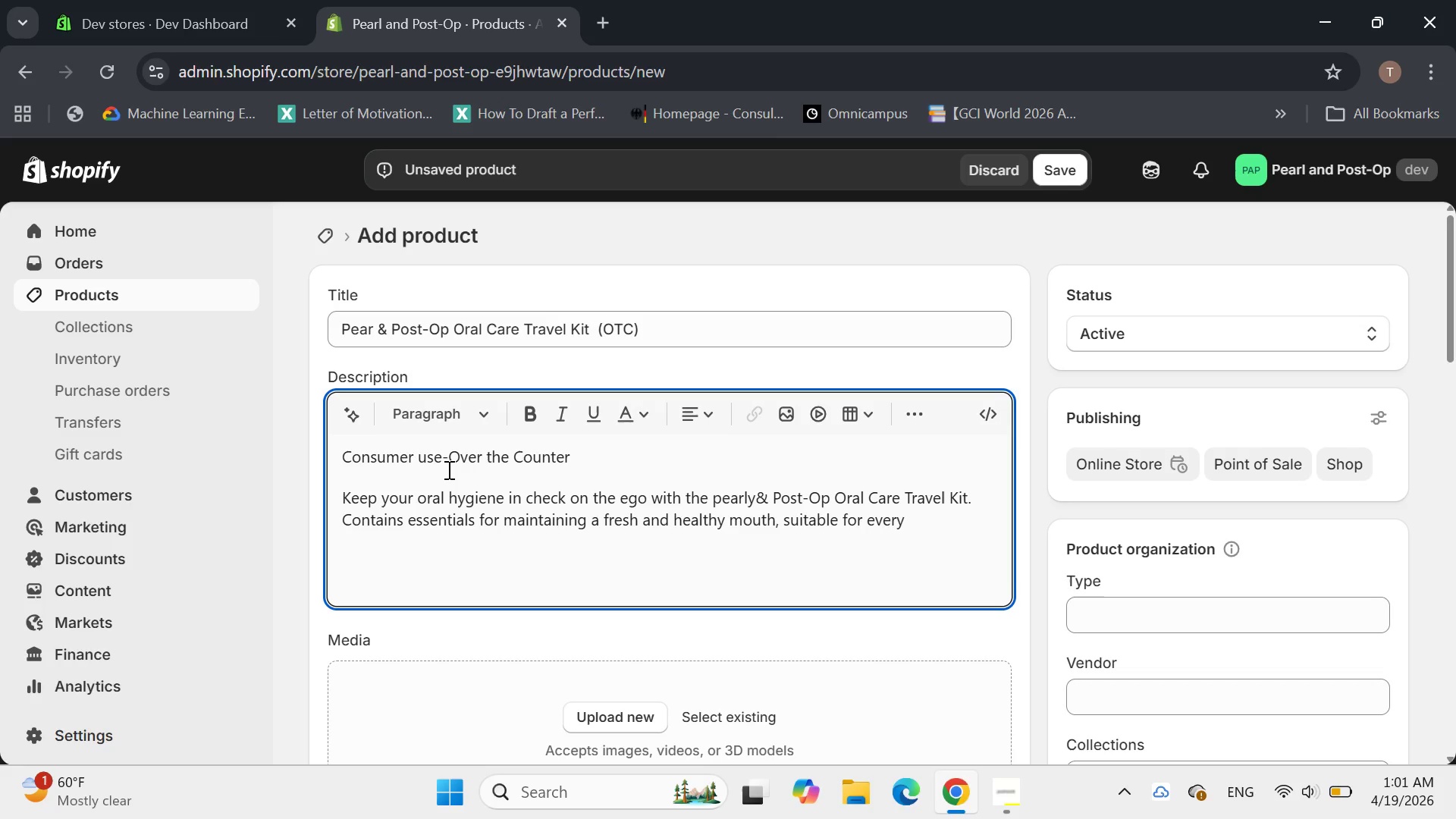 
key(ArrowRight)
 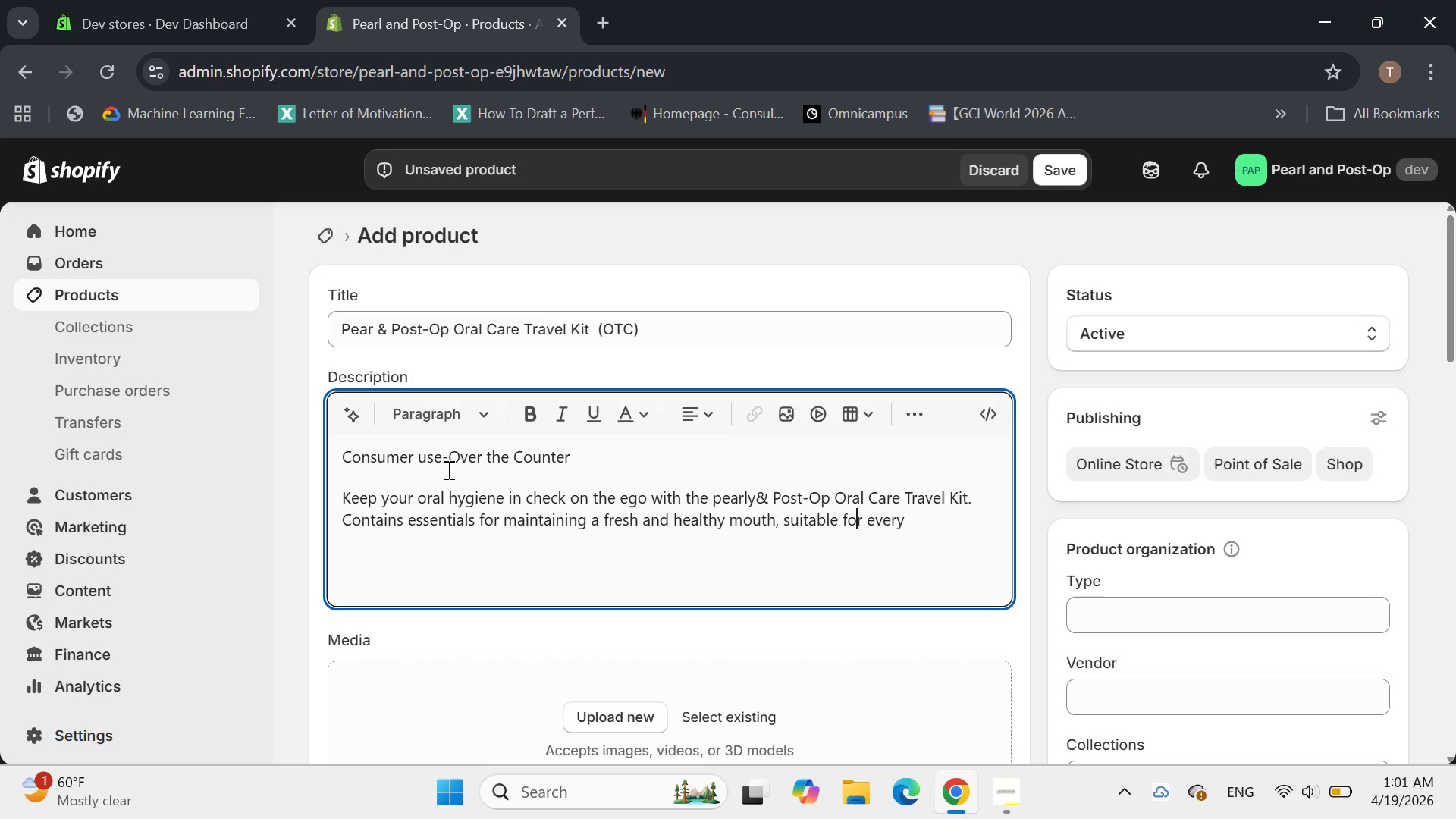 
key(ArrowRight)
 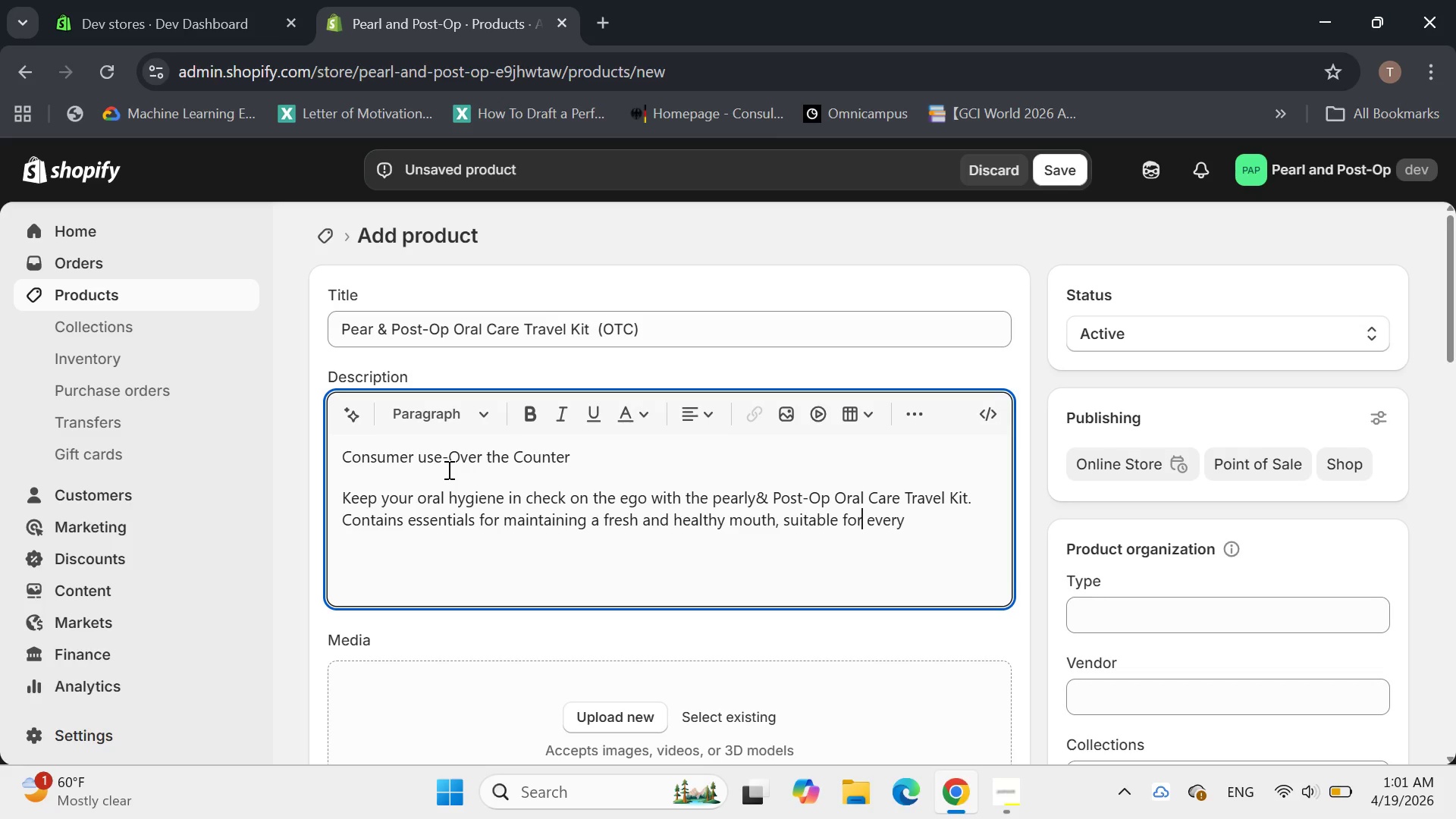 
key(ArrowRight)
 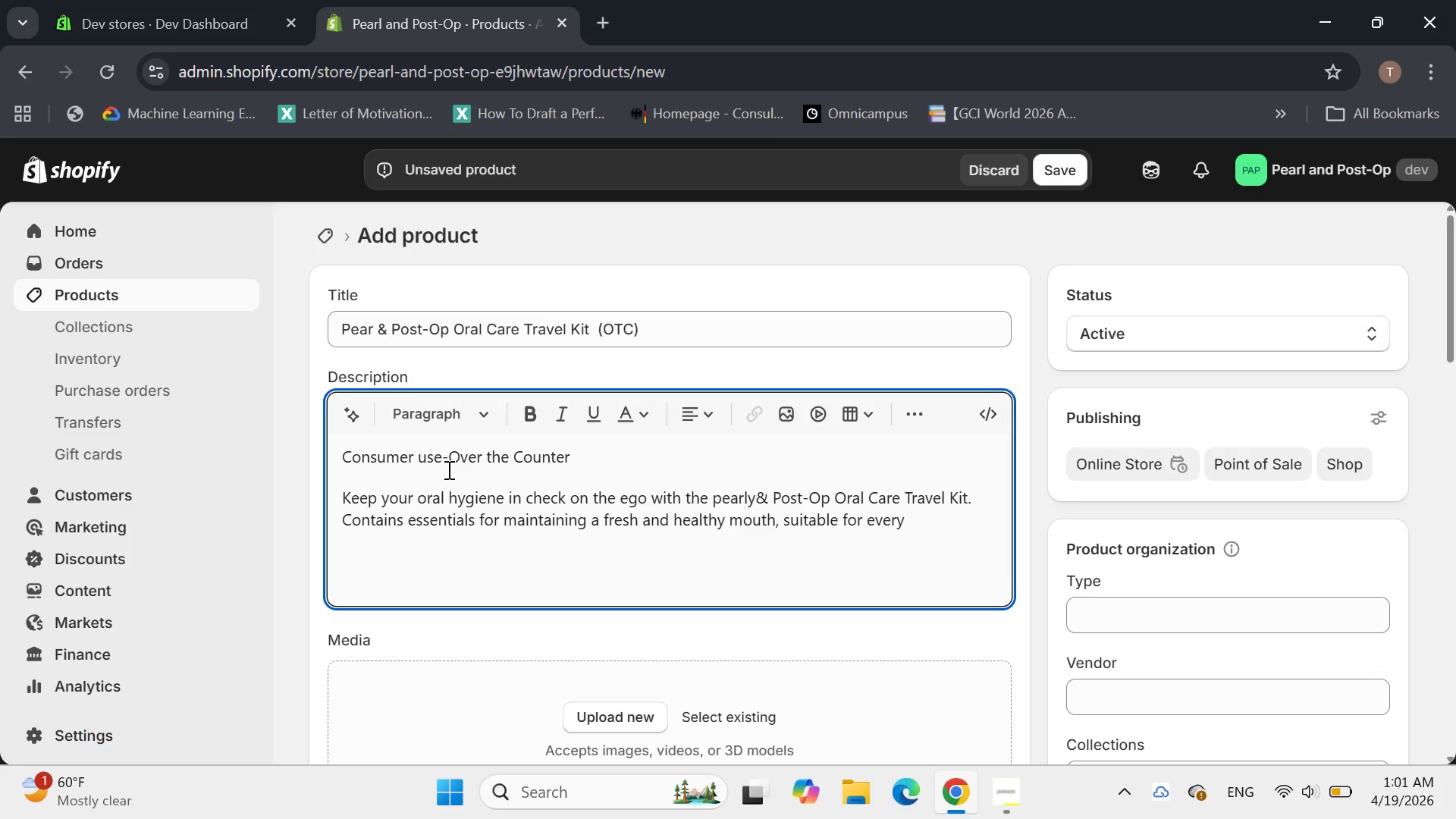 
hold_key(key=ArrowRight, duration=0.34)
 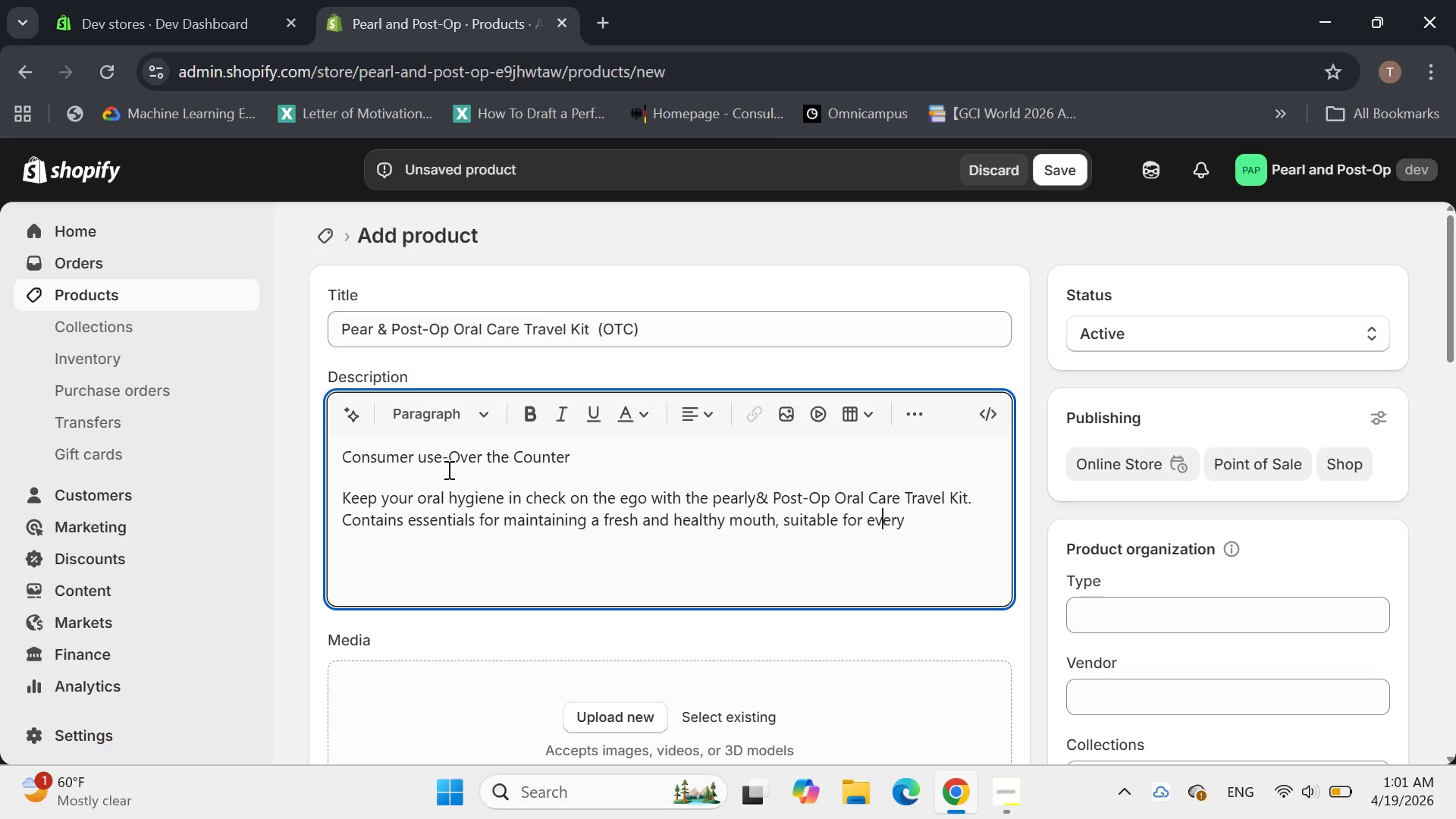 
key(ArrowRight)
 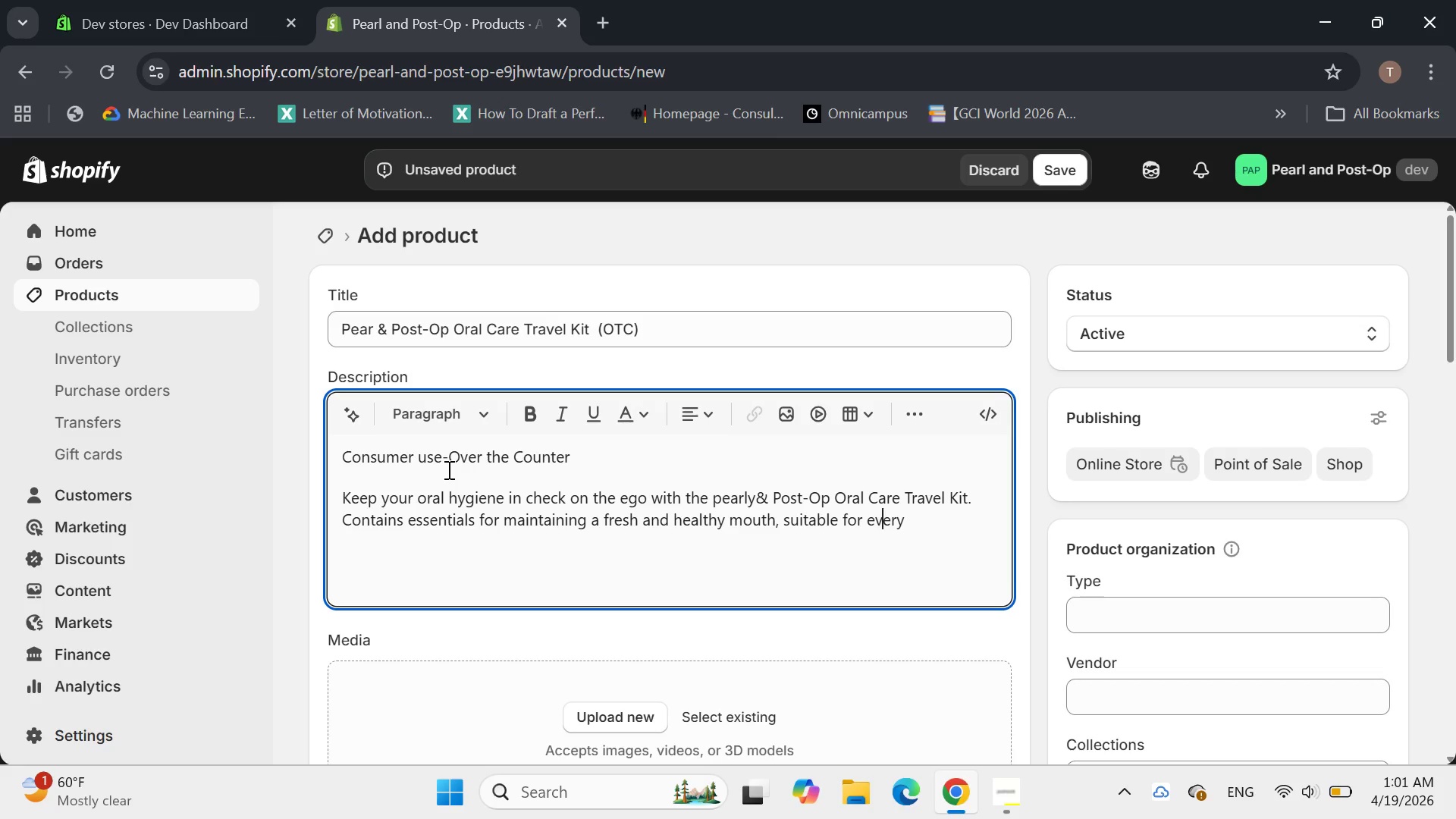 
key(ArrowRight)
 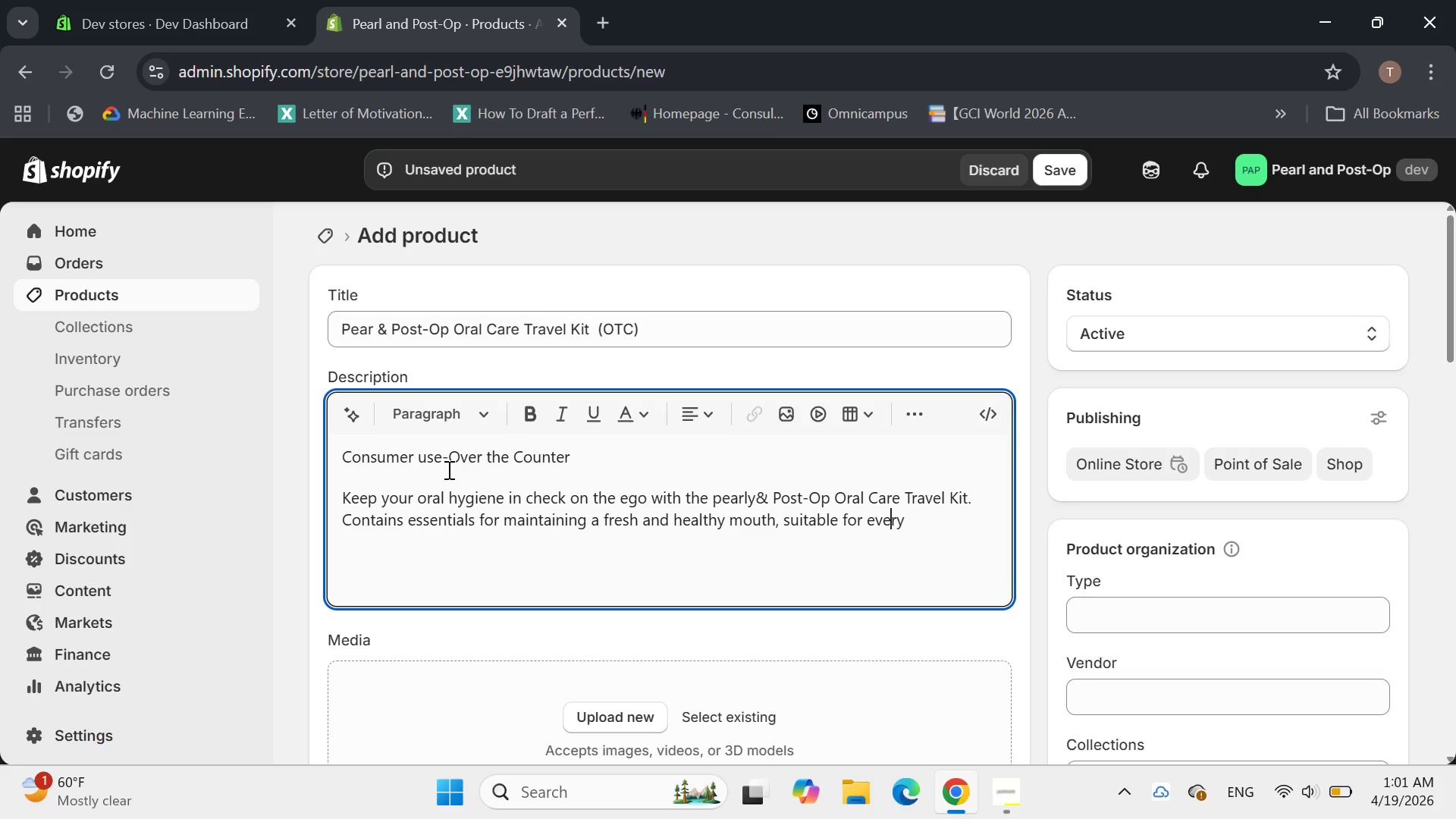 
key(ArrowRight)
 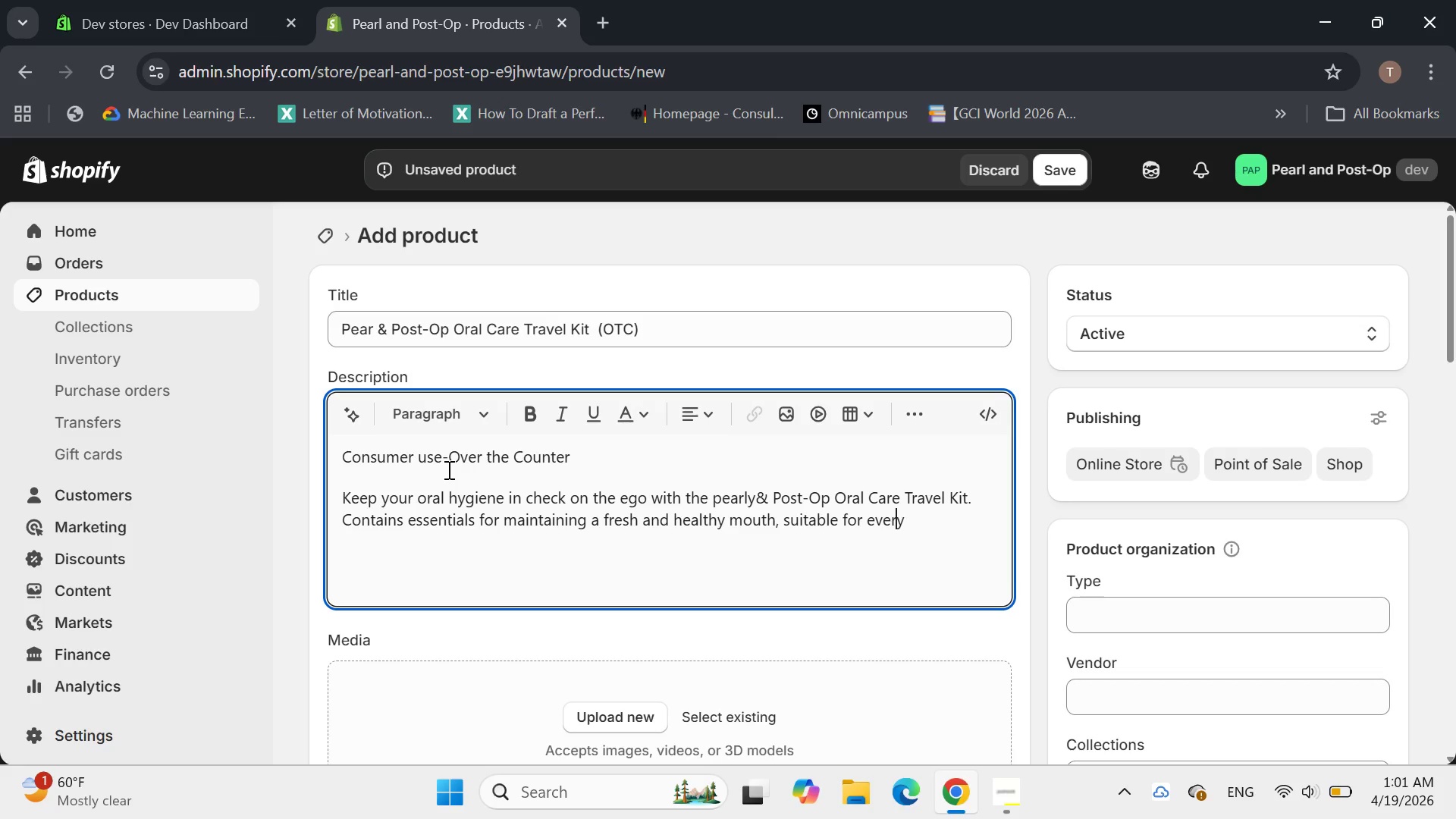 
key(ArrowRight)
 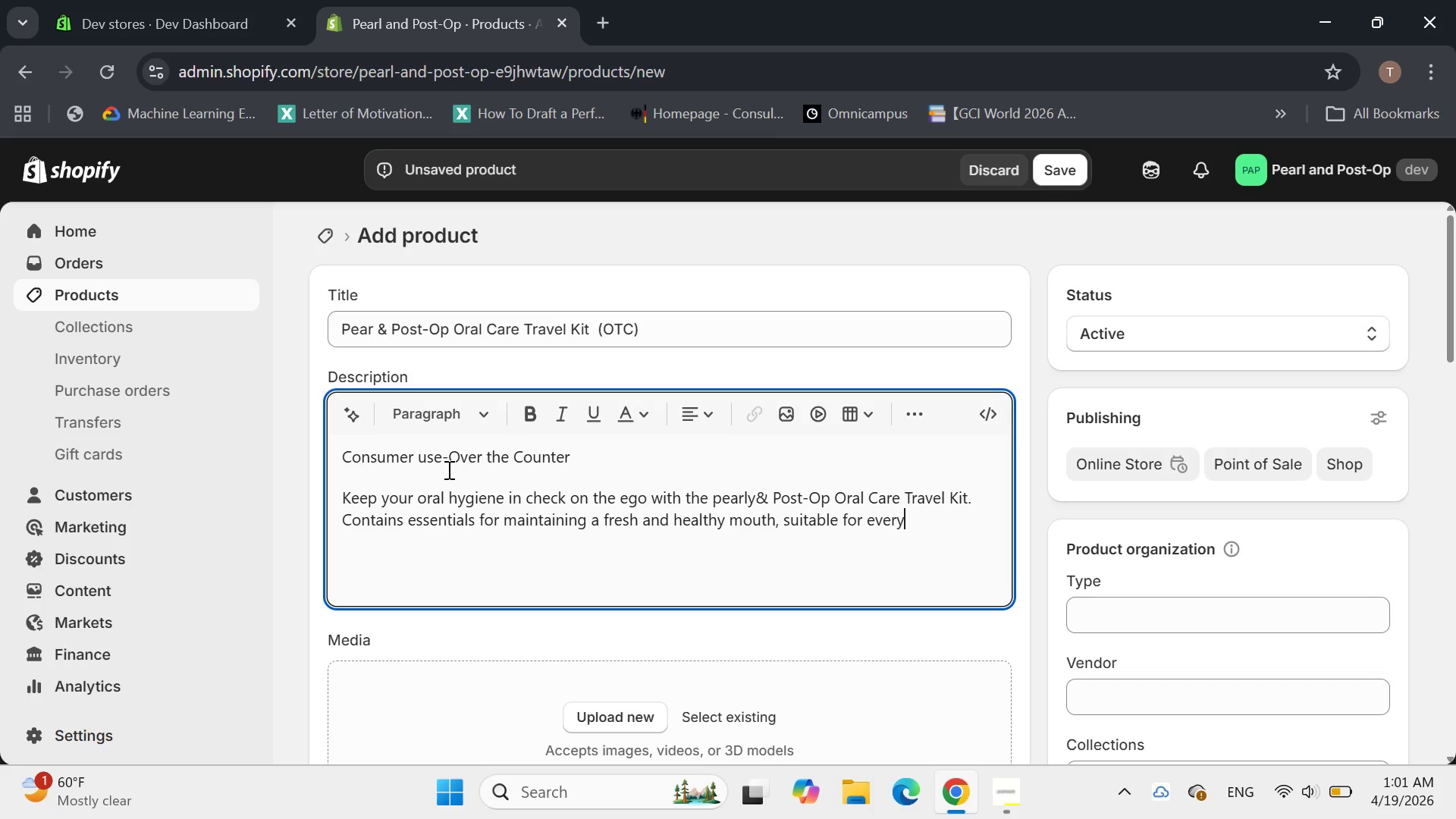 
type(day consumer use .)
 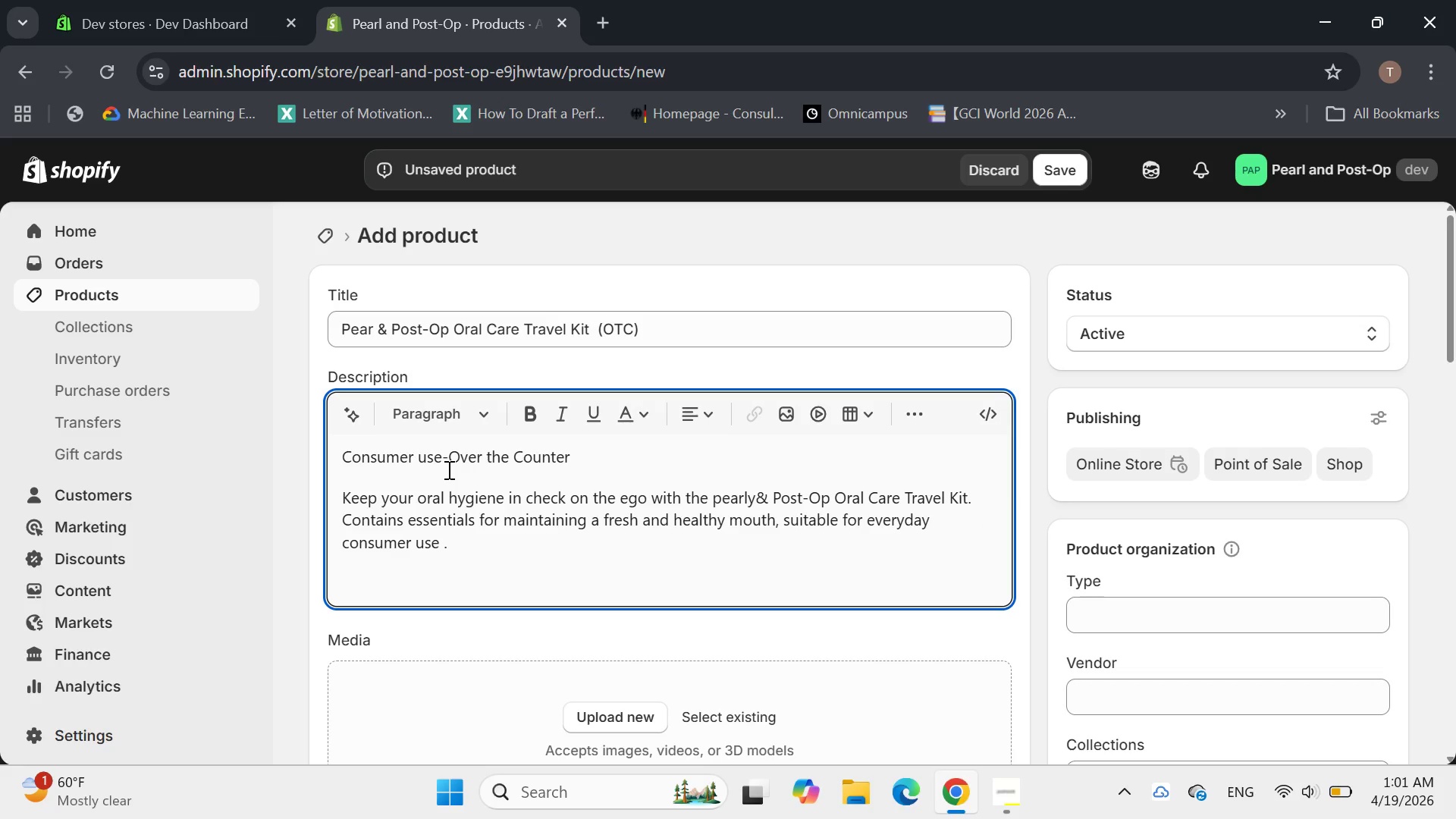 
key(Enter)
 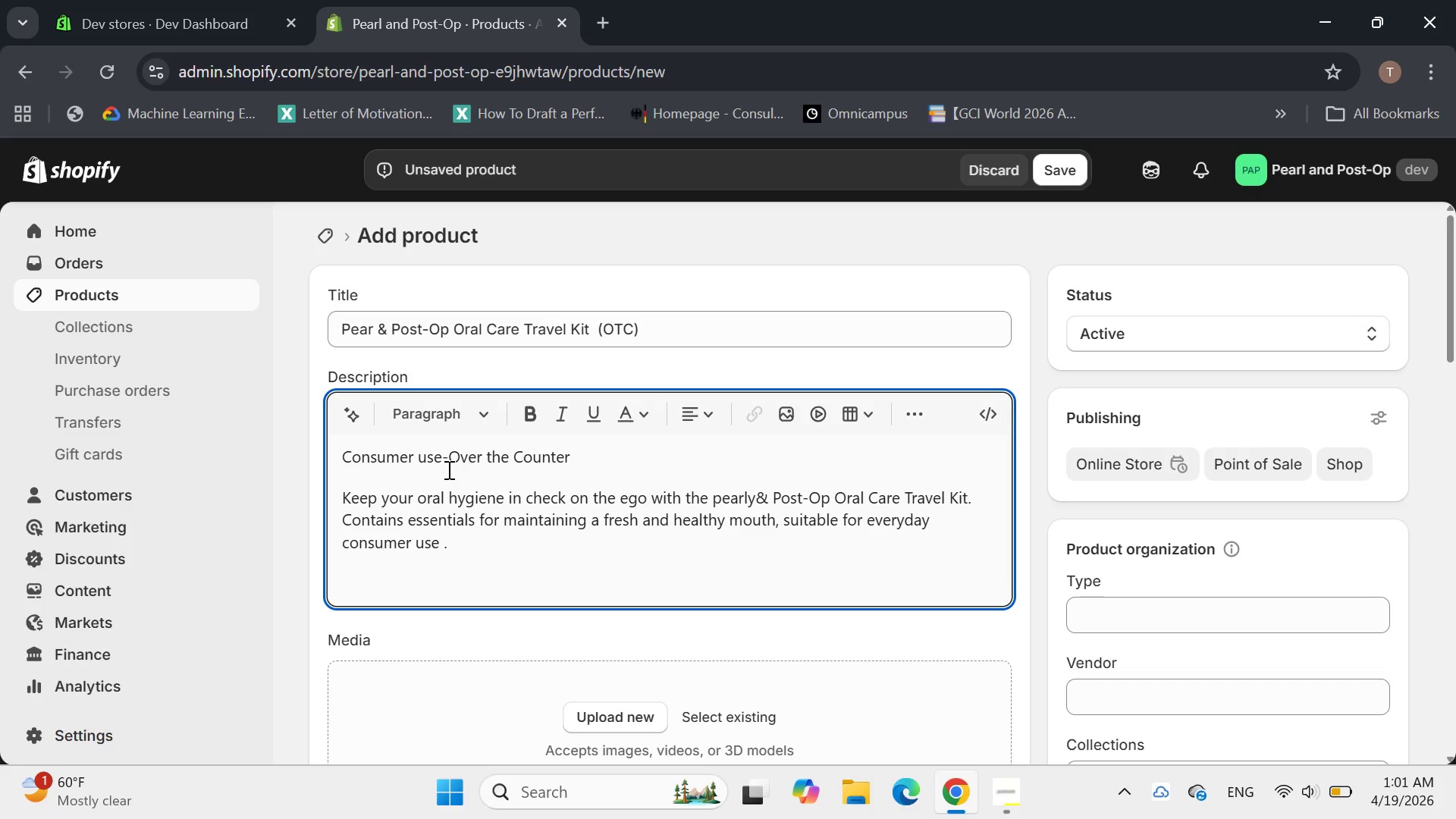 
type(Discr)
 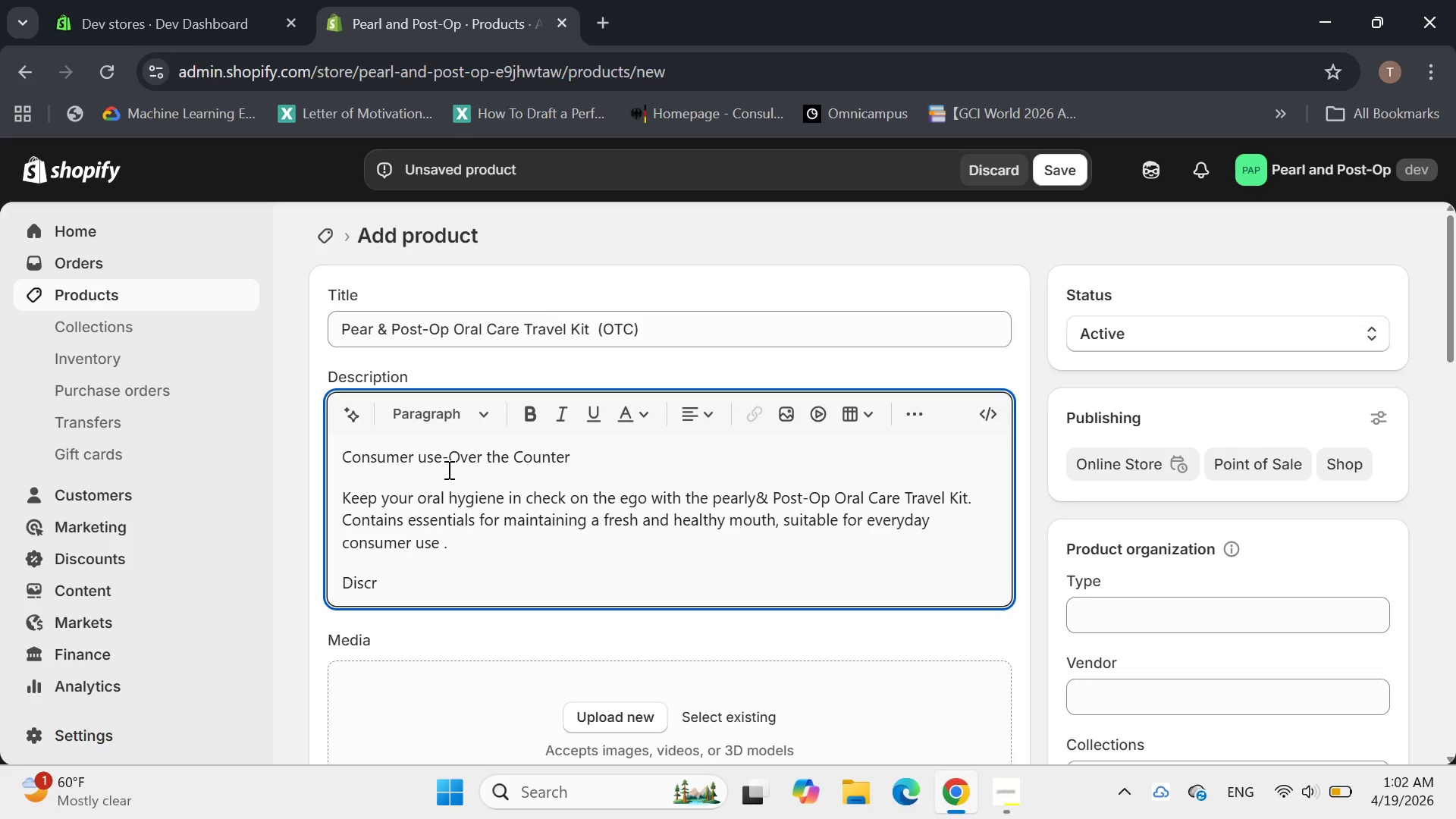 
key(Backspace)
key(Backspace)
key(Backspace)
type(rection for ue:)
 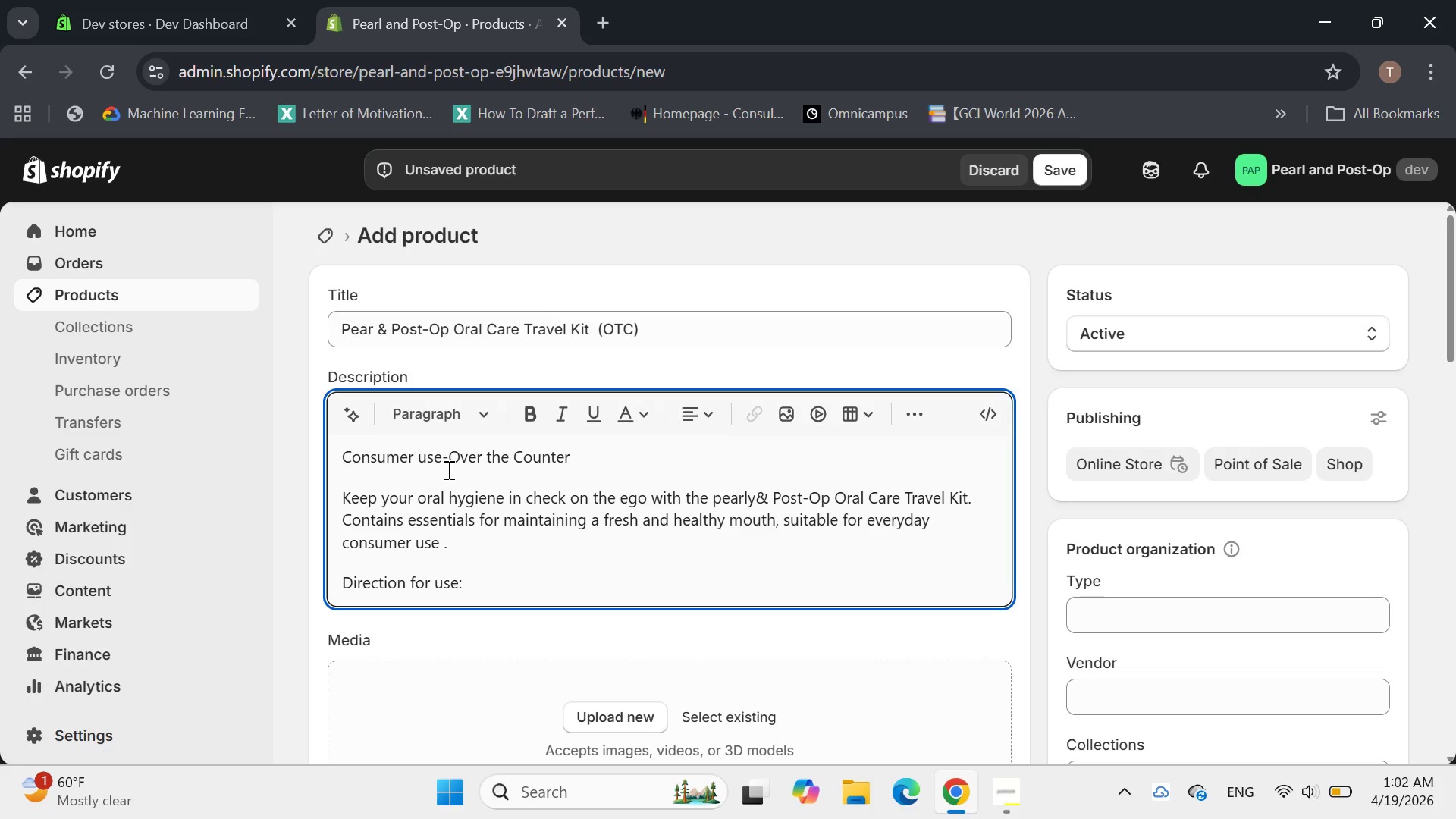 
hold_key(key=S, duration=0.31)
 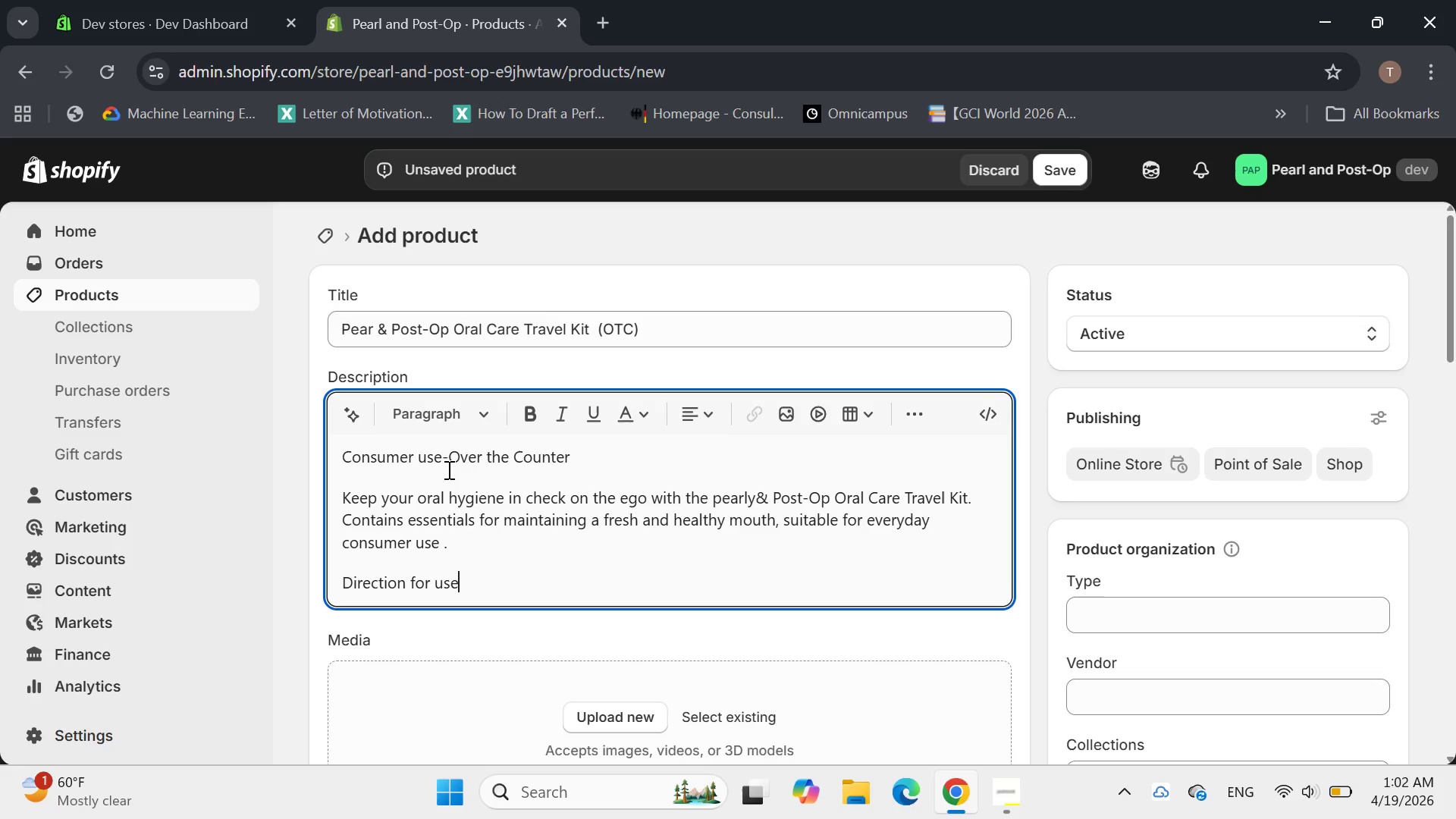 
left_click([527, 426])
 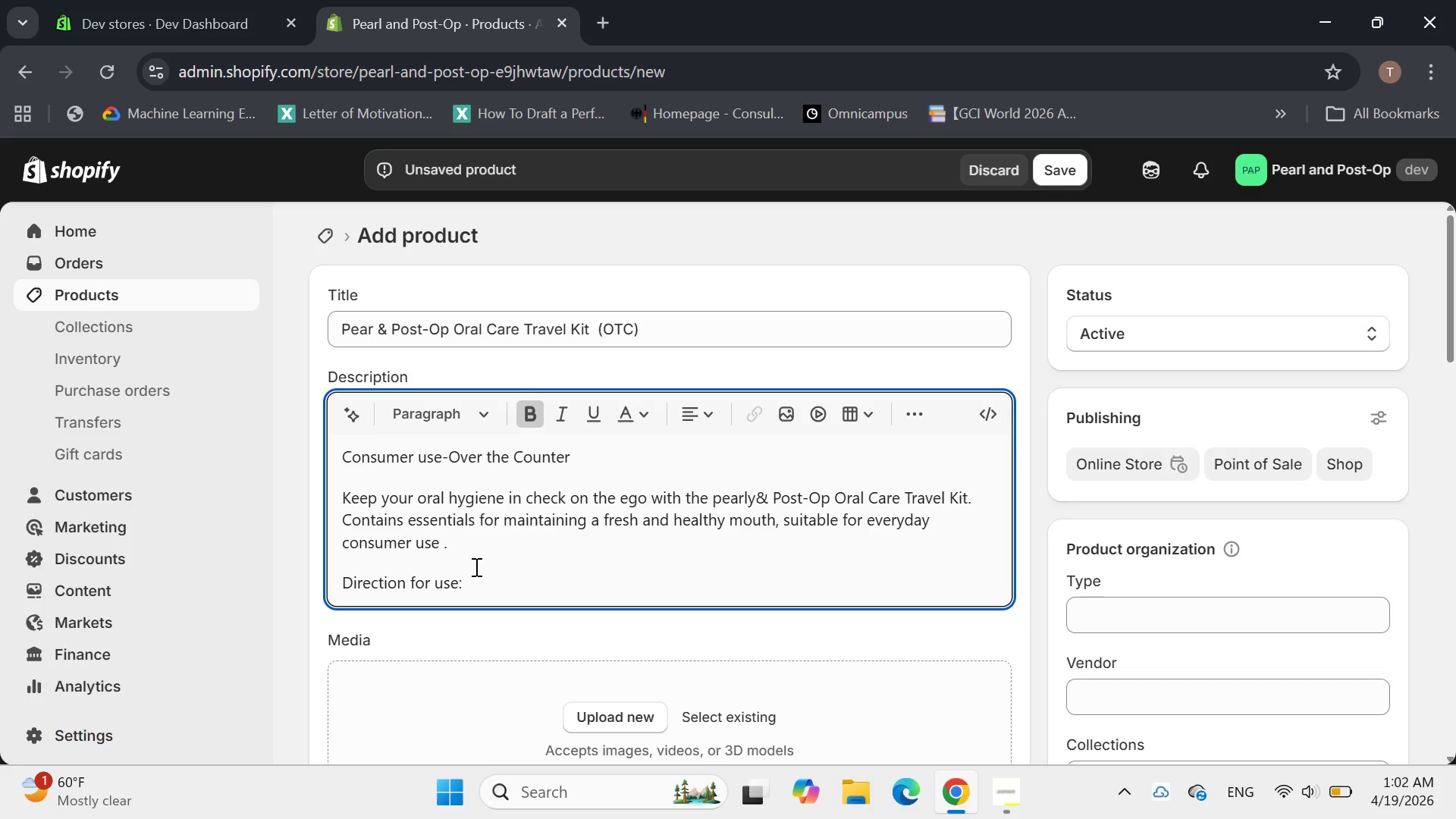 
left_click_drag(start_coordinate=[474, 576], to_coordinate=[328, 580])
 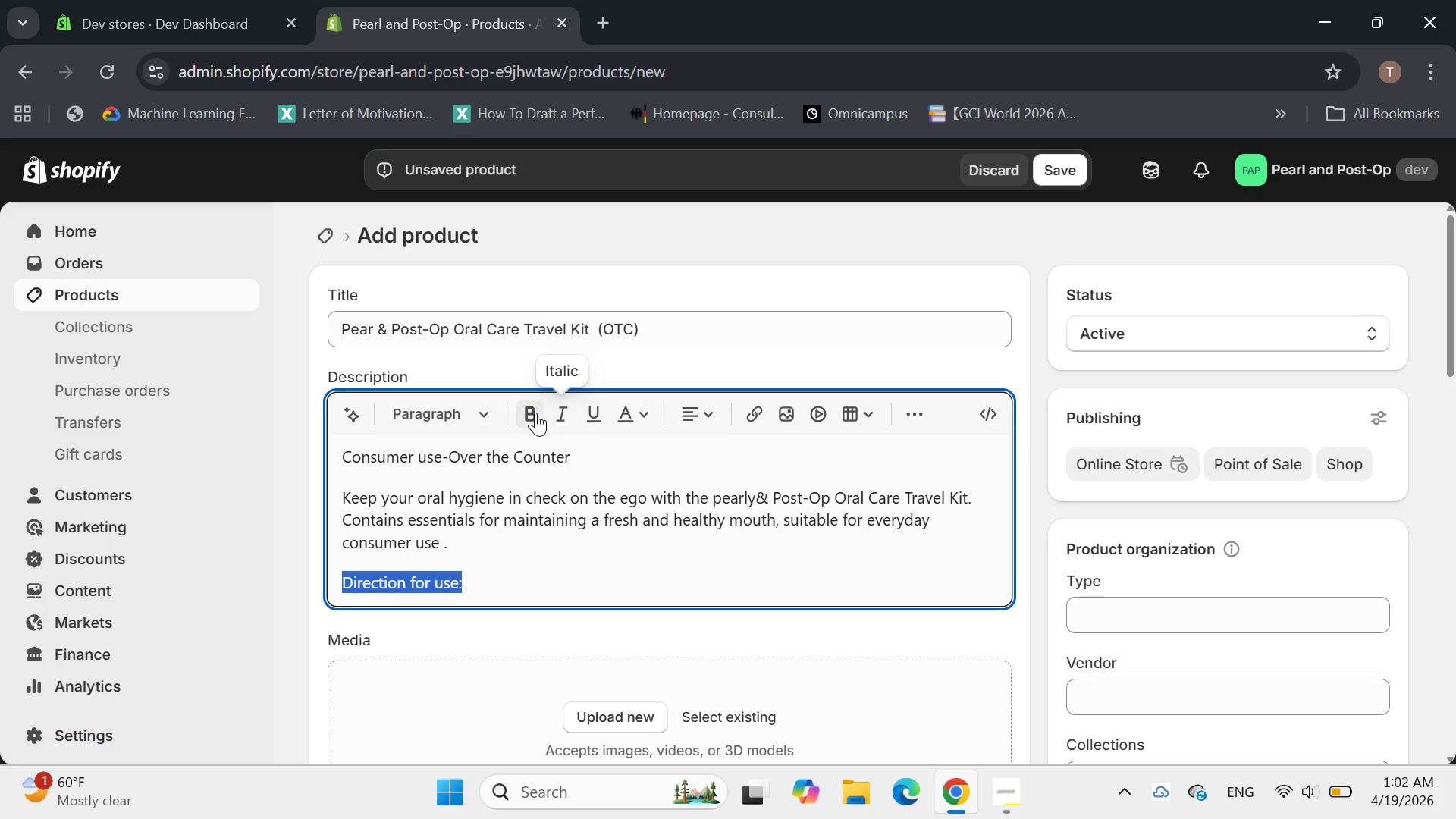 
left_click([532, 413])
 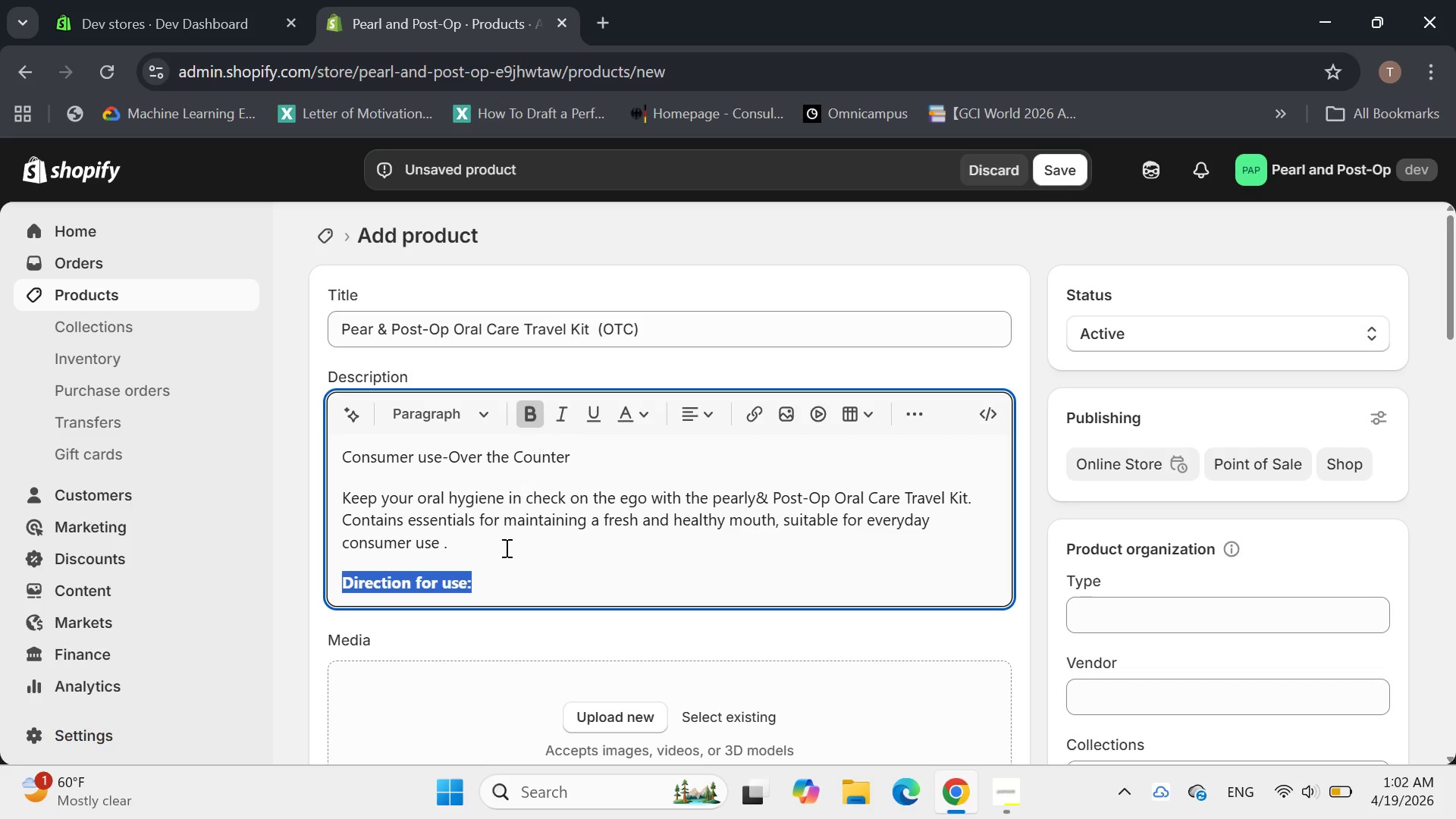 
left_click([504, 548])
 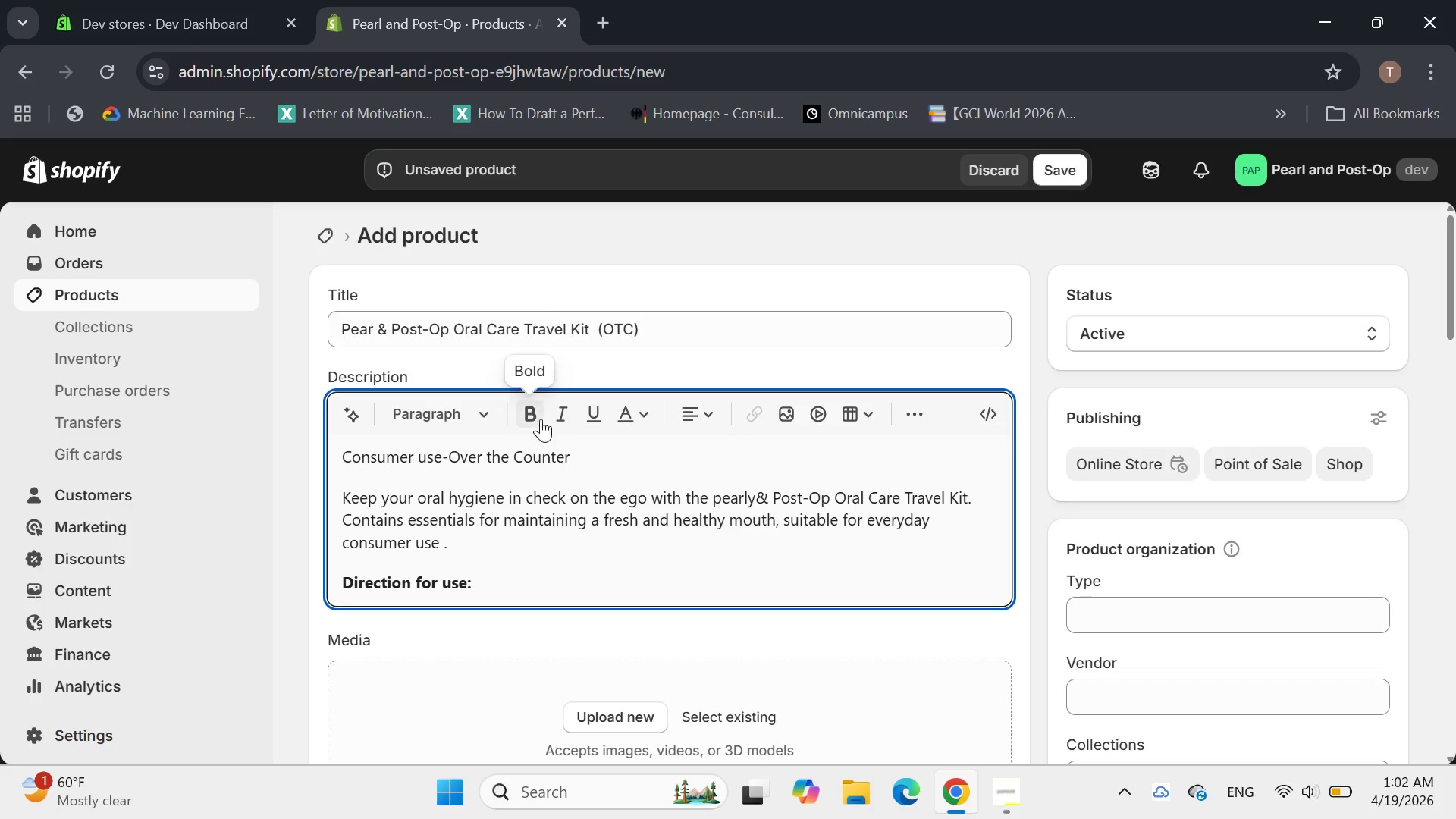 
left_click([538, 414])
 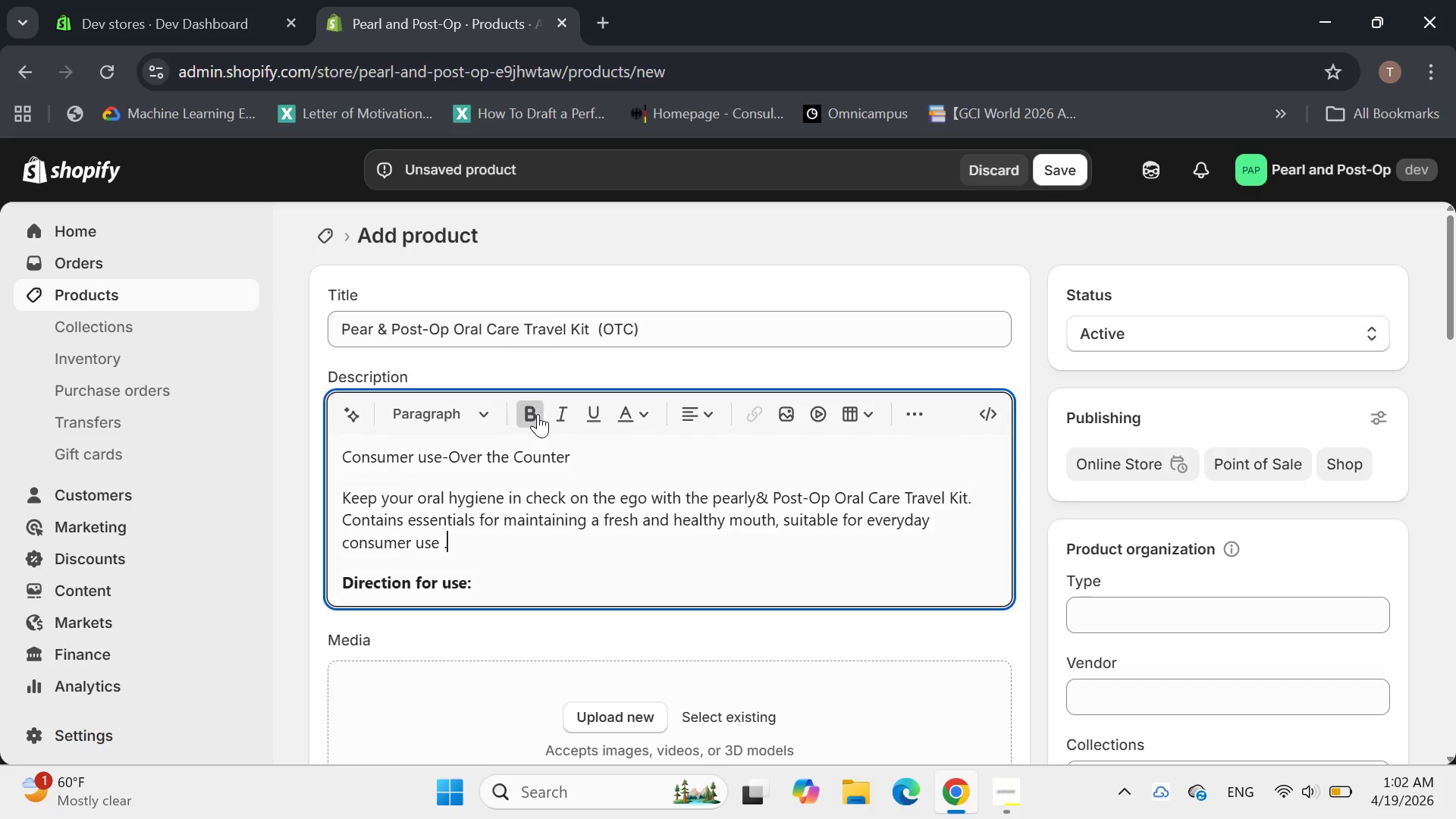 
left_click_drag(start_coordinate=[538, 414], to_coordinate=[497, 574])
 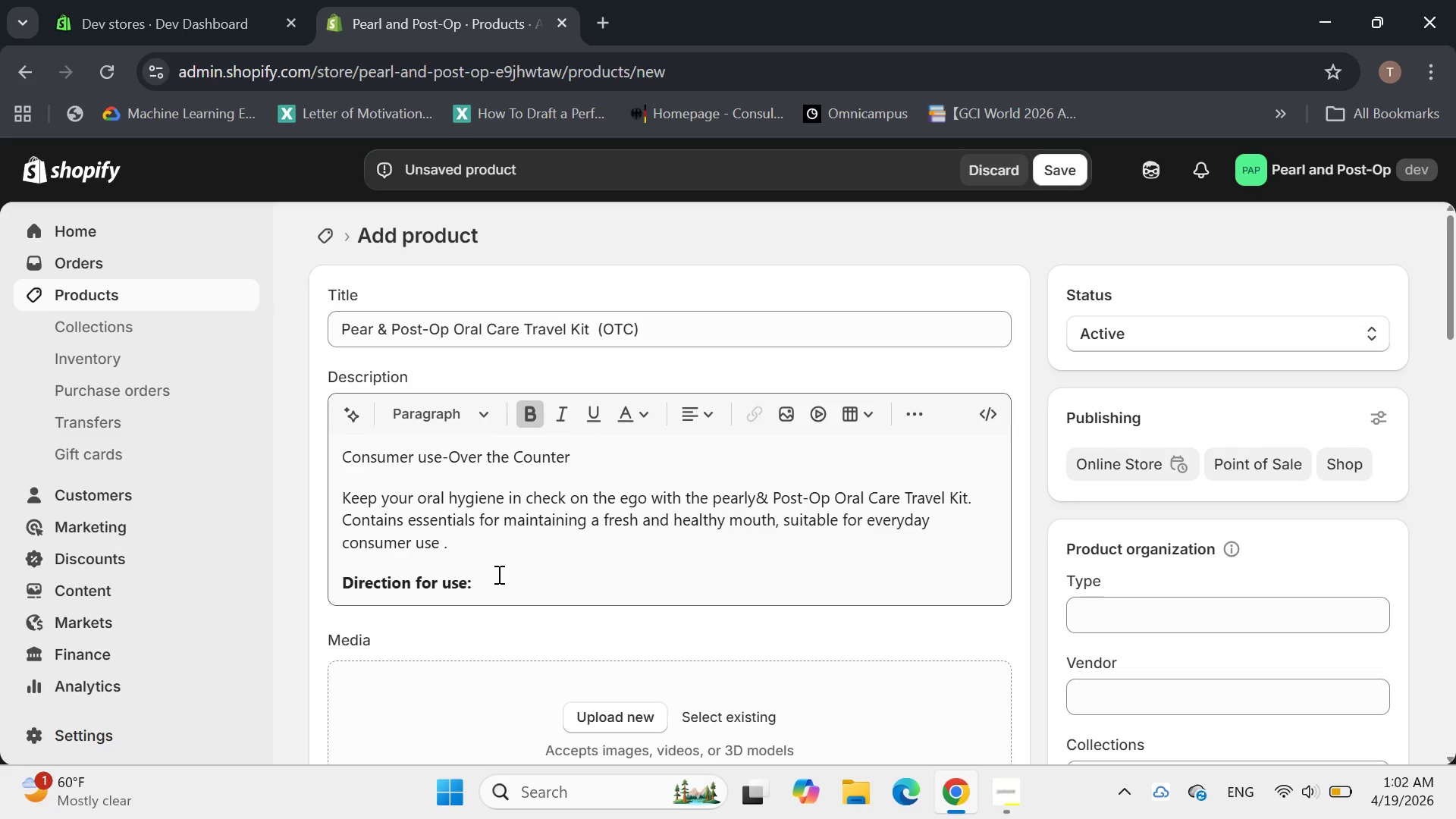 
left_click([497, 574])
 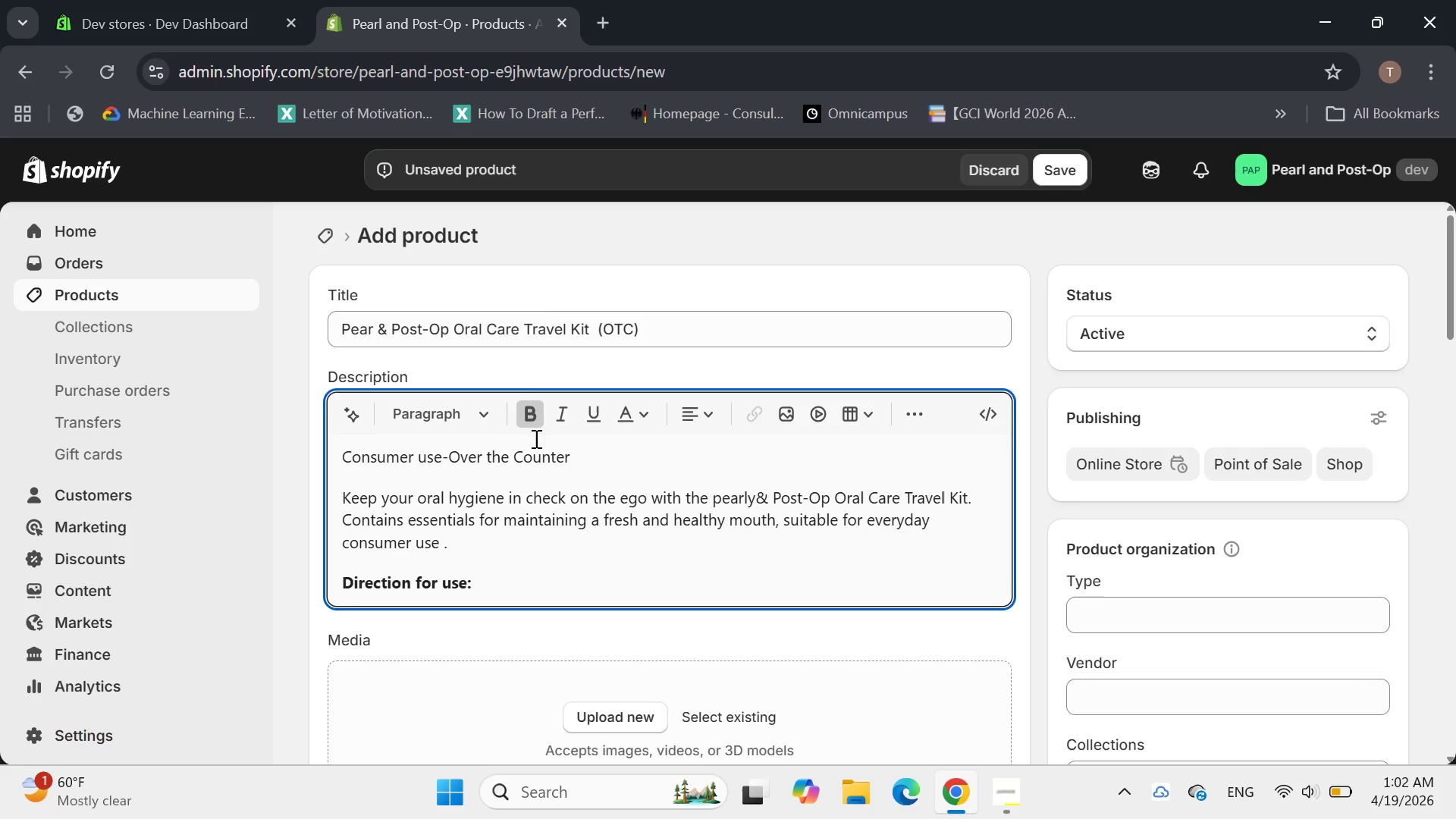 
left_click([533, 416])
 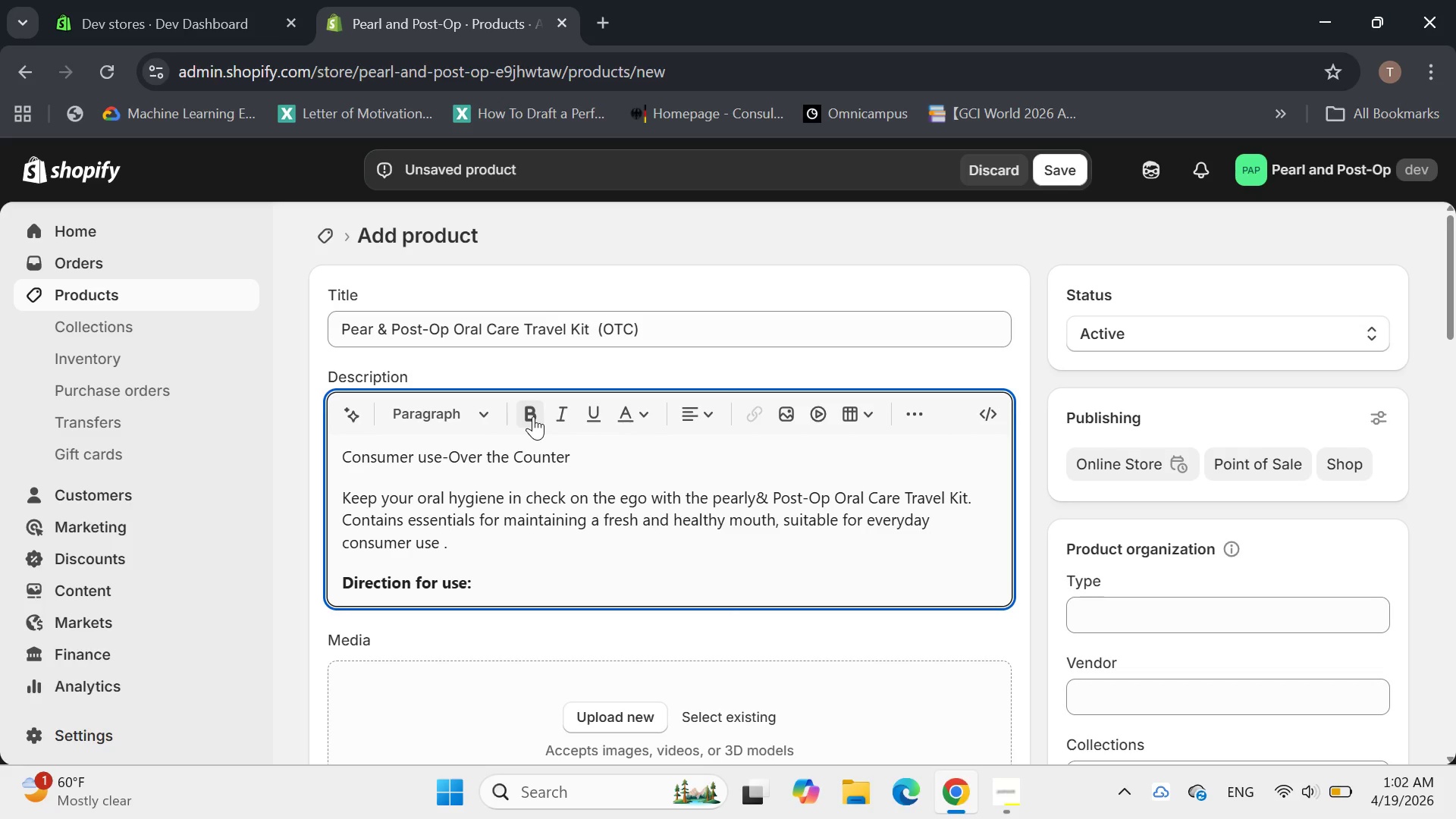 
key(Space)
 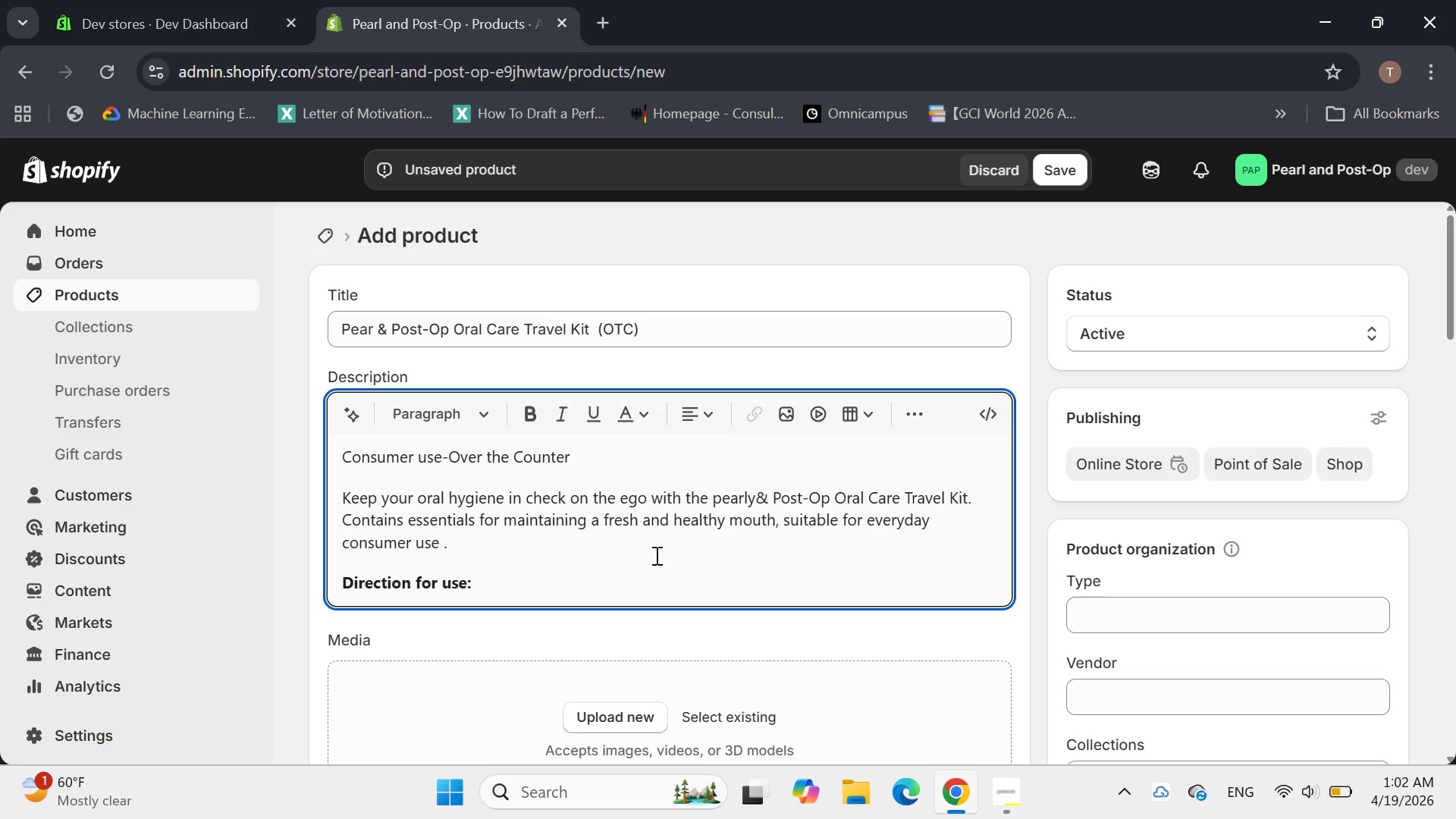 
wait(5.02)
 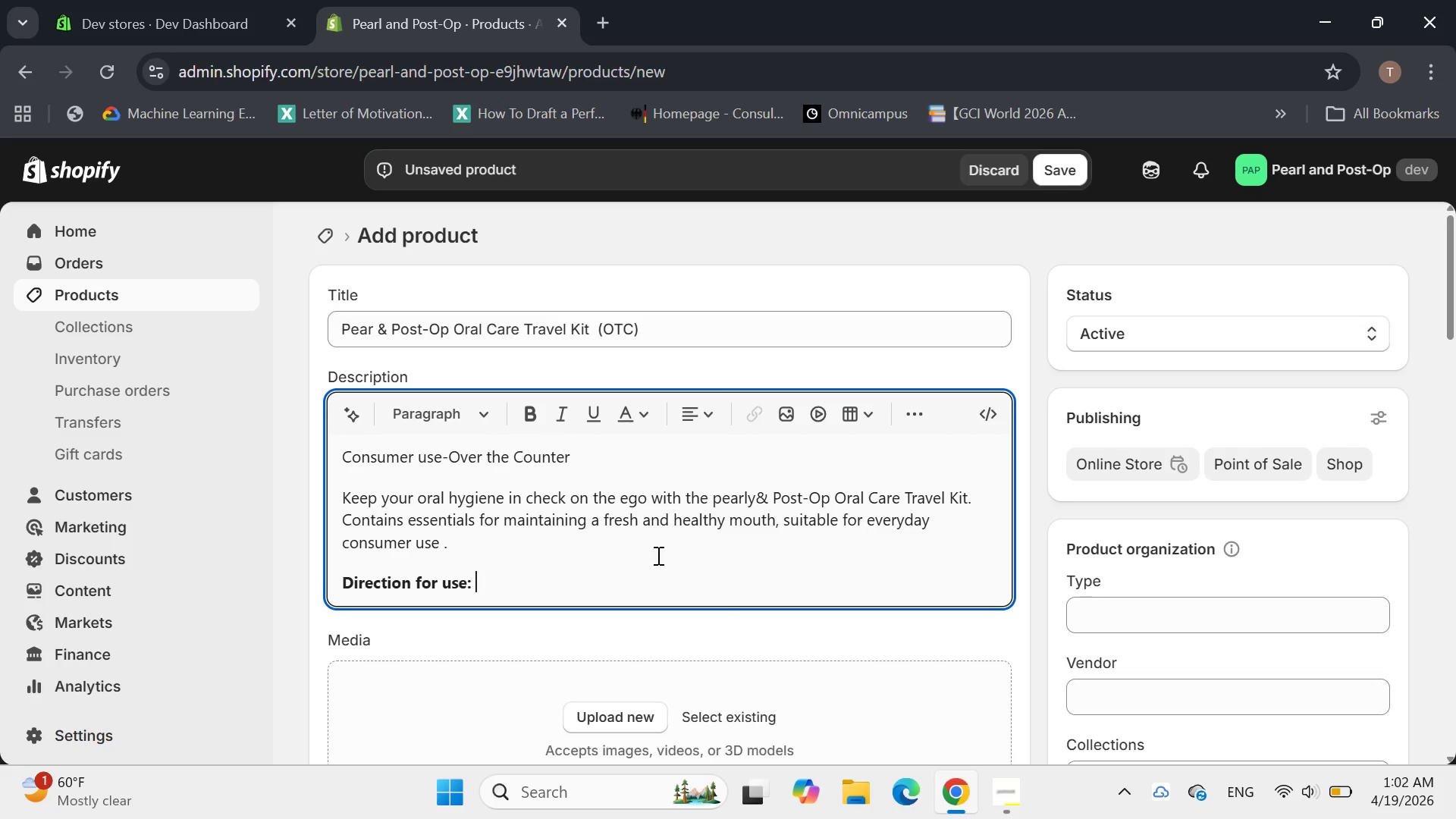 
key(Enter)
 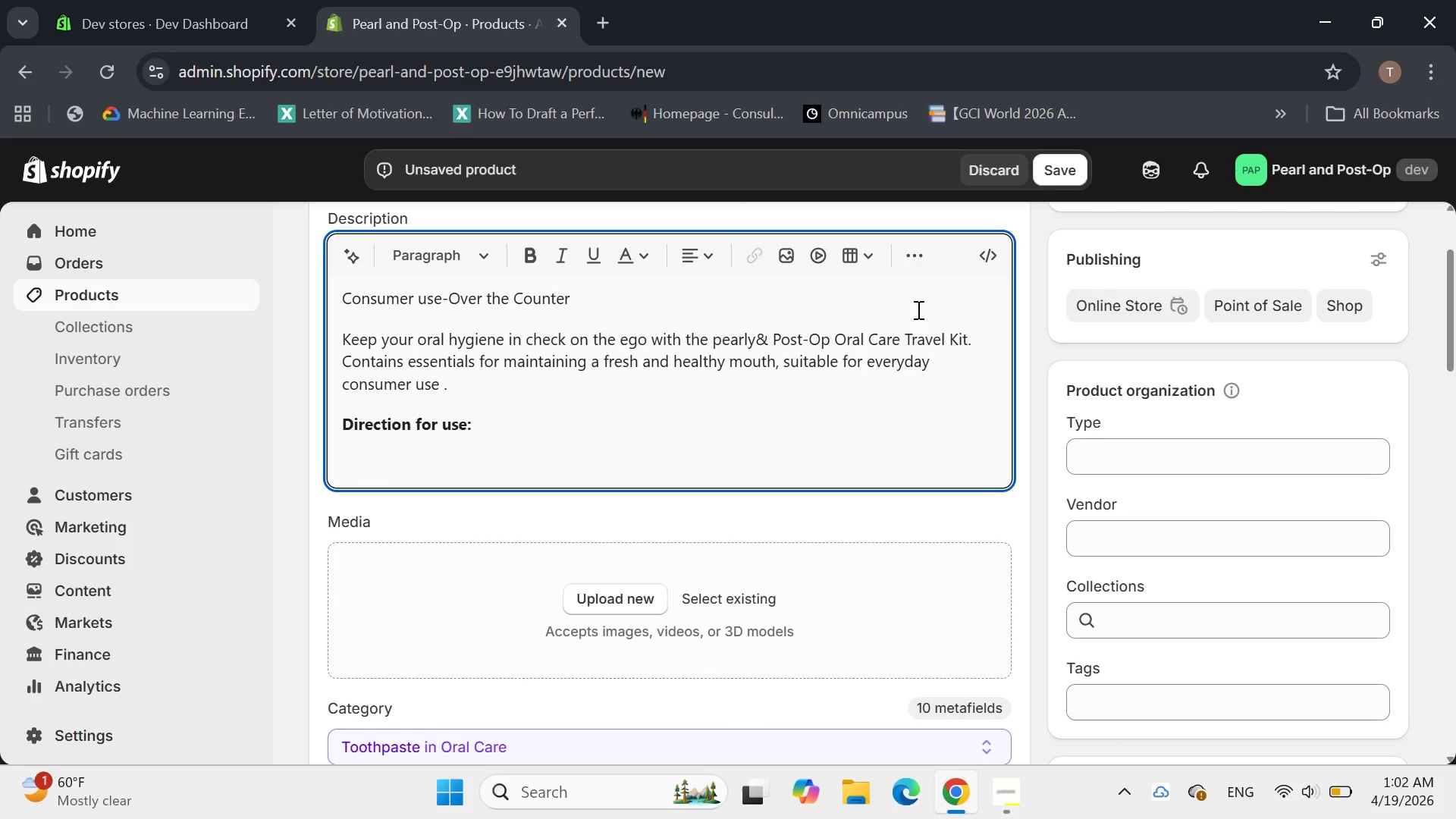 
left_click([909, 250])
 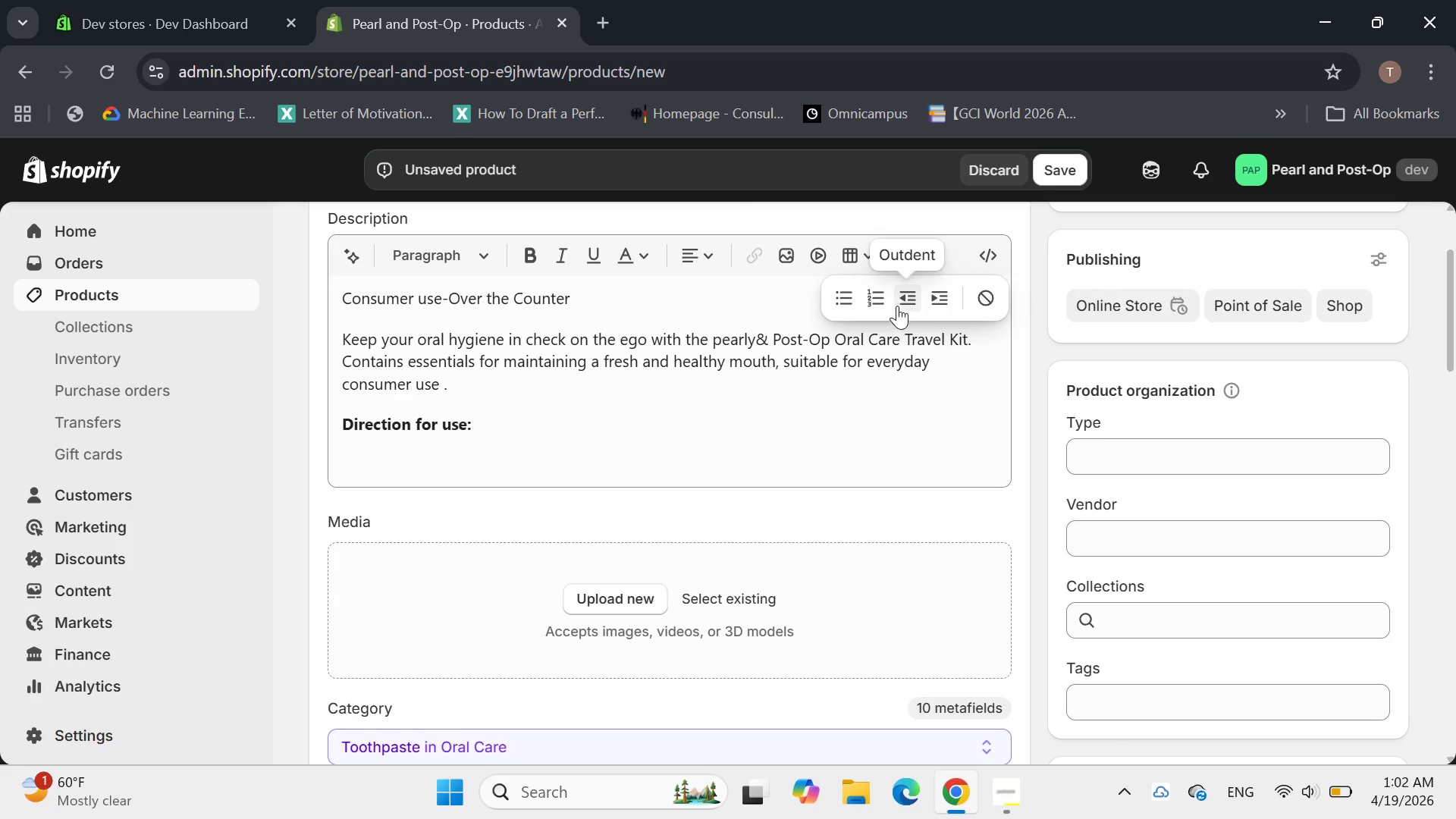 
left_click([874, 297])
 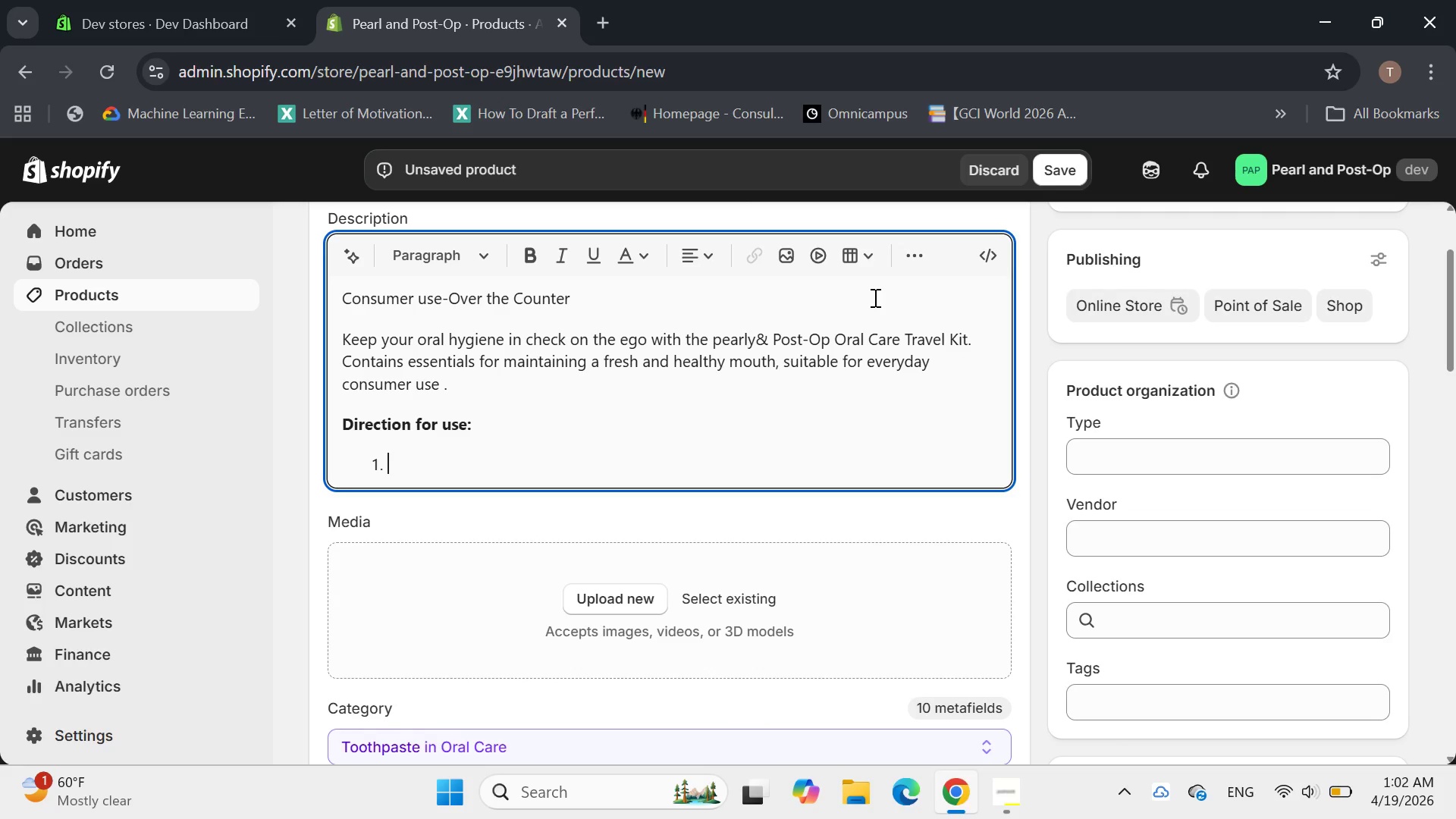 
type(Use the toothbrush with tooth)
 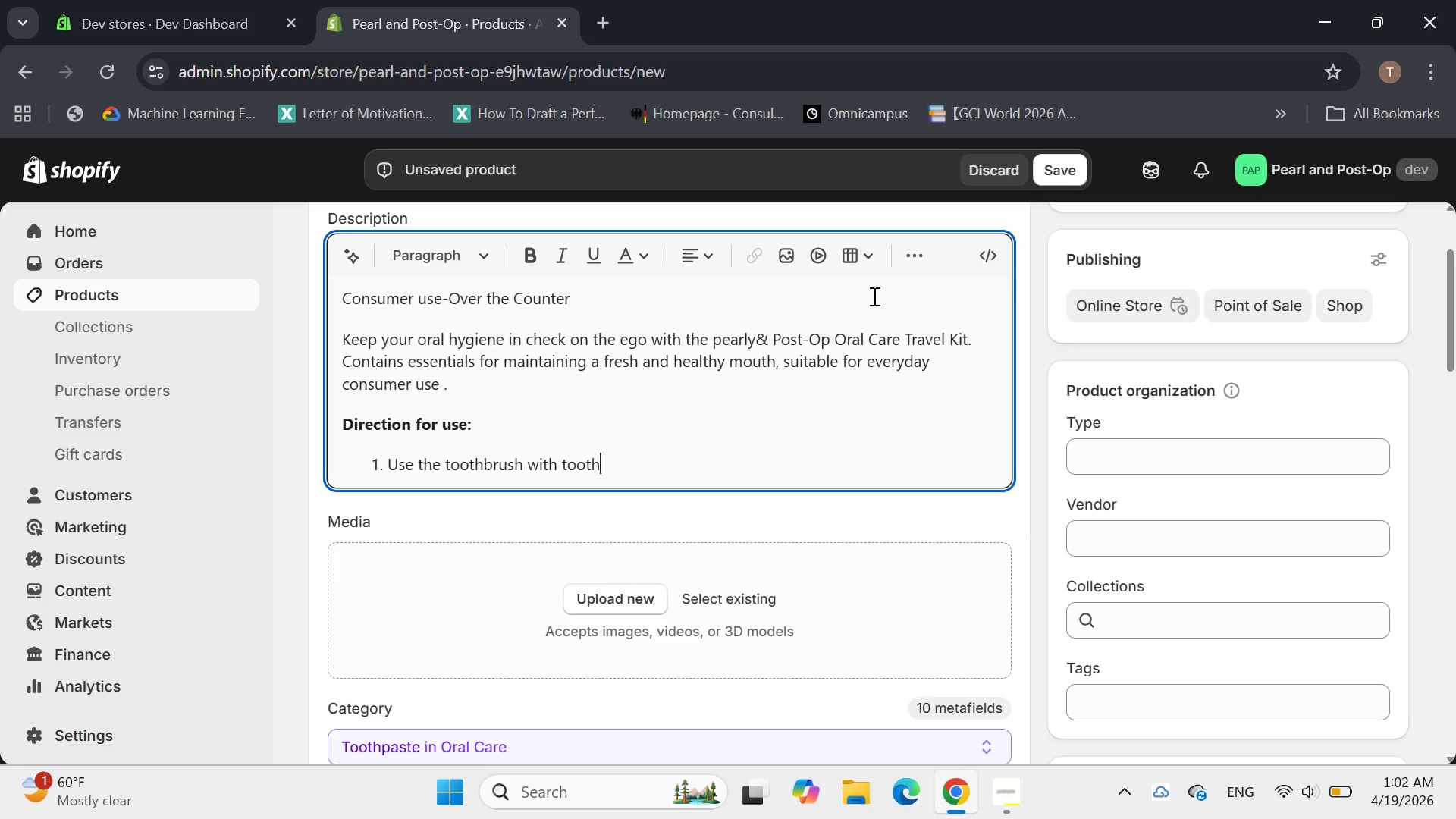 
wait(11.7)
 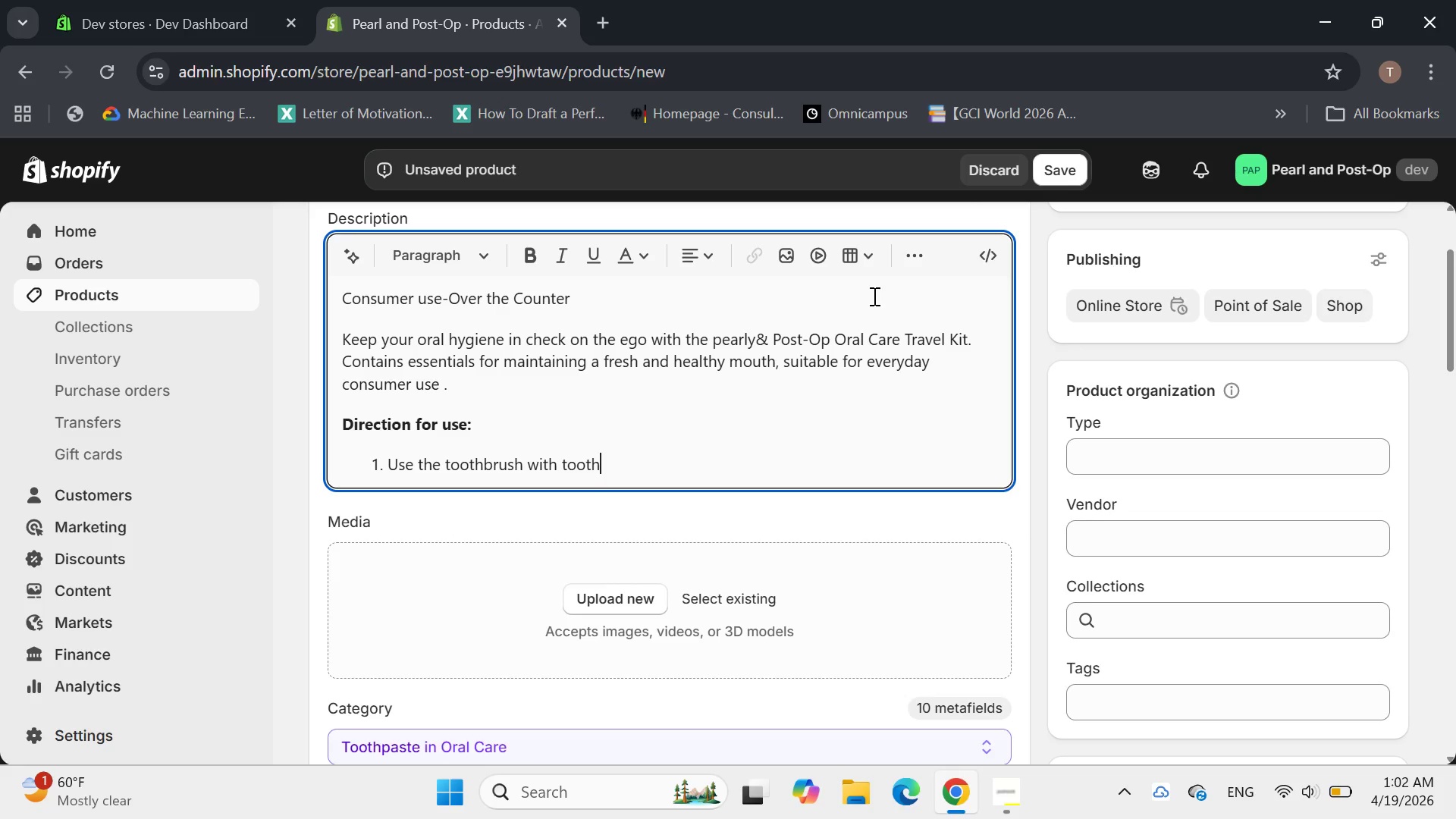 
type( after)
key(Backspace)
key(Backspace)
key(Backspace)
key(Backspace)
key(Backspace)
key(Backspace)
type(paste d)
 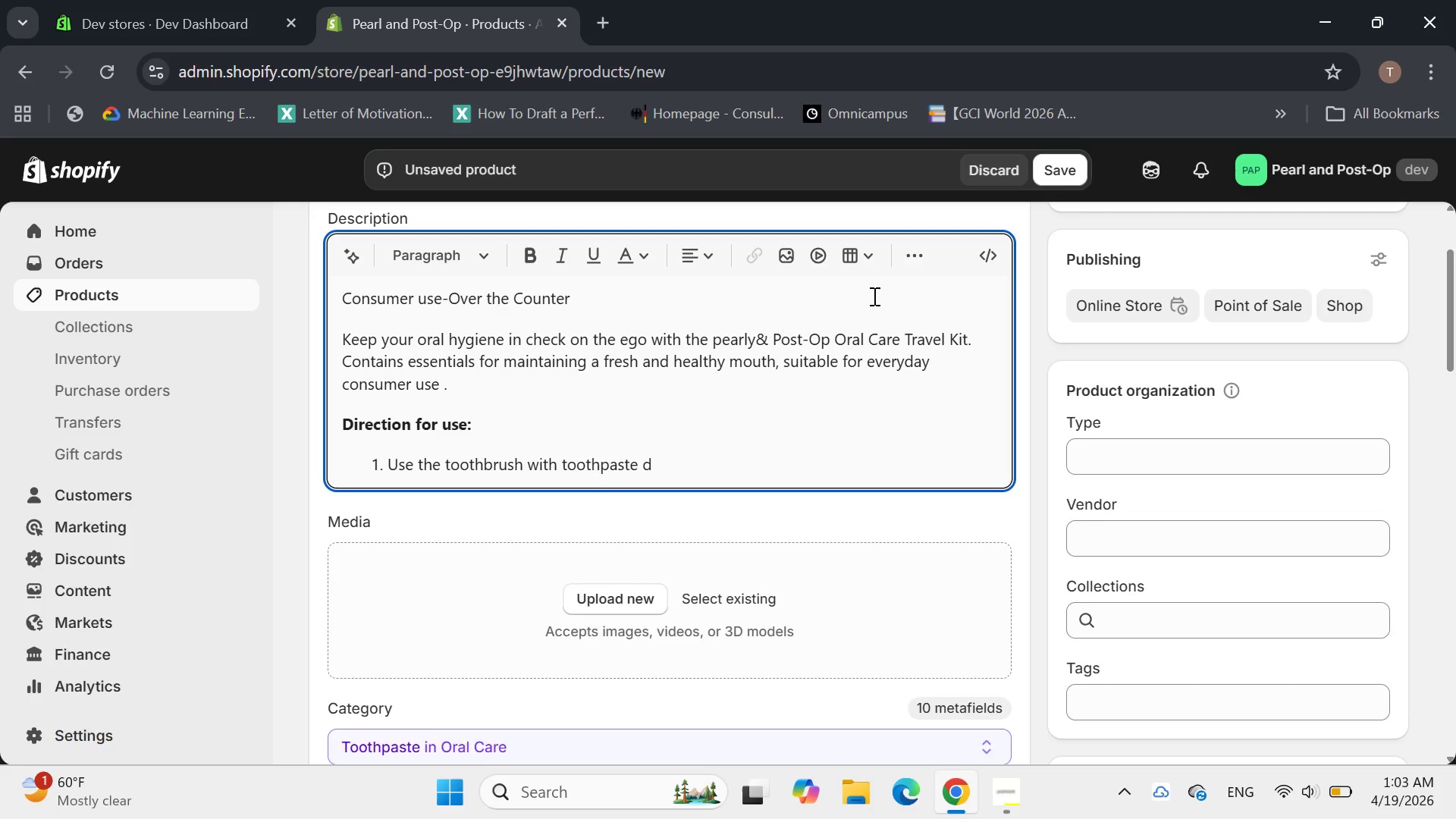 
wait(5.39)
 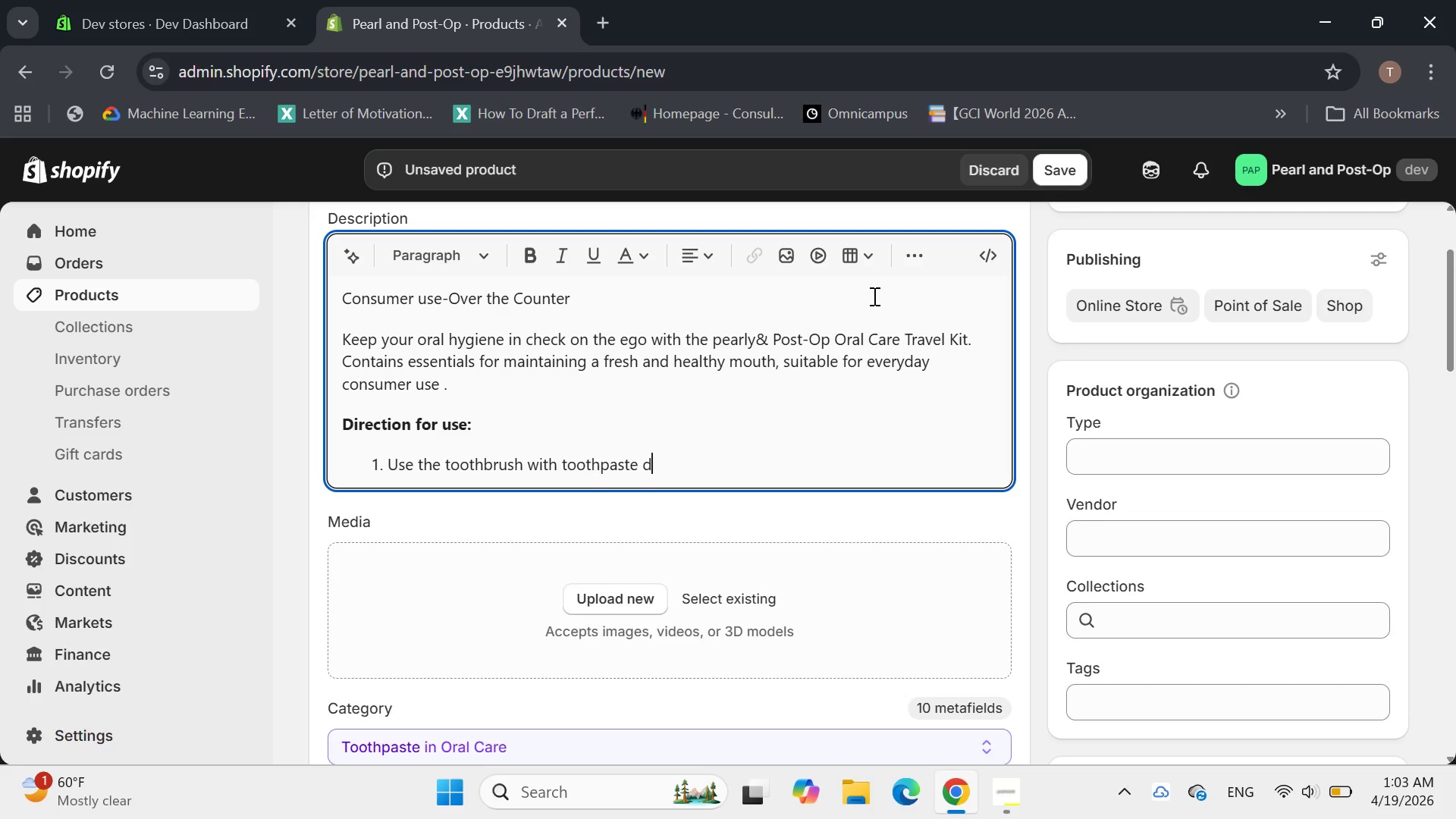 
key(Backspace)
type(to clean teeth after mean)
key(Backspace)
type(ls,)
 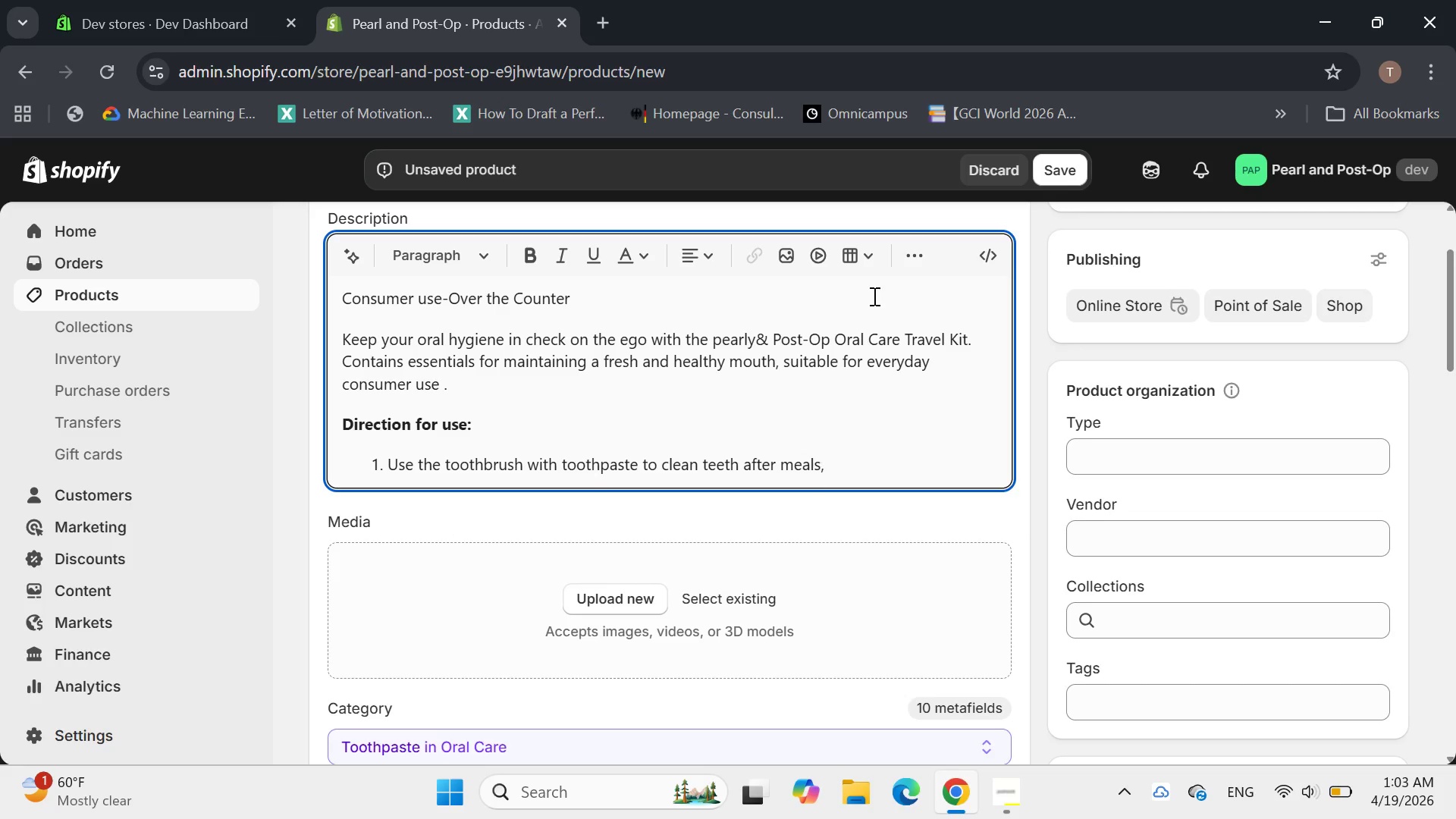 
key(Enter)
 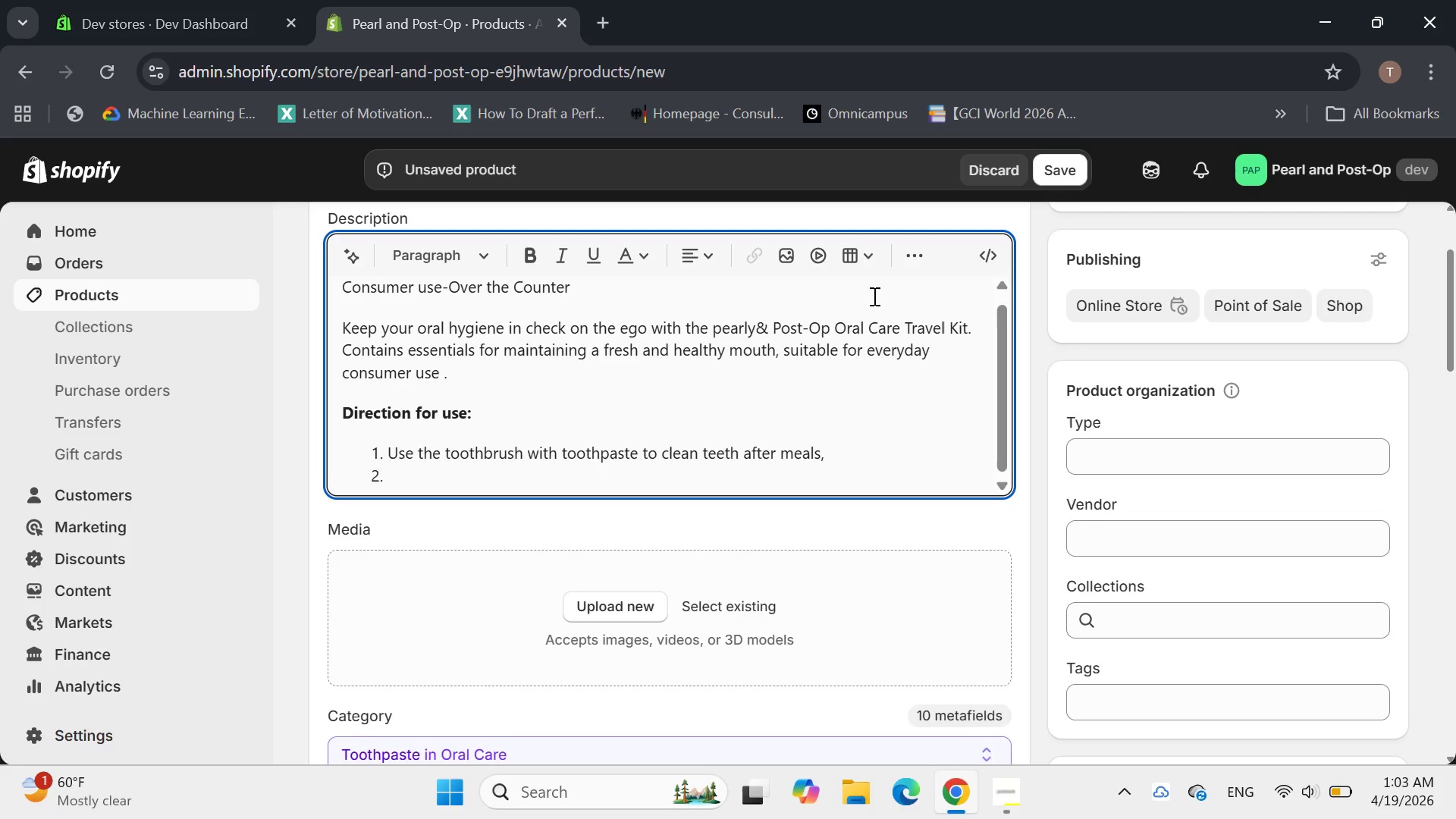 
key(Backspace)
 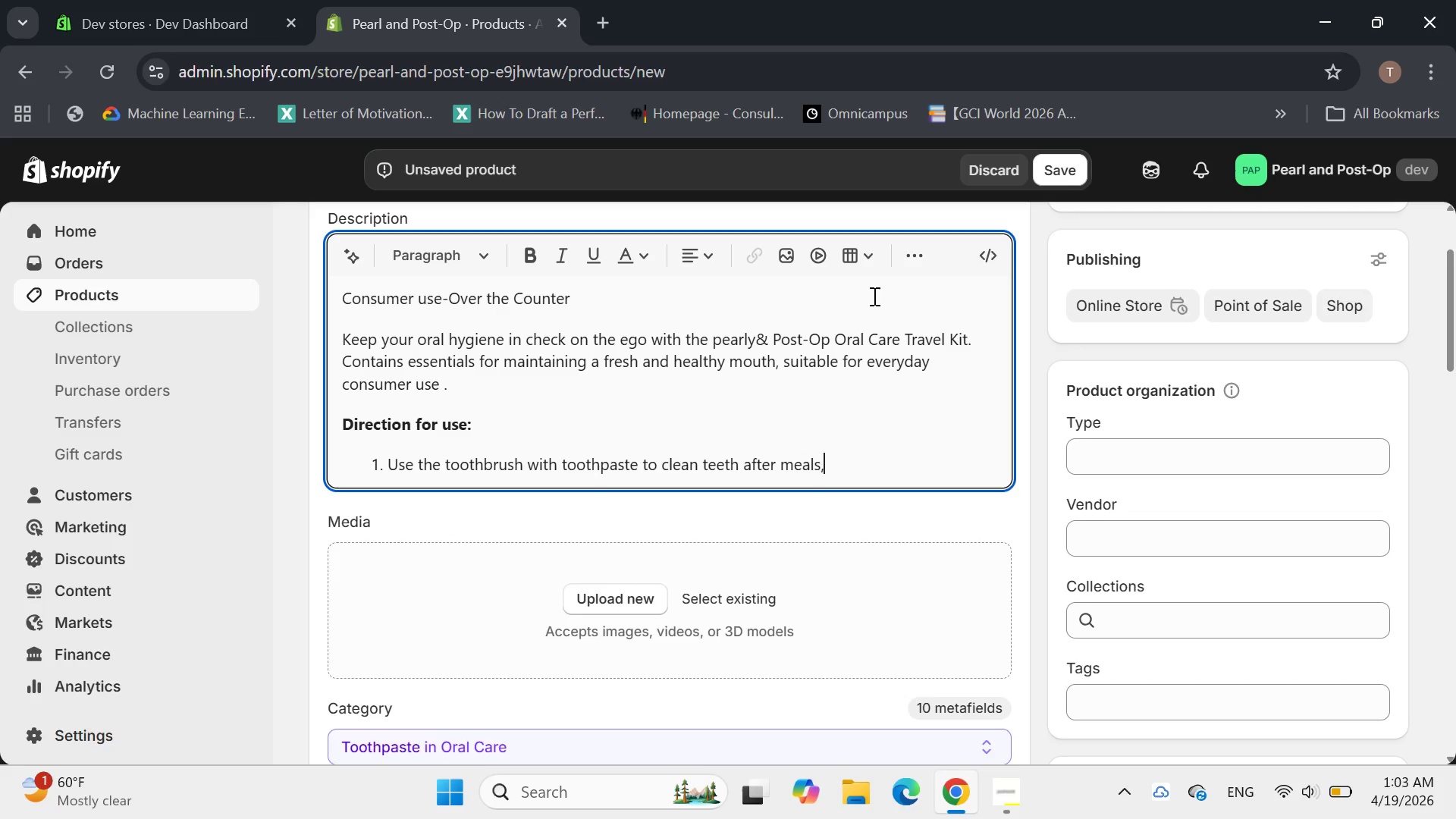 
key(Backspace)
 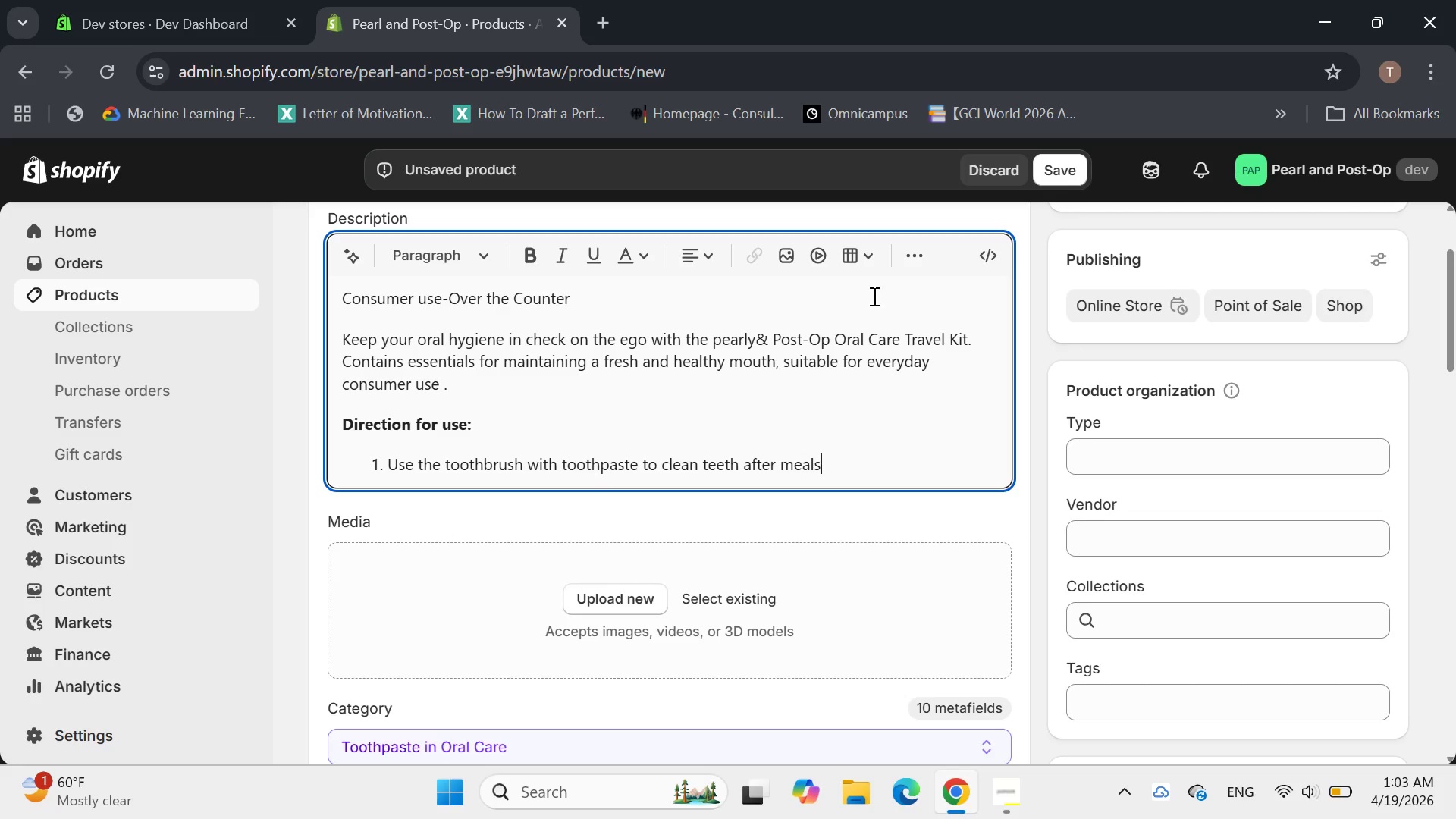 
key(Period)
 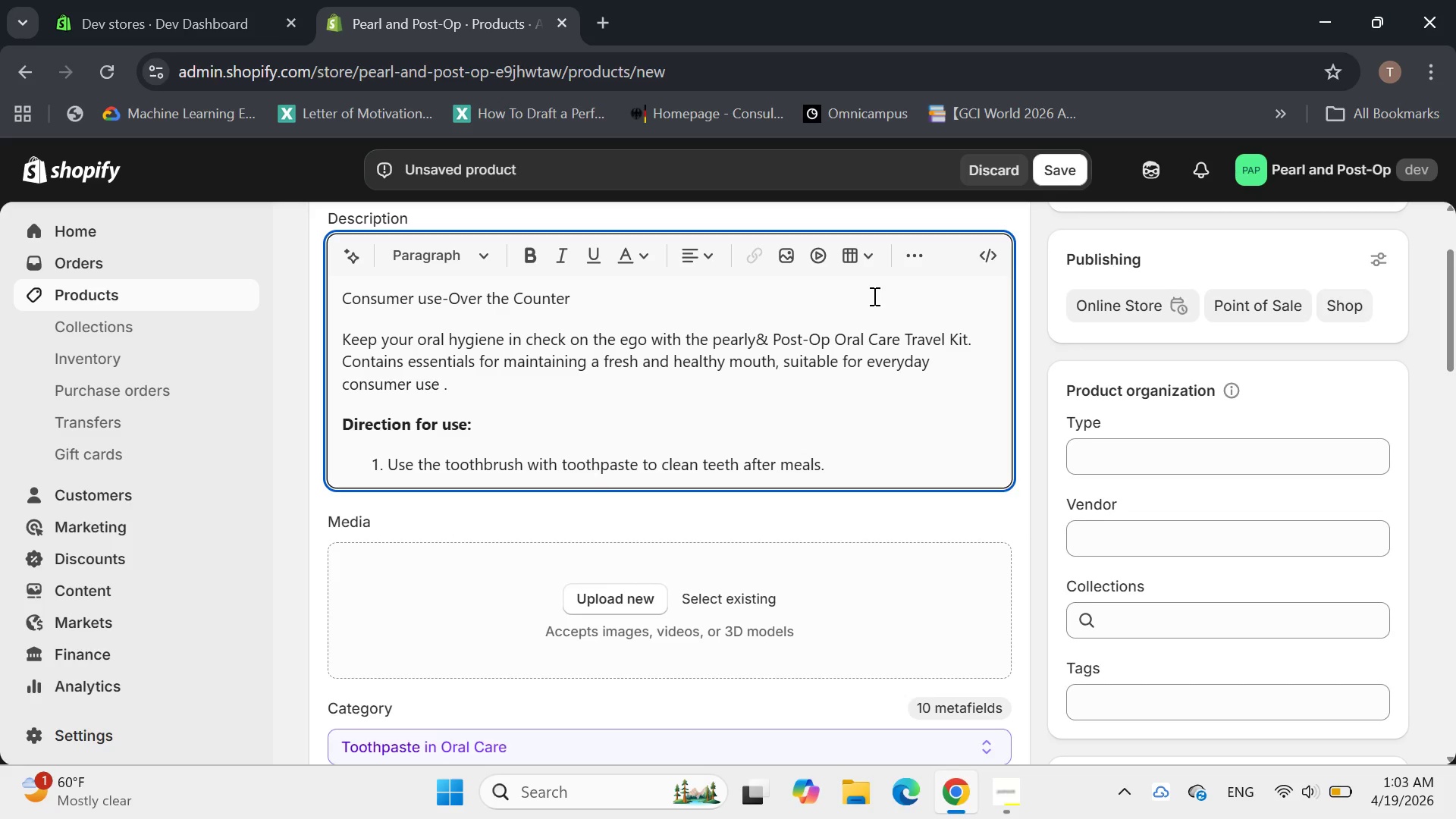 
key(Enter)
 